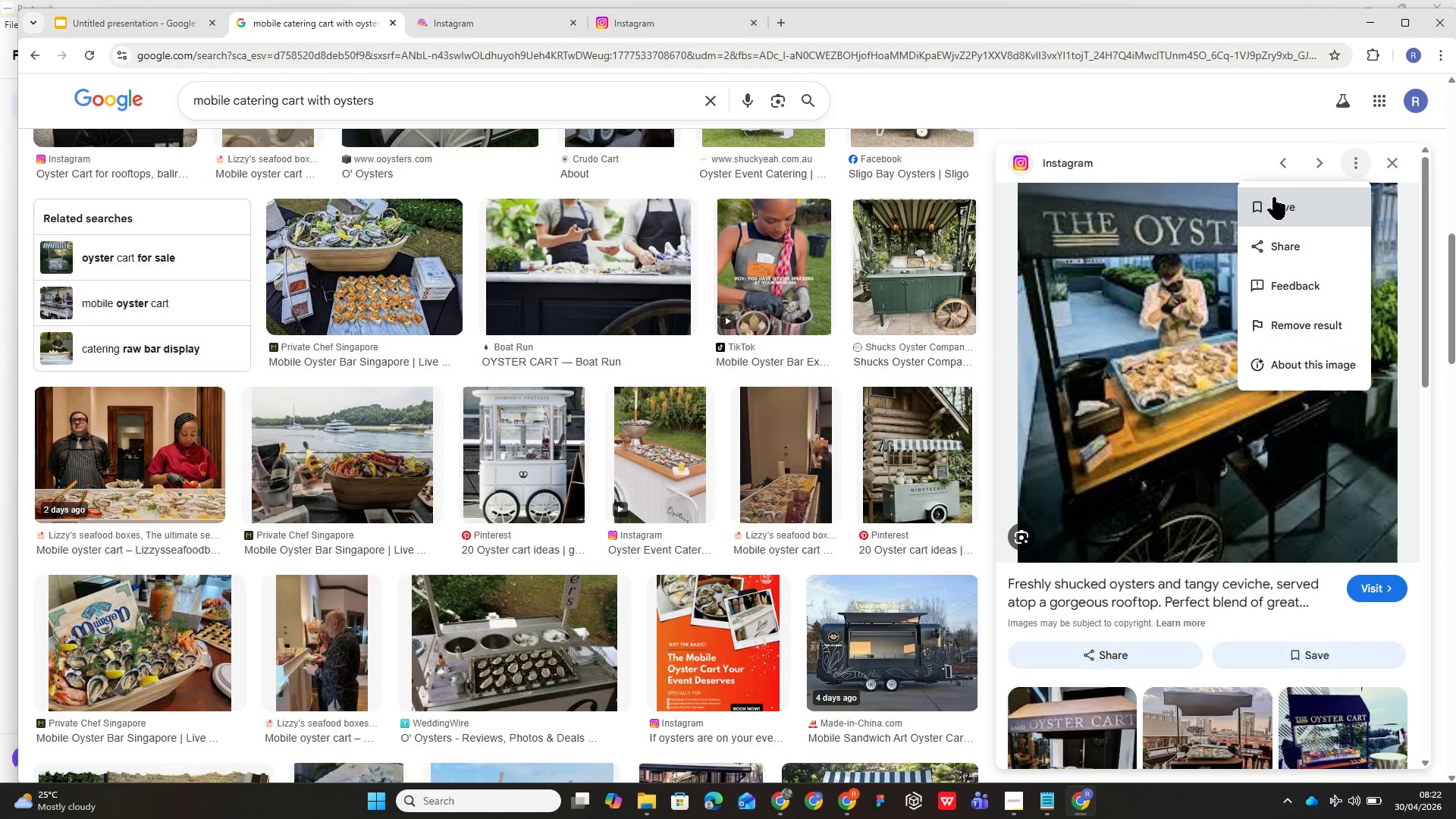 
left_click([1342, 437])
 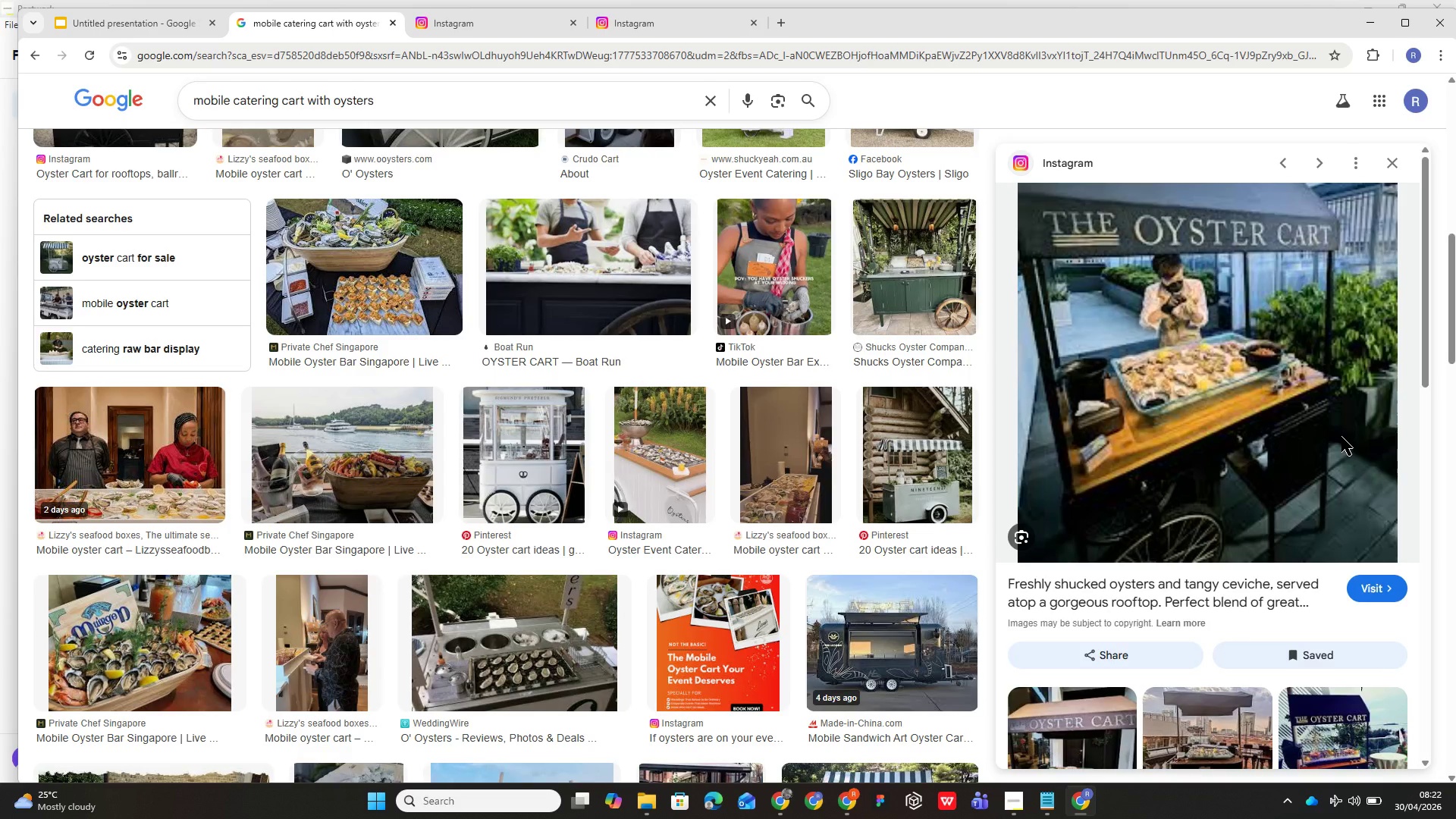 
right_click([1341, 437])
 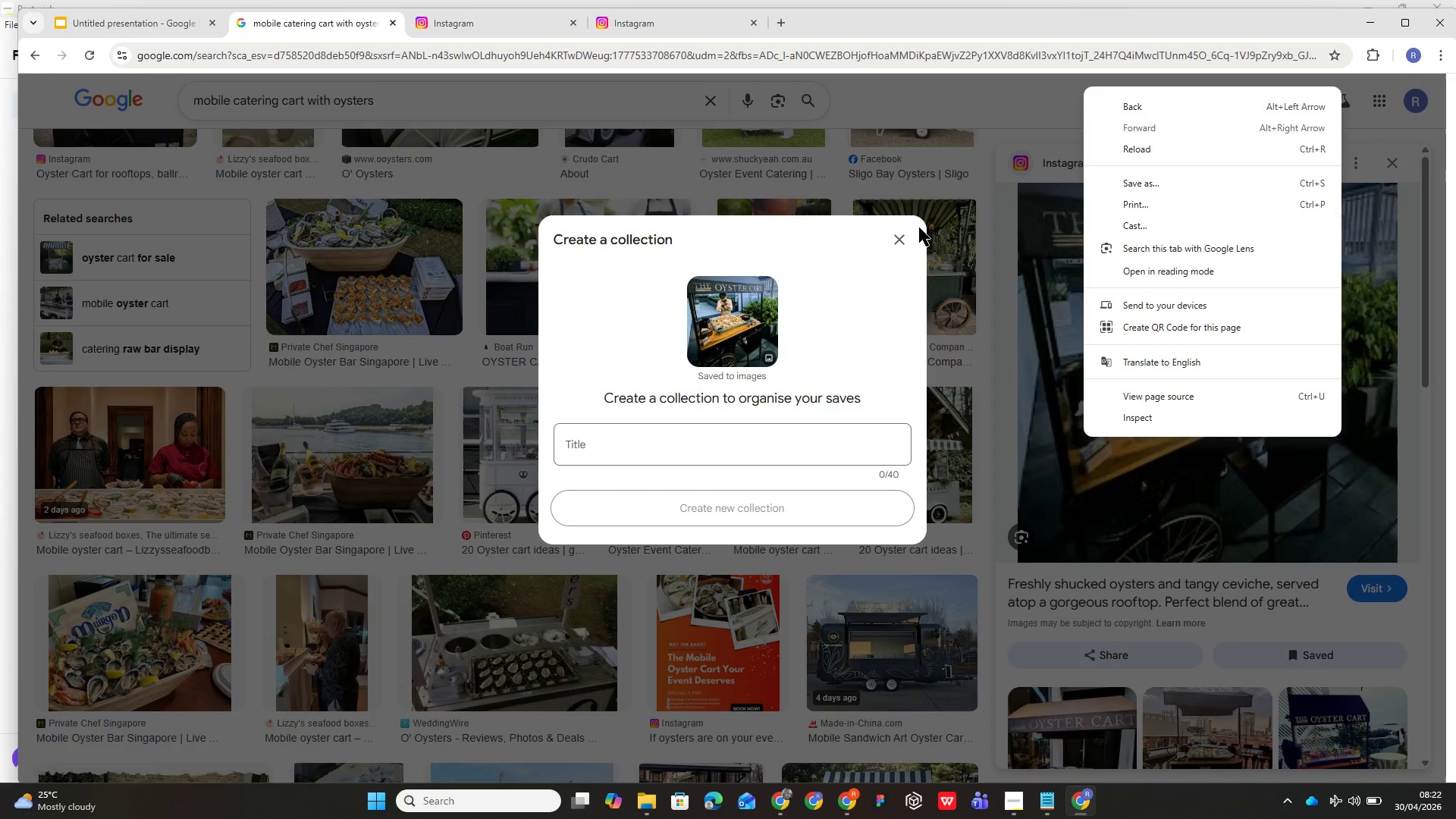 
wait(9.2)
 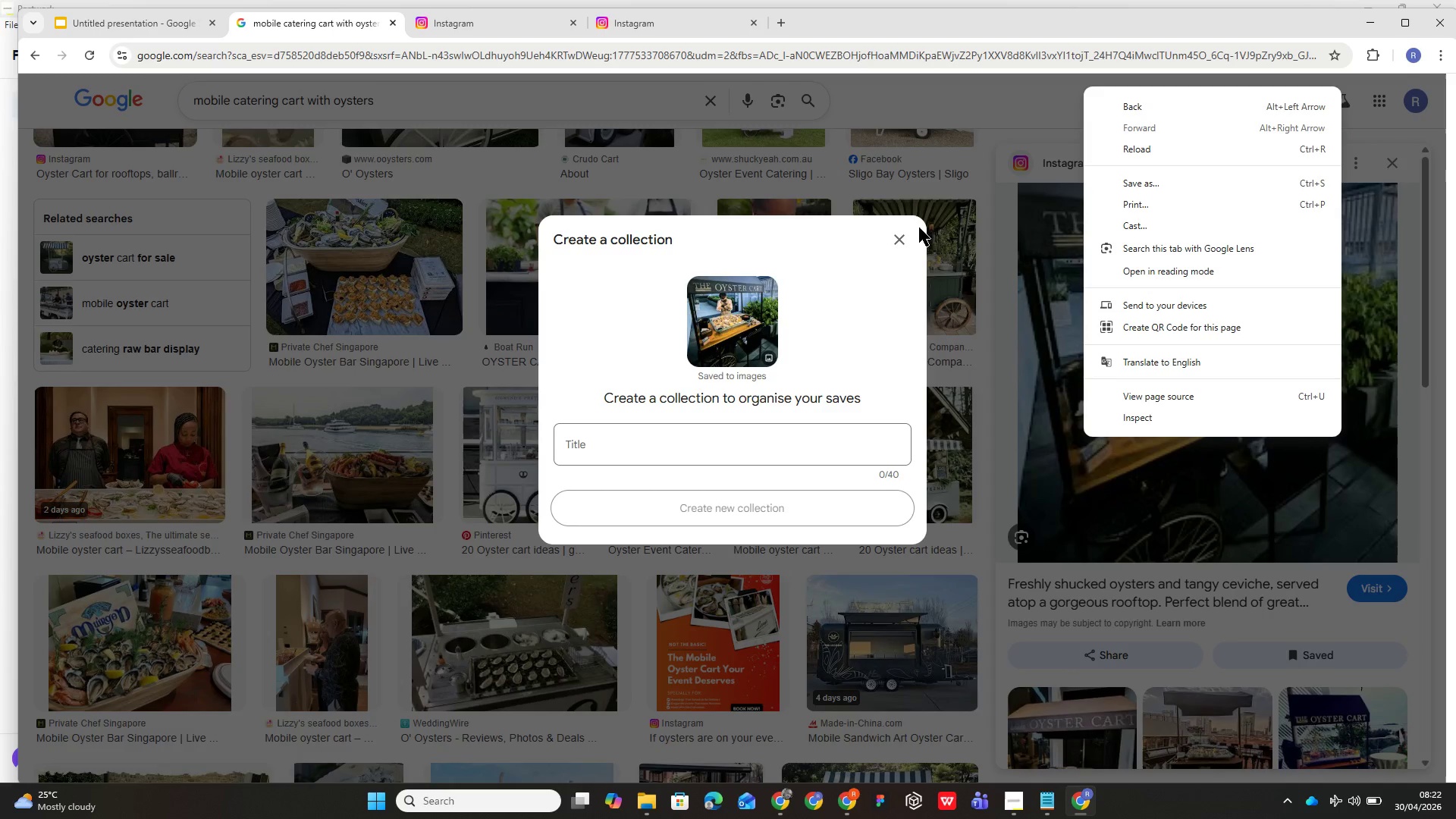 
left_click([1188, 386])
 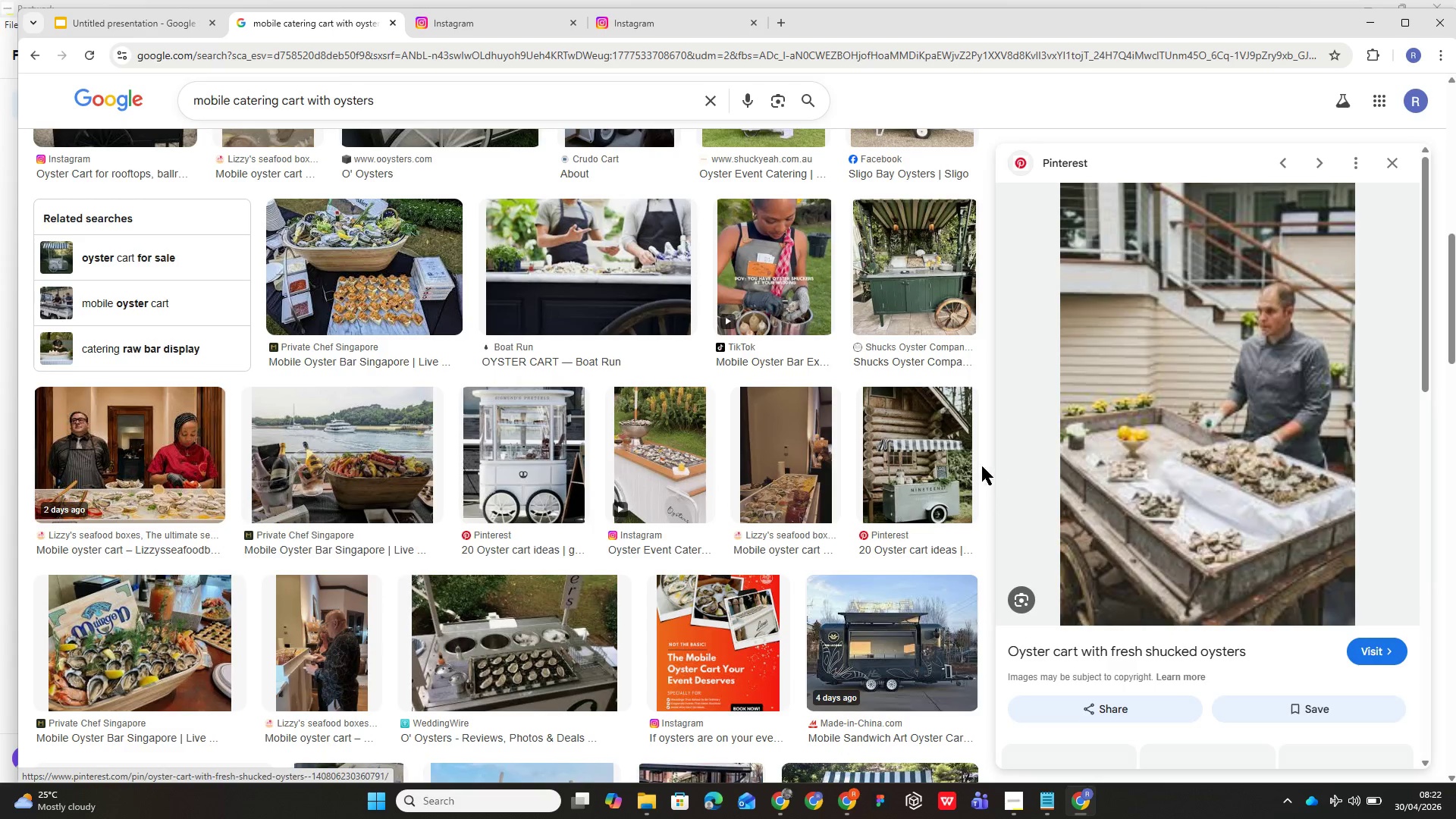 
left_click([943, 447])
 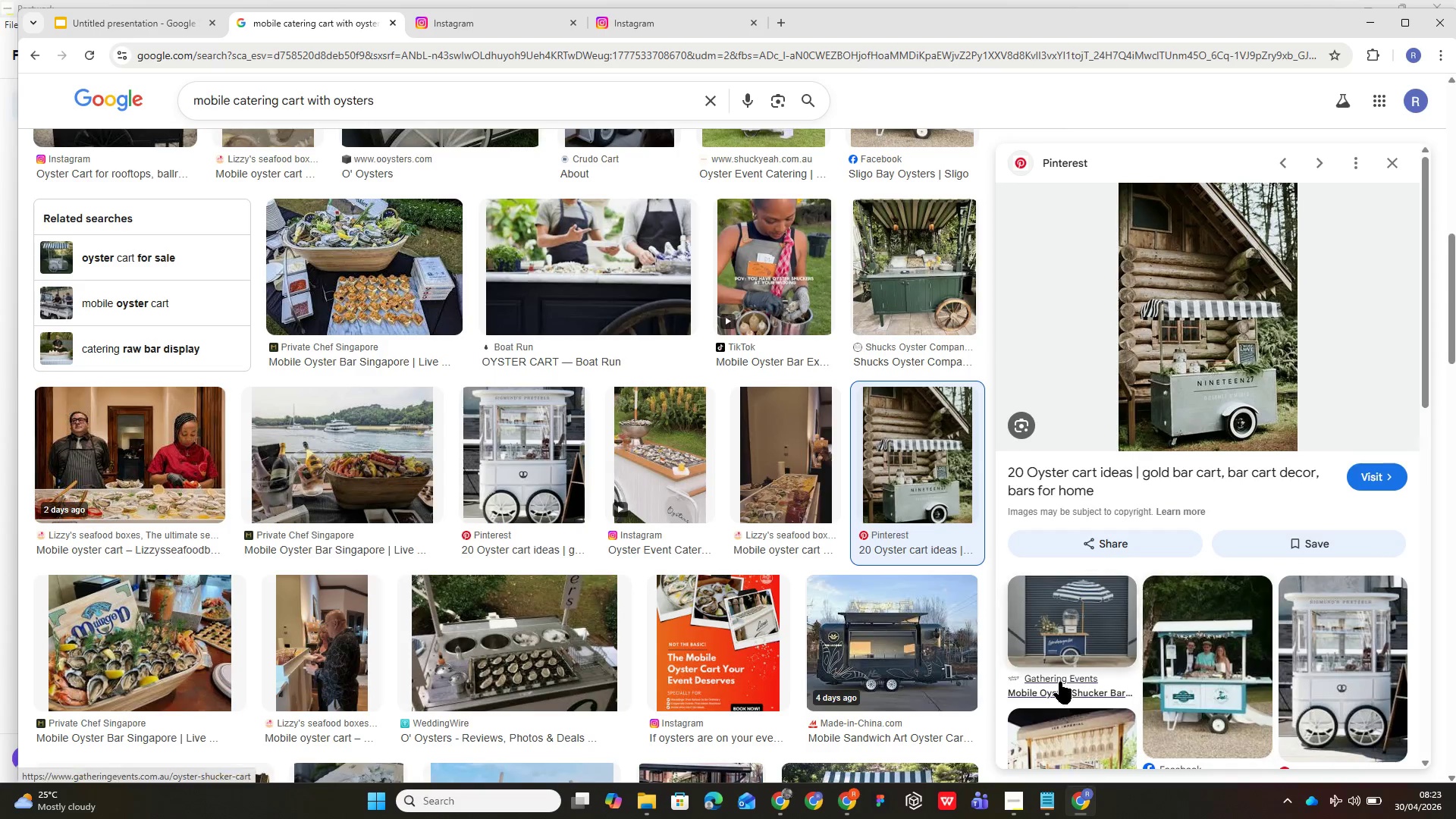 
scroll: coordinate [674, 467], scroll_direction: up, amount: 12.0
 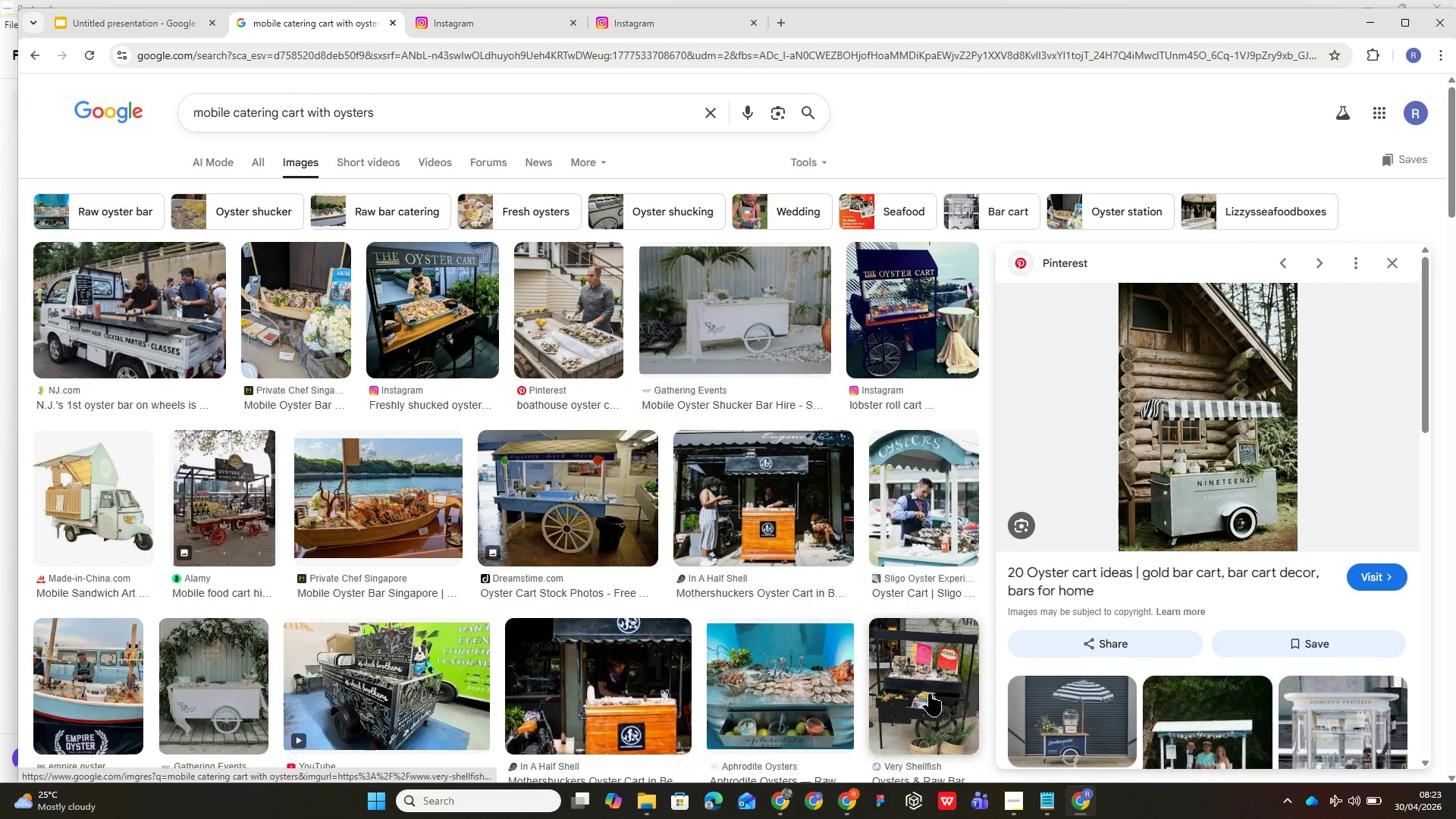 
wait(6.45)
 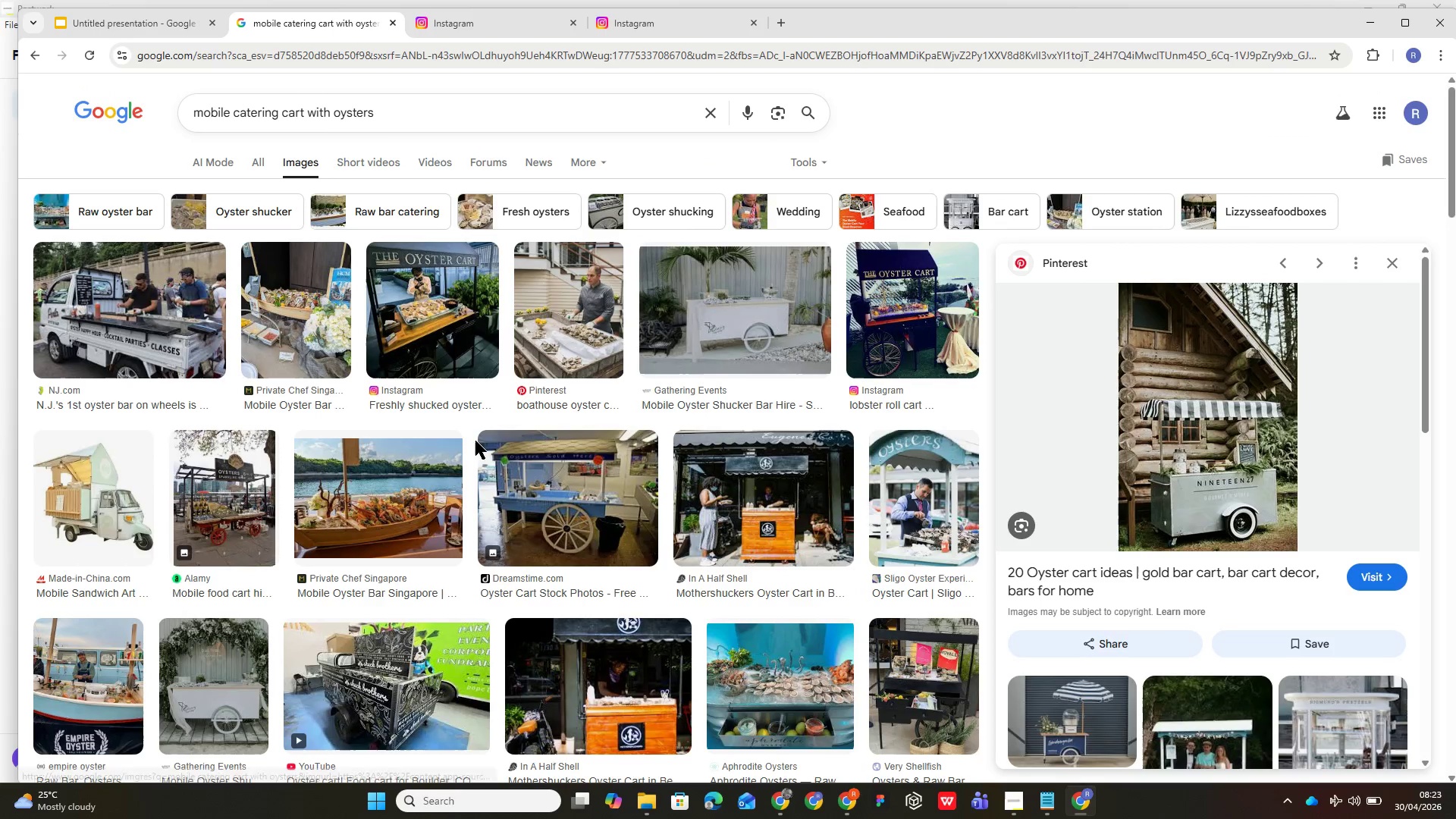 
left_click([1395, 267])
 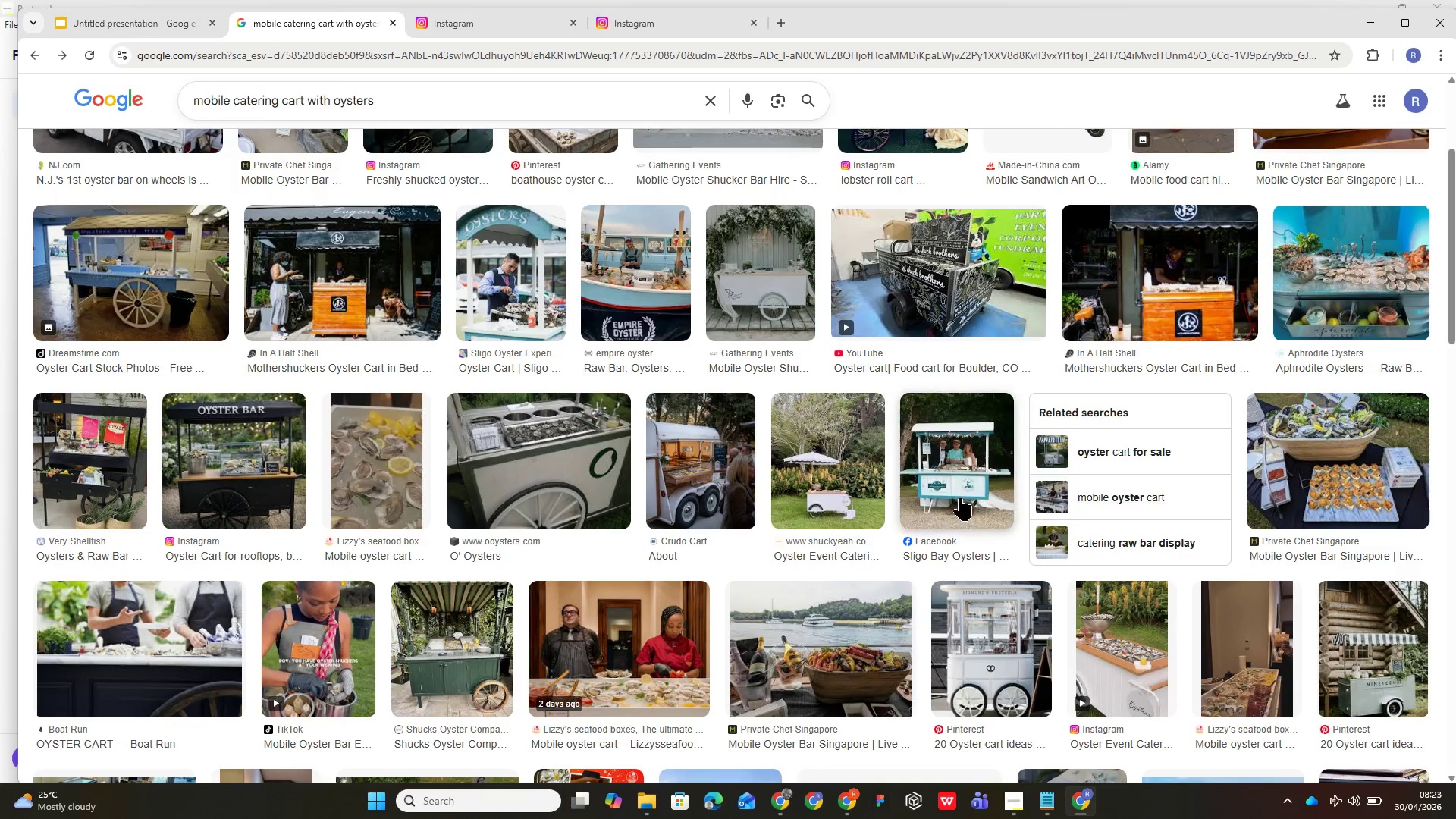 
scroll: coordinate [962, 470], scroll_direction: up, amount: 24.0
 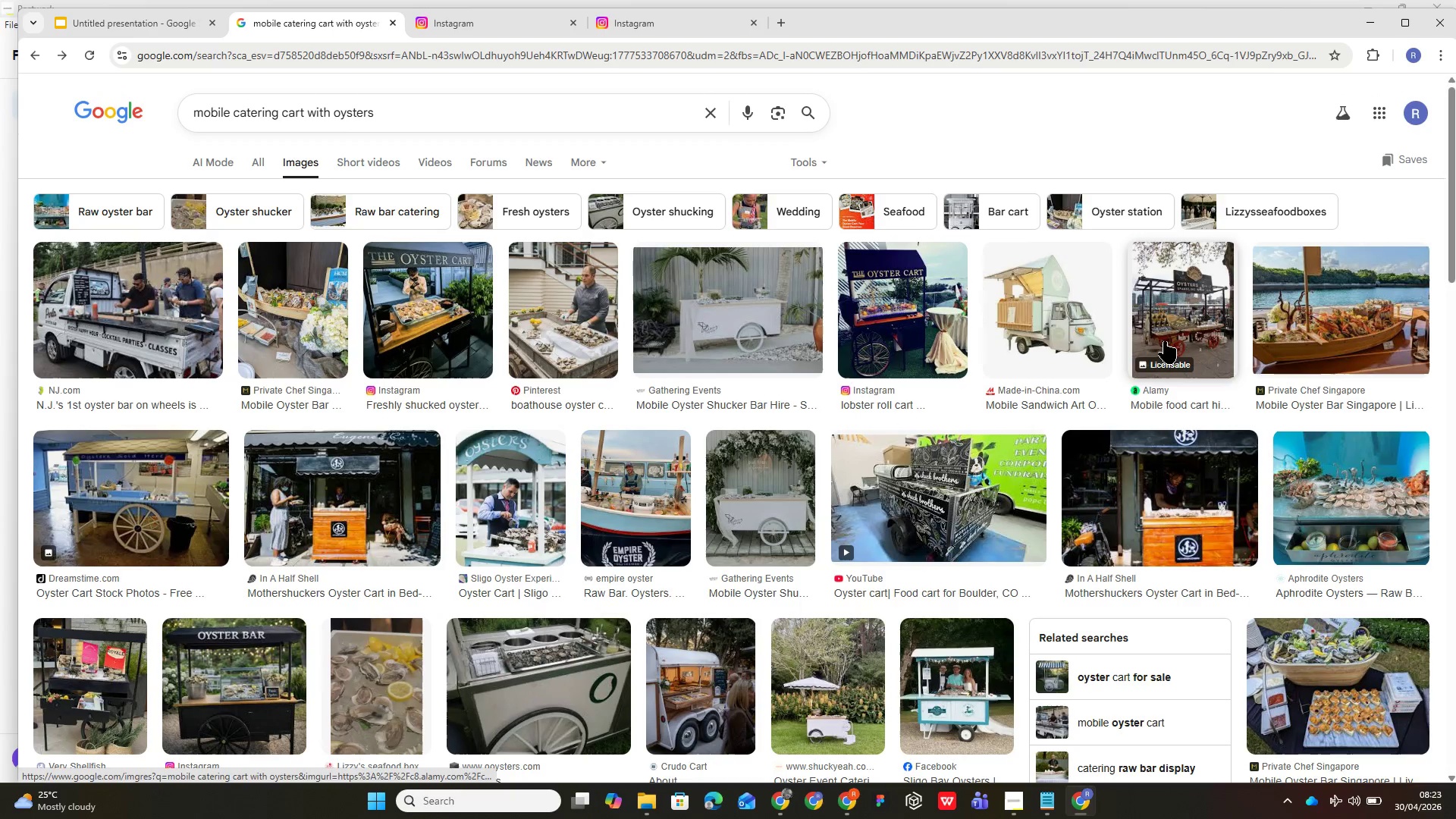 
left_click([1163, 330])
 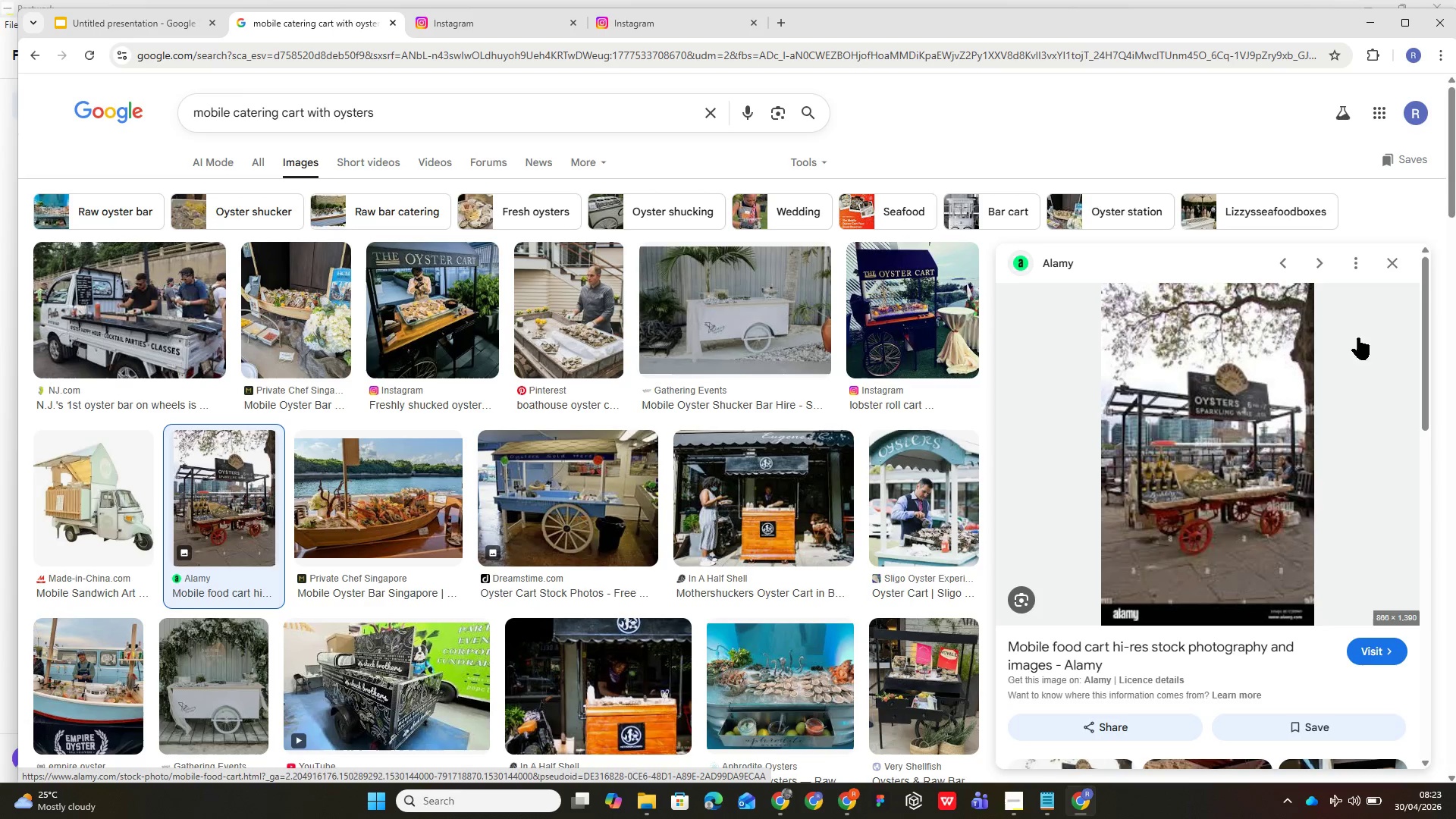 
left_click([1390, 268])
 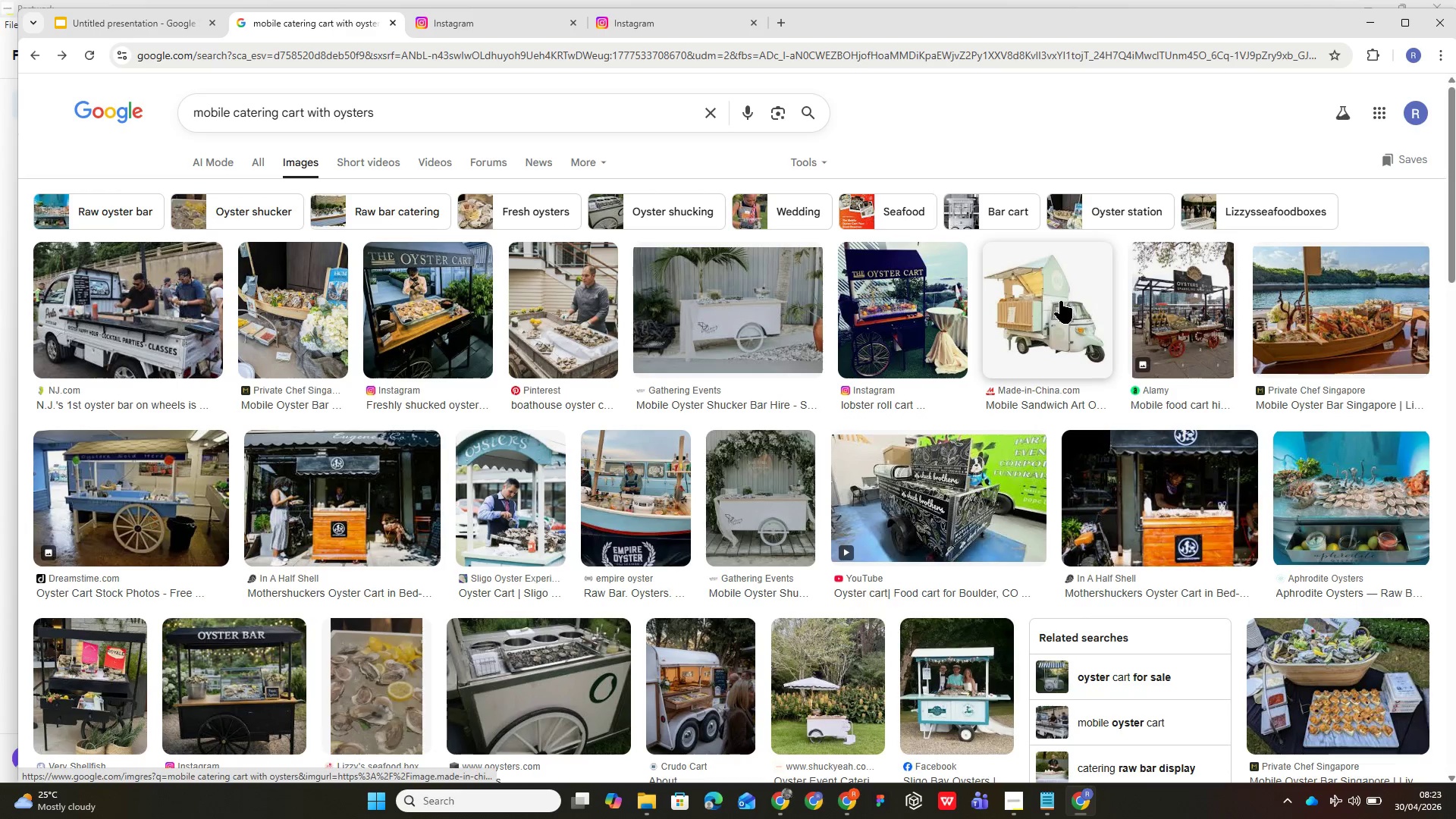 
left_click([895, 320])
 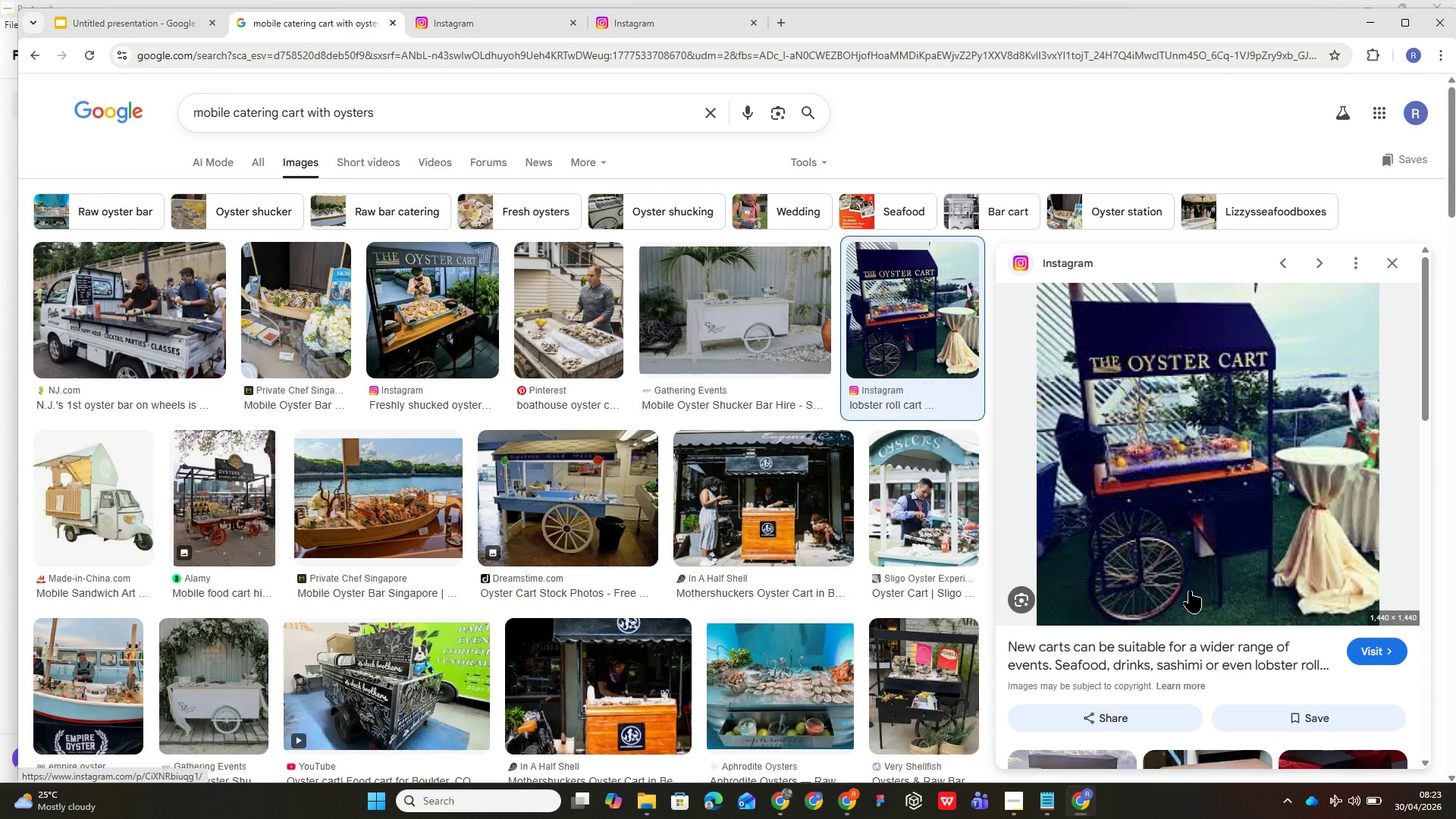 
wait(9.06)
 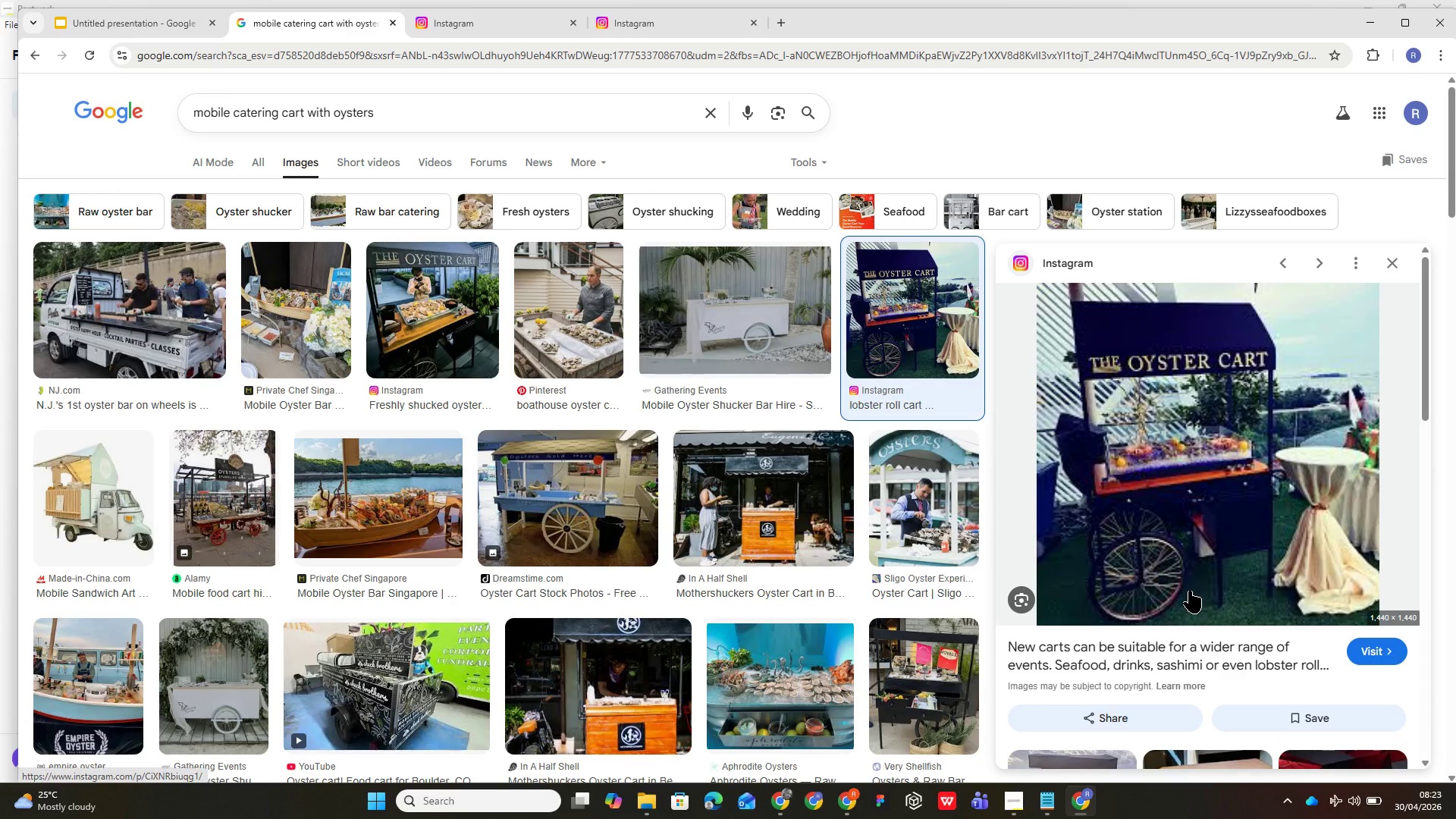 
left_click([932, 491])
 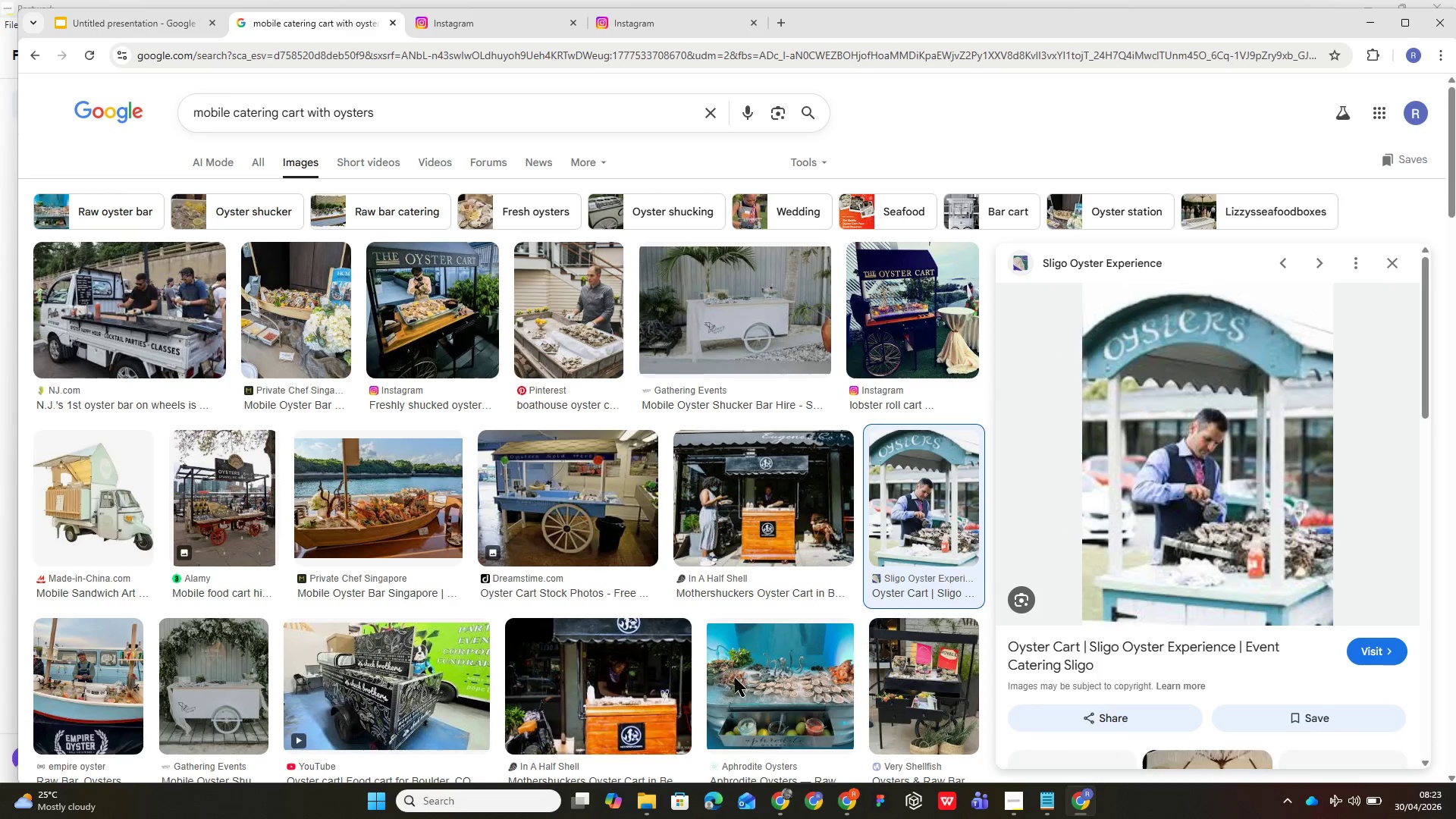 
scroll: coordinate [699, 582], scroll_direction: down, amount: 28.0
 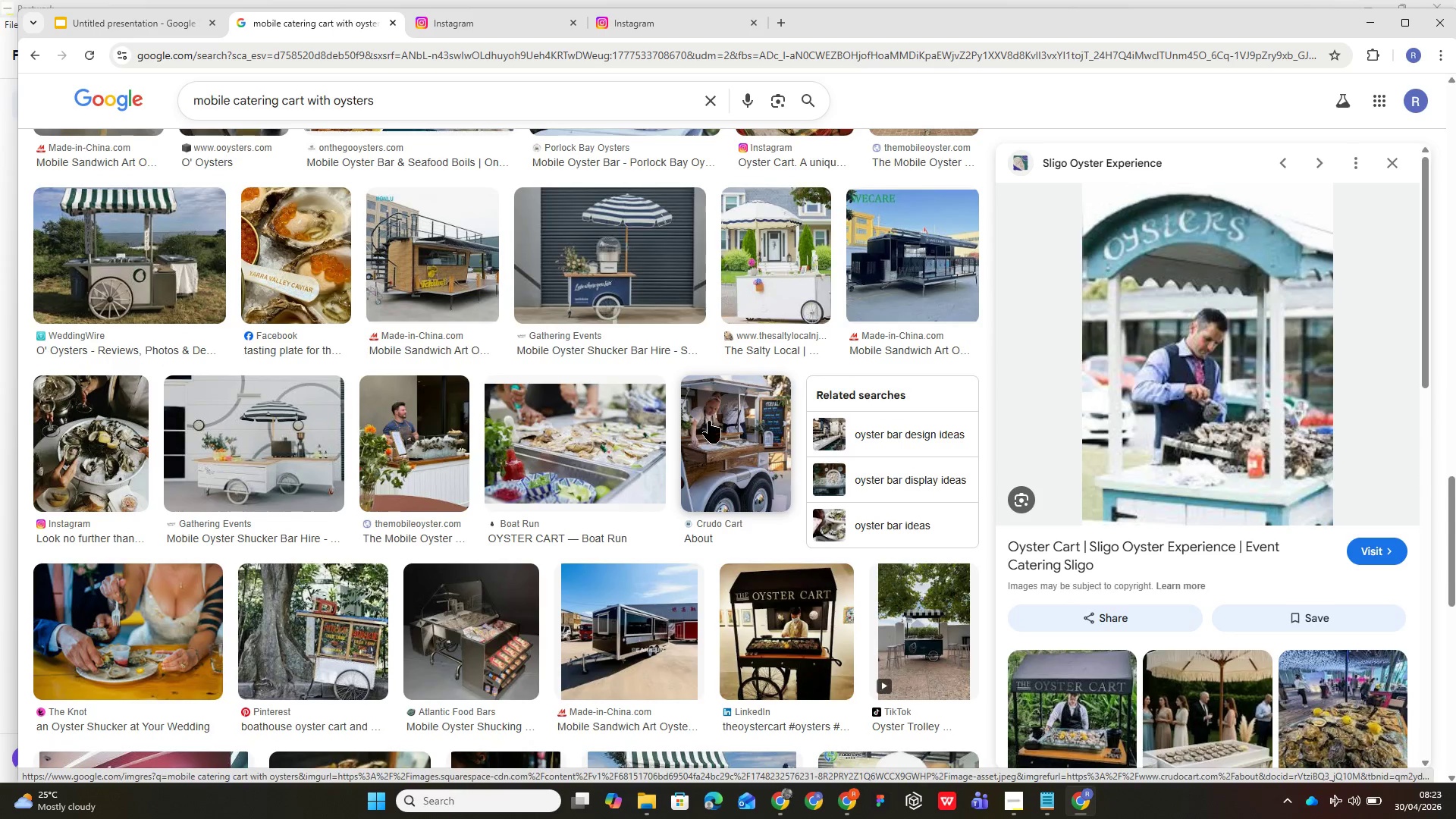 
left_click([722, 430])
 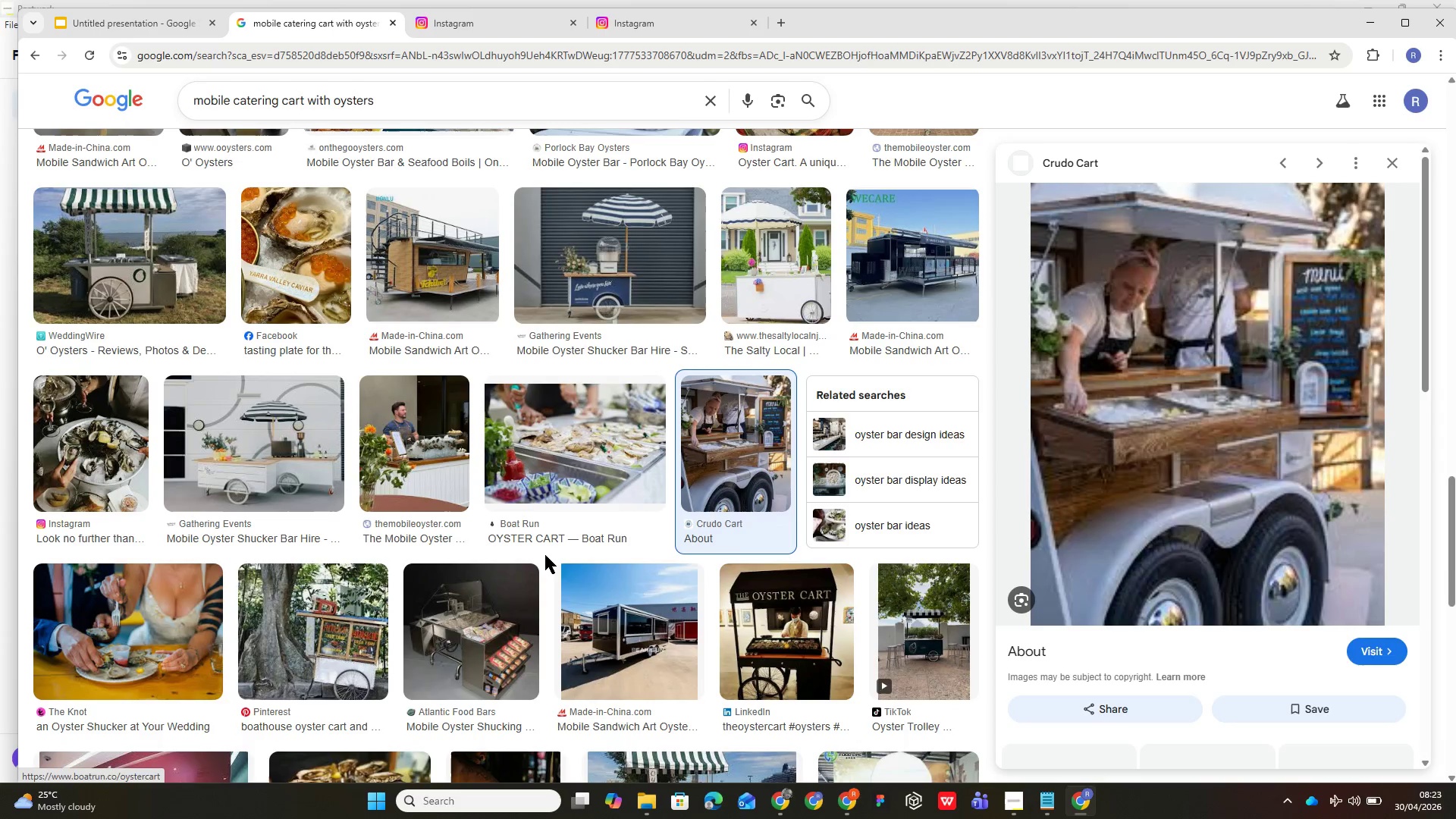 
wait(14.14)
 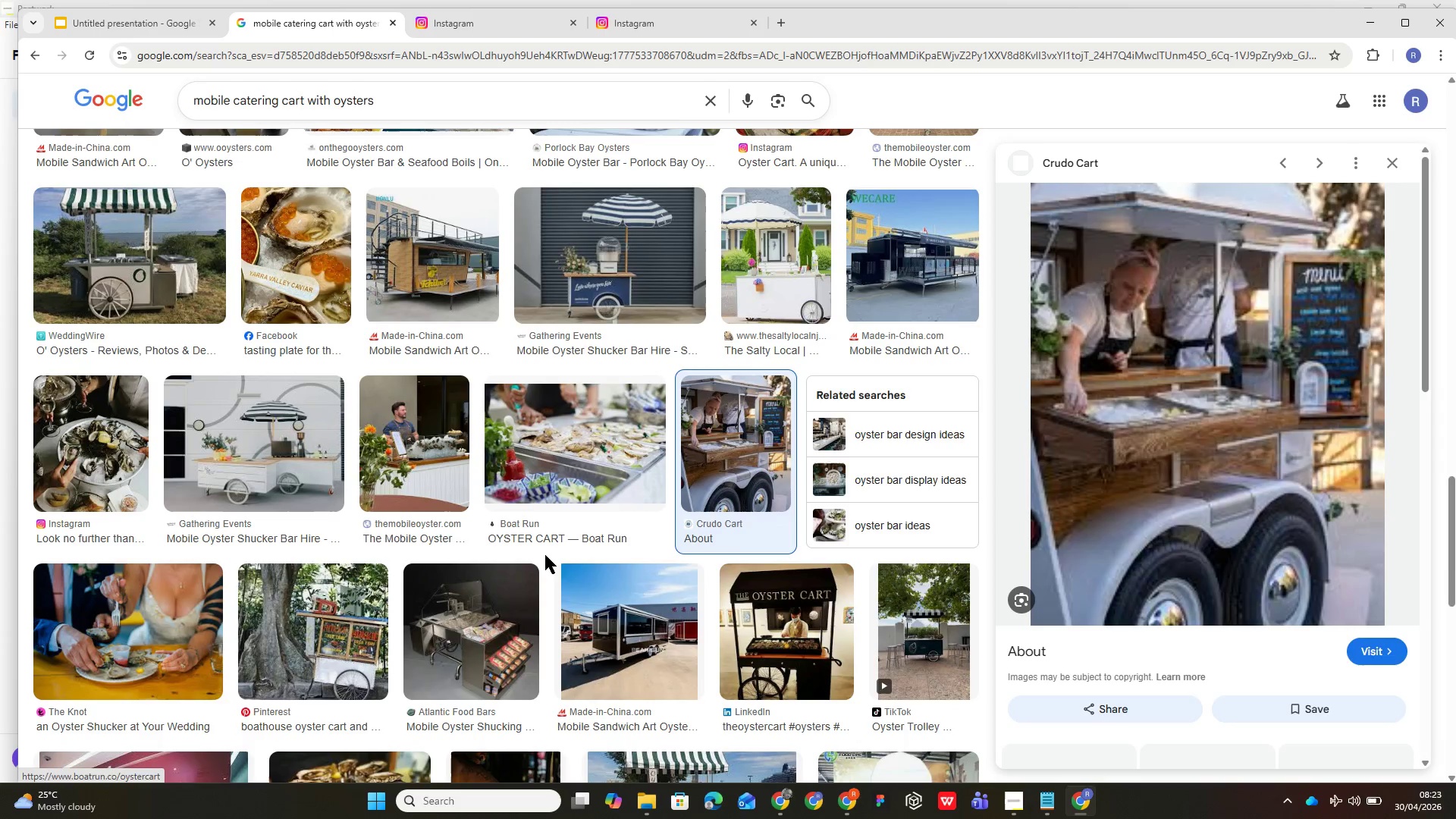 
scroll: coordinate [638, 570], scroll_direction: up, amount: 28.0
 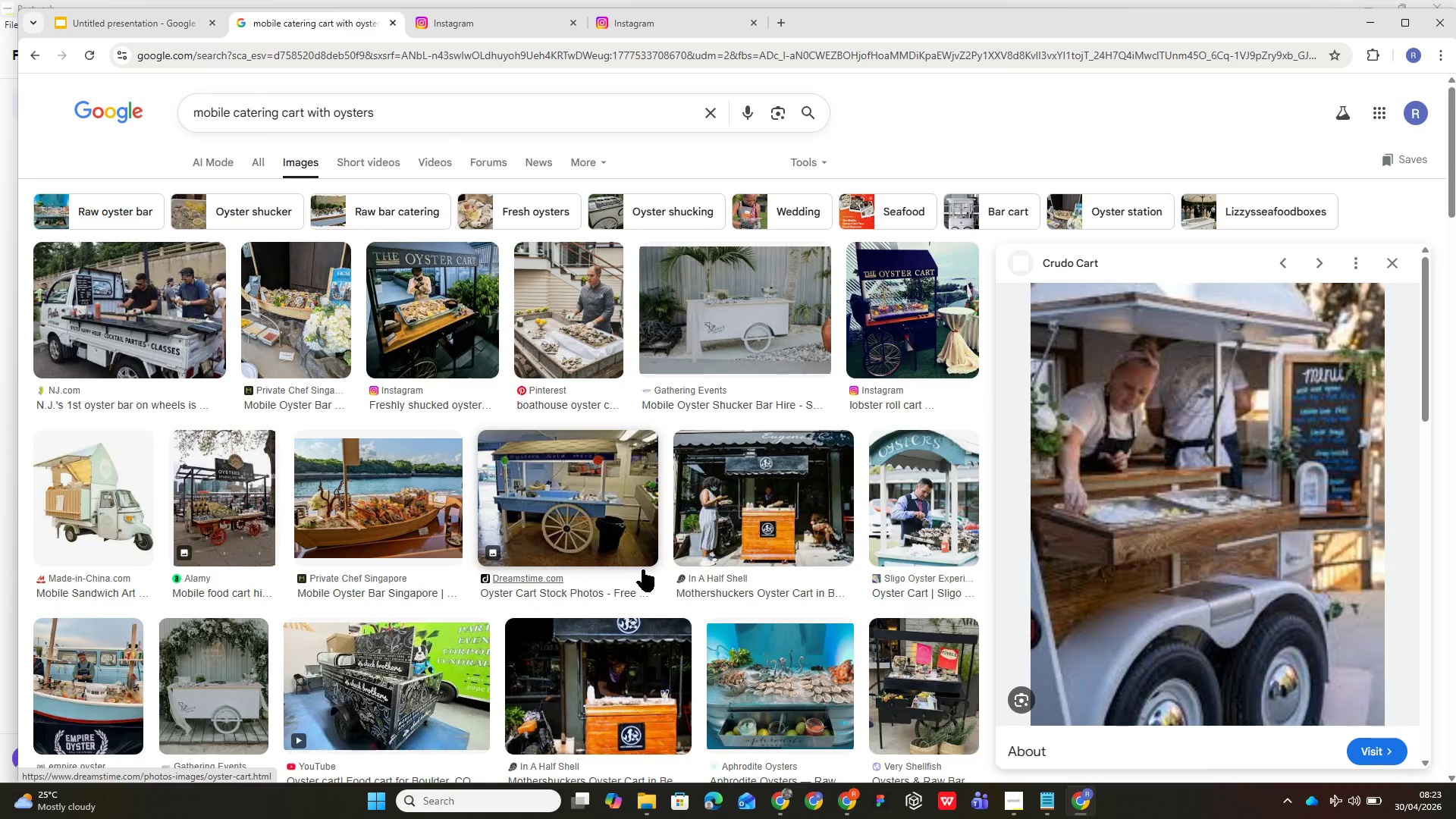 
scroll: coordinate [645, 570], scroll_direction: down, amount: 20.0
 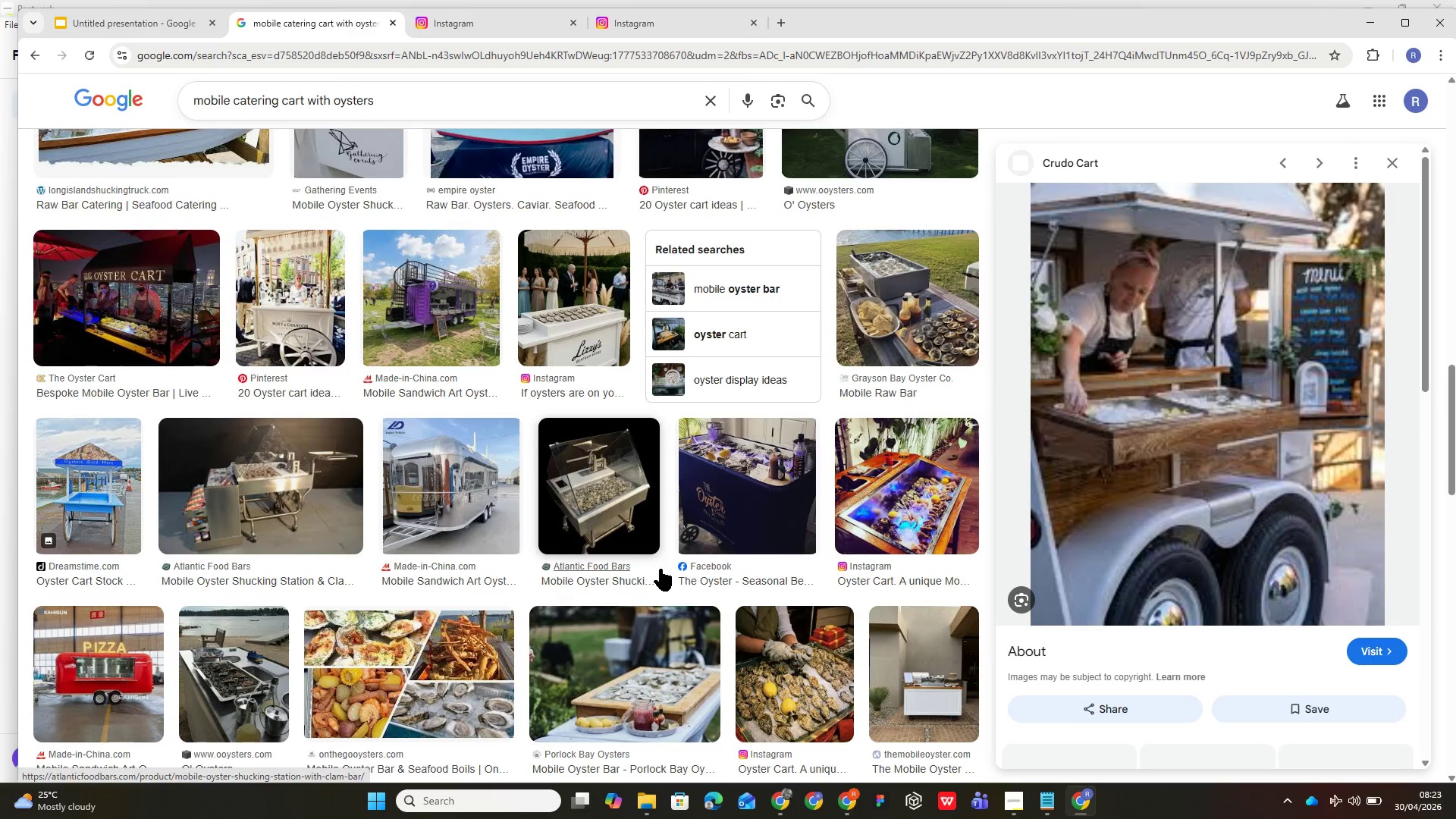 
wait(8.62)
 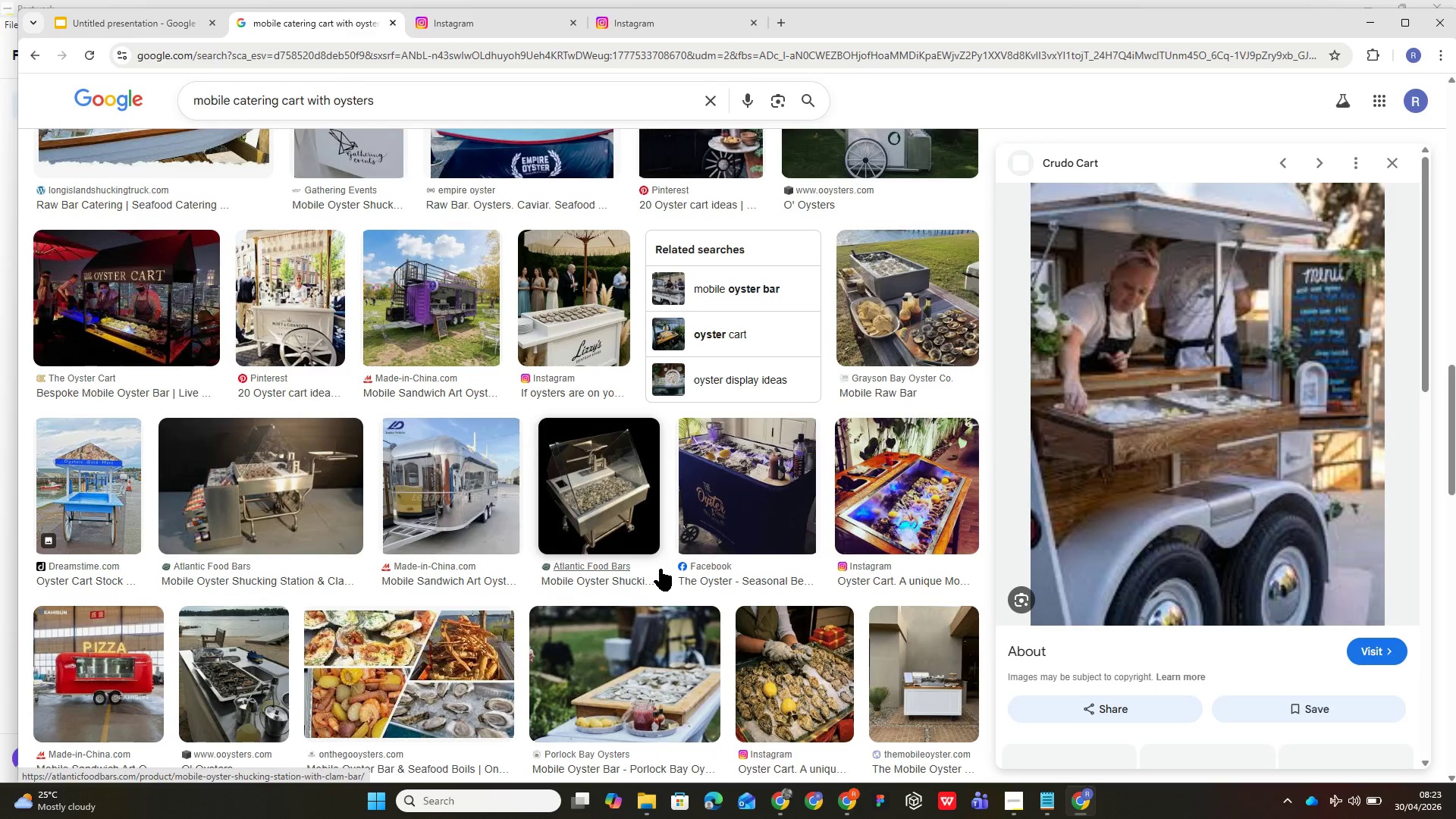 
scroll: coordinate [566, 645], scroll_direction: up, amount: 9.0
 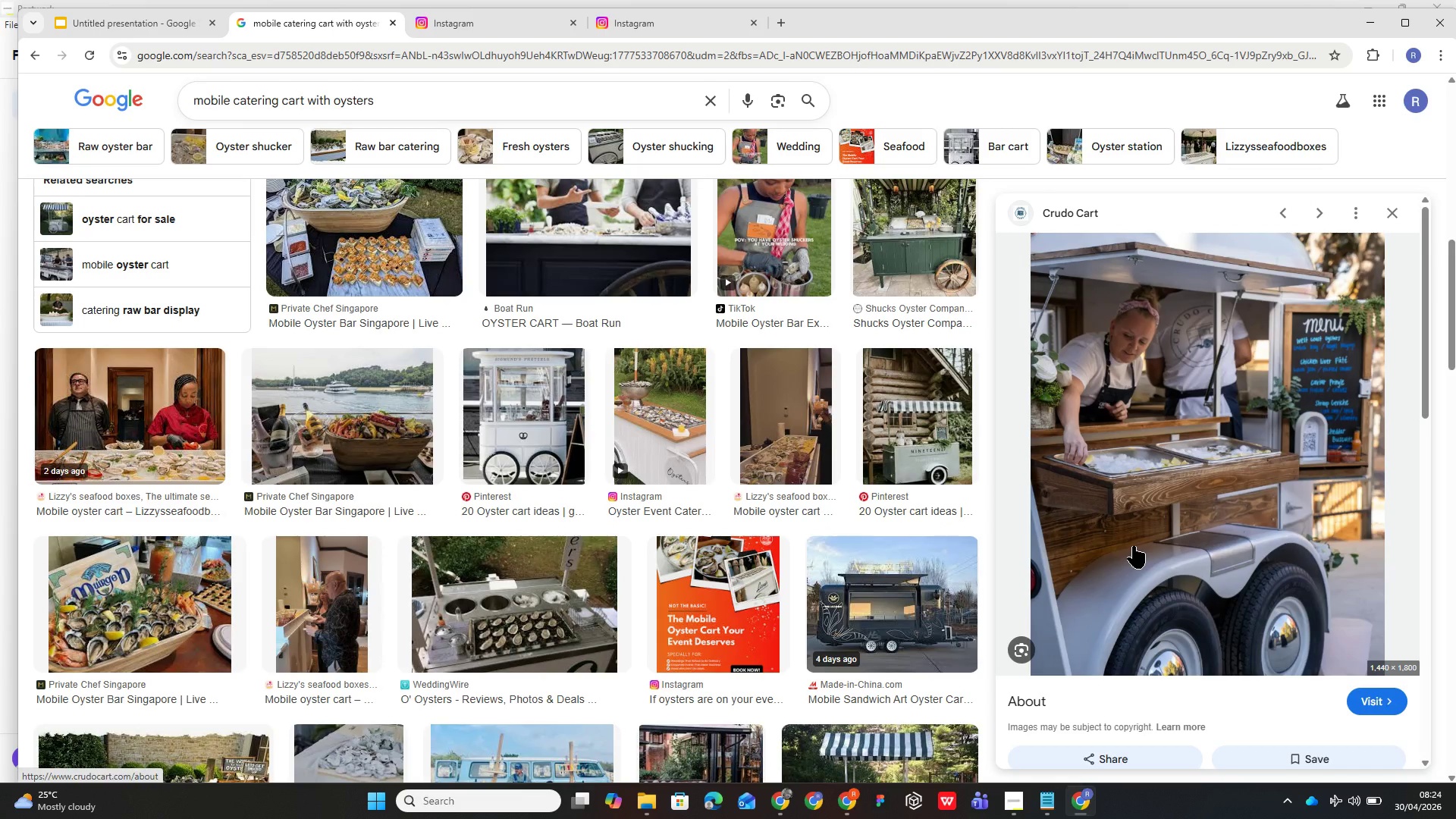 
wait(6.39)
 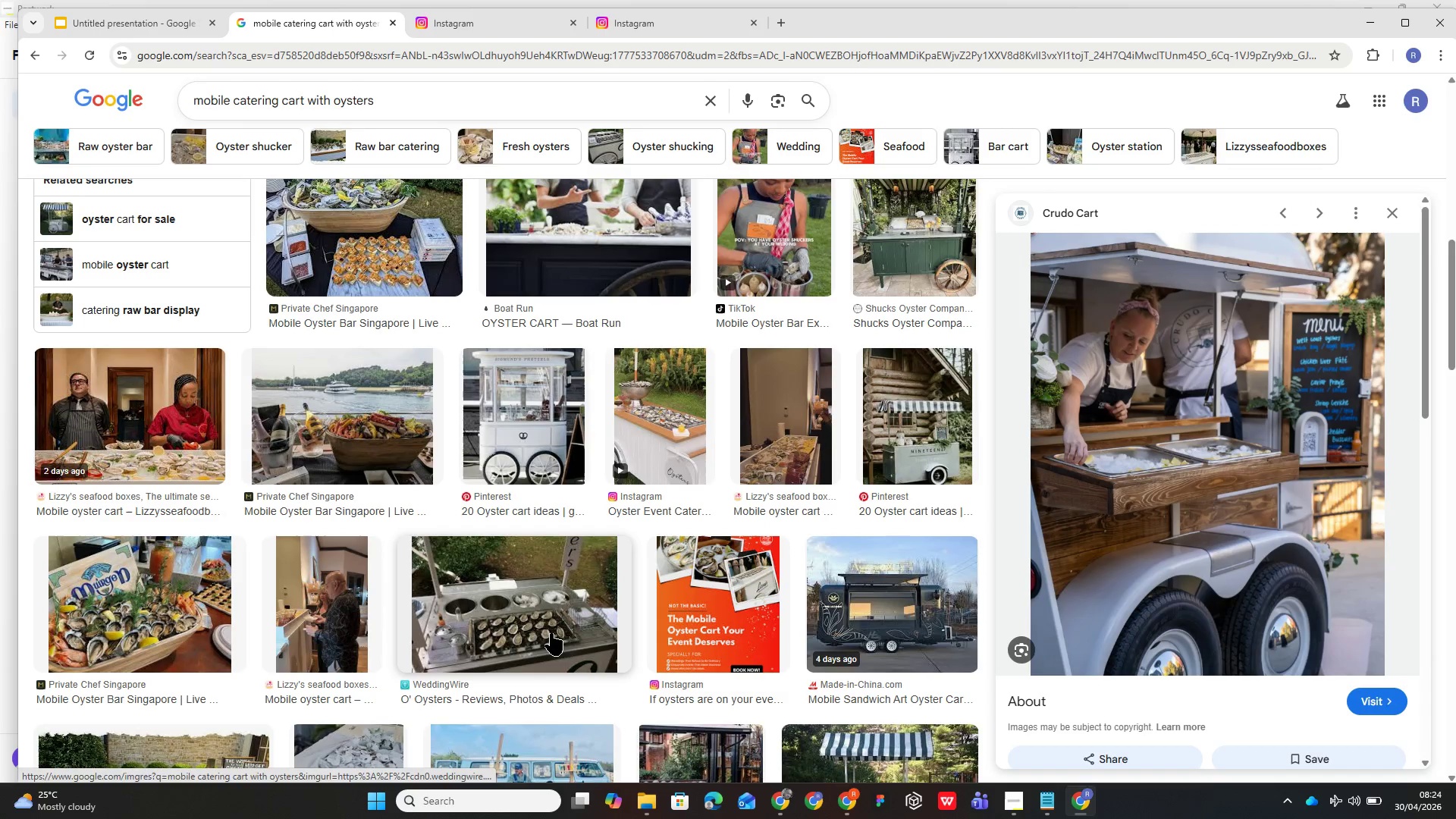 
left_click([1134, 546])
 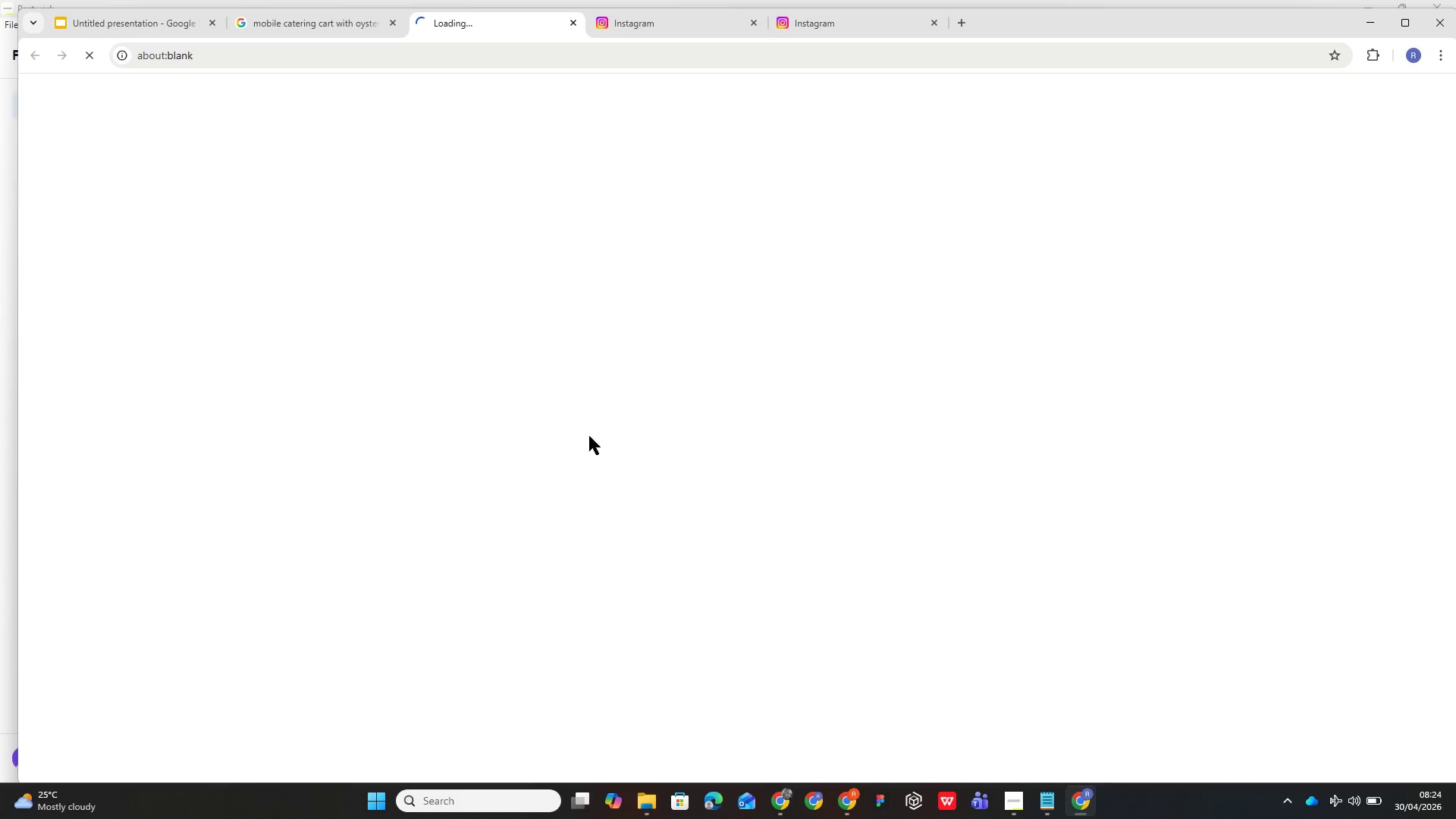 
left_click([293, 20])
 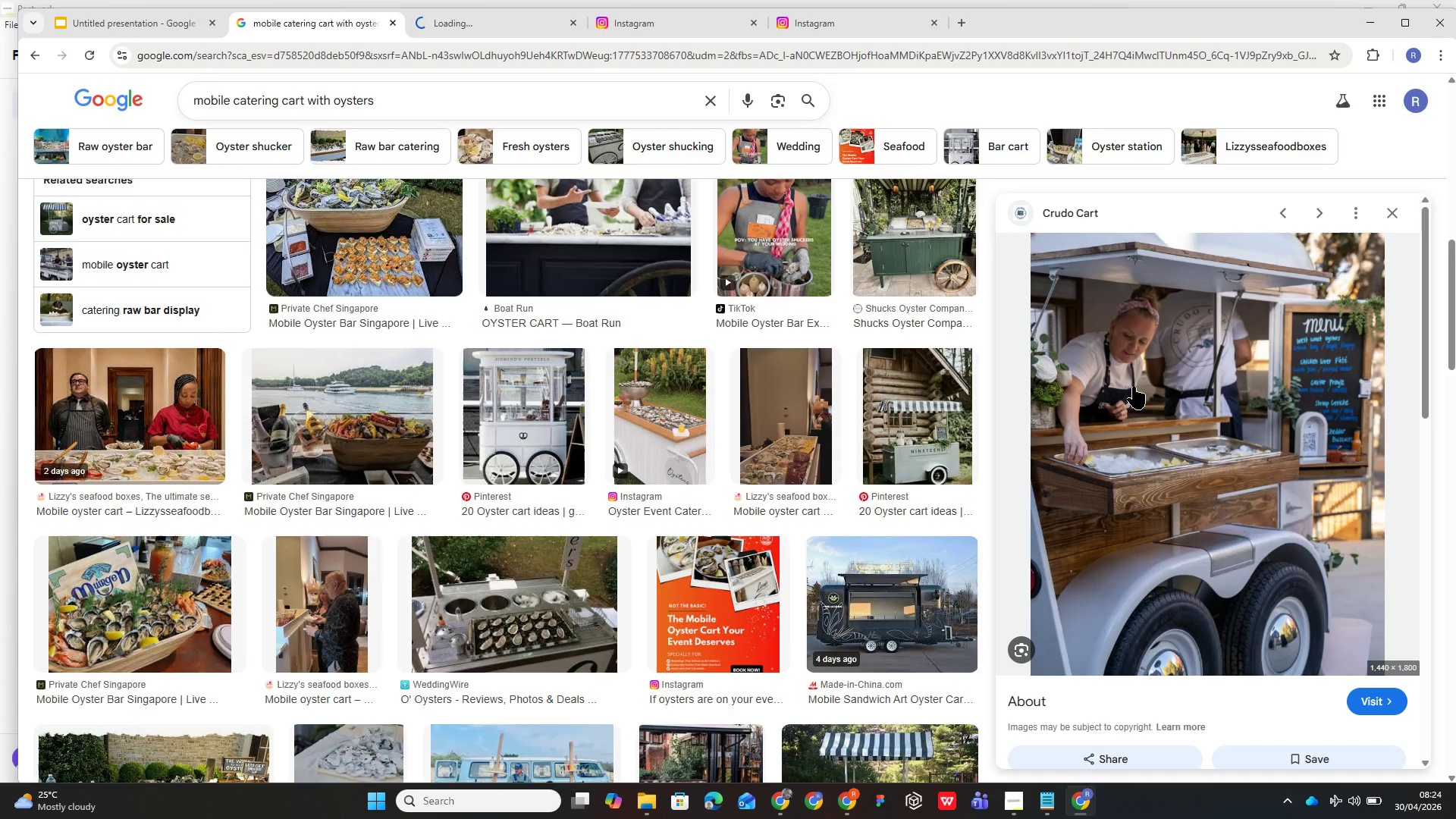 
right_click([1133, 387])
 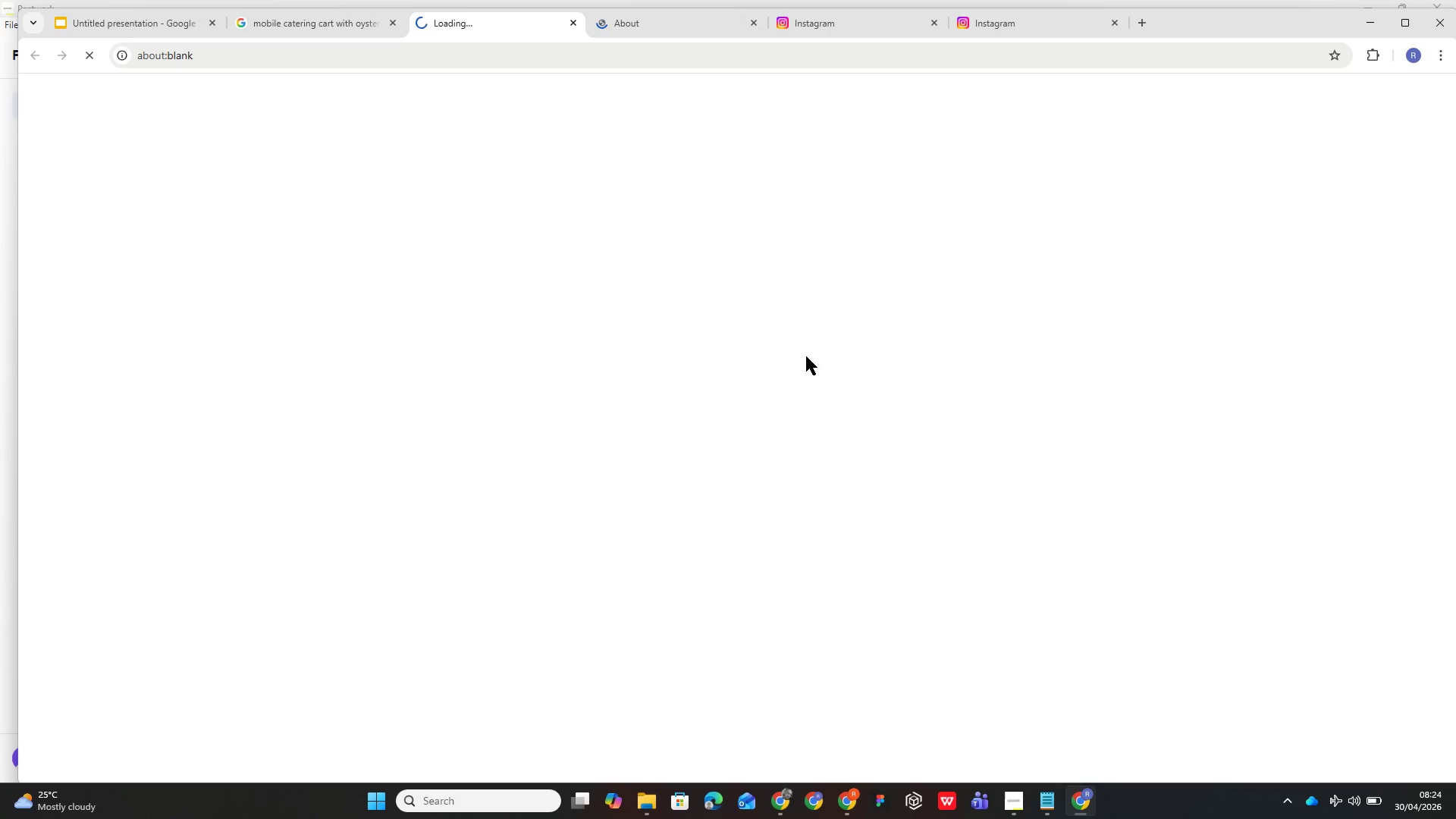 
left_click([337, 24])
 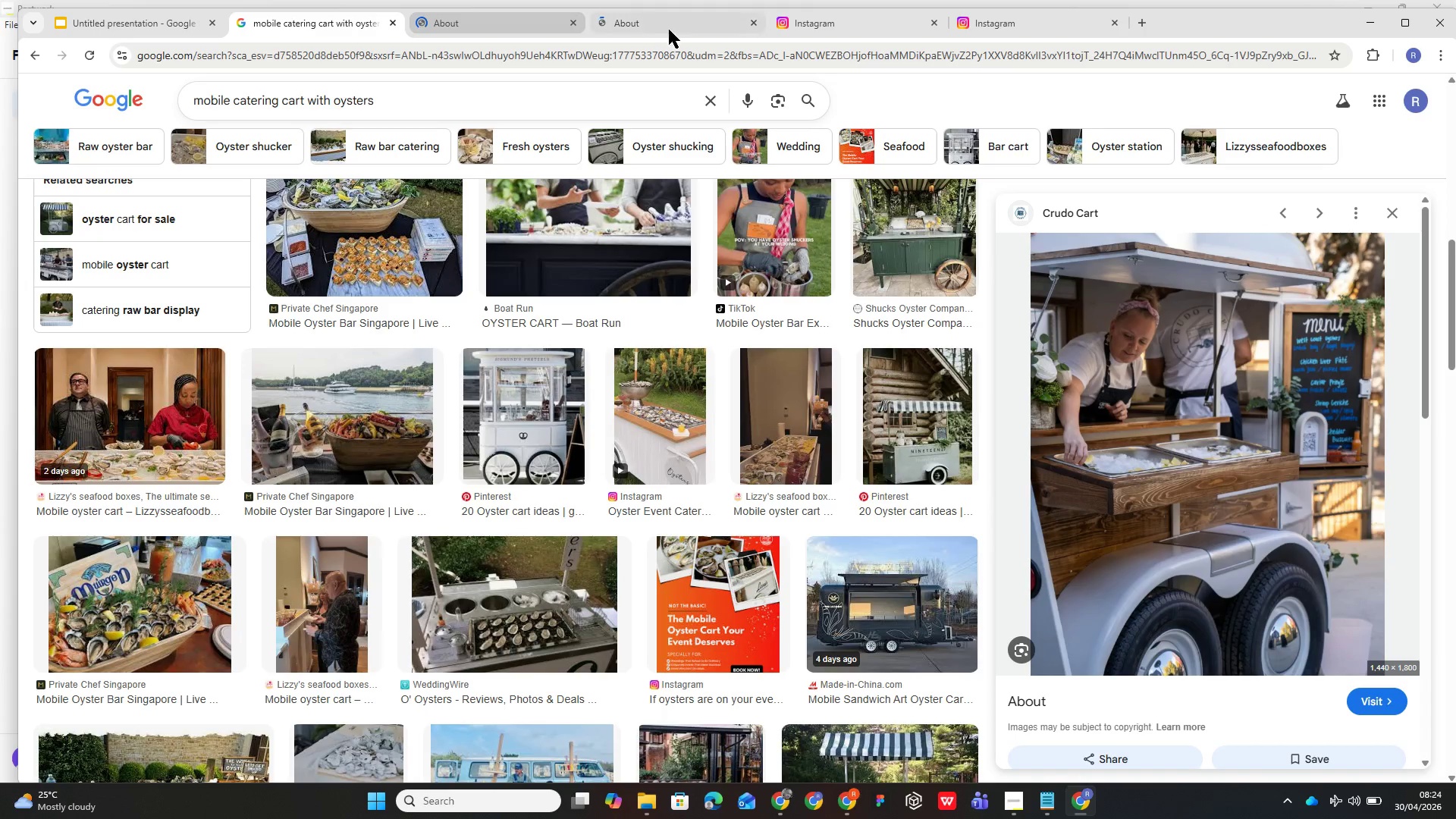 
left_click([670, 30])
 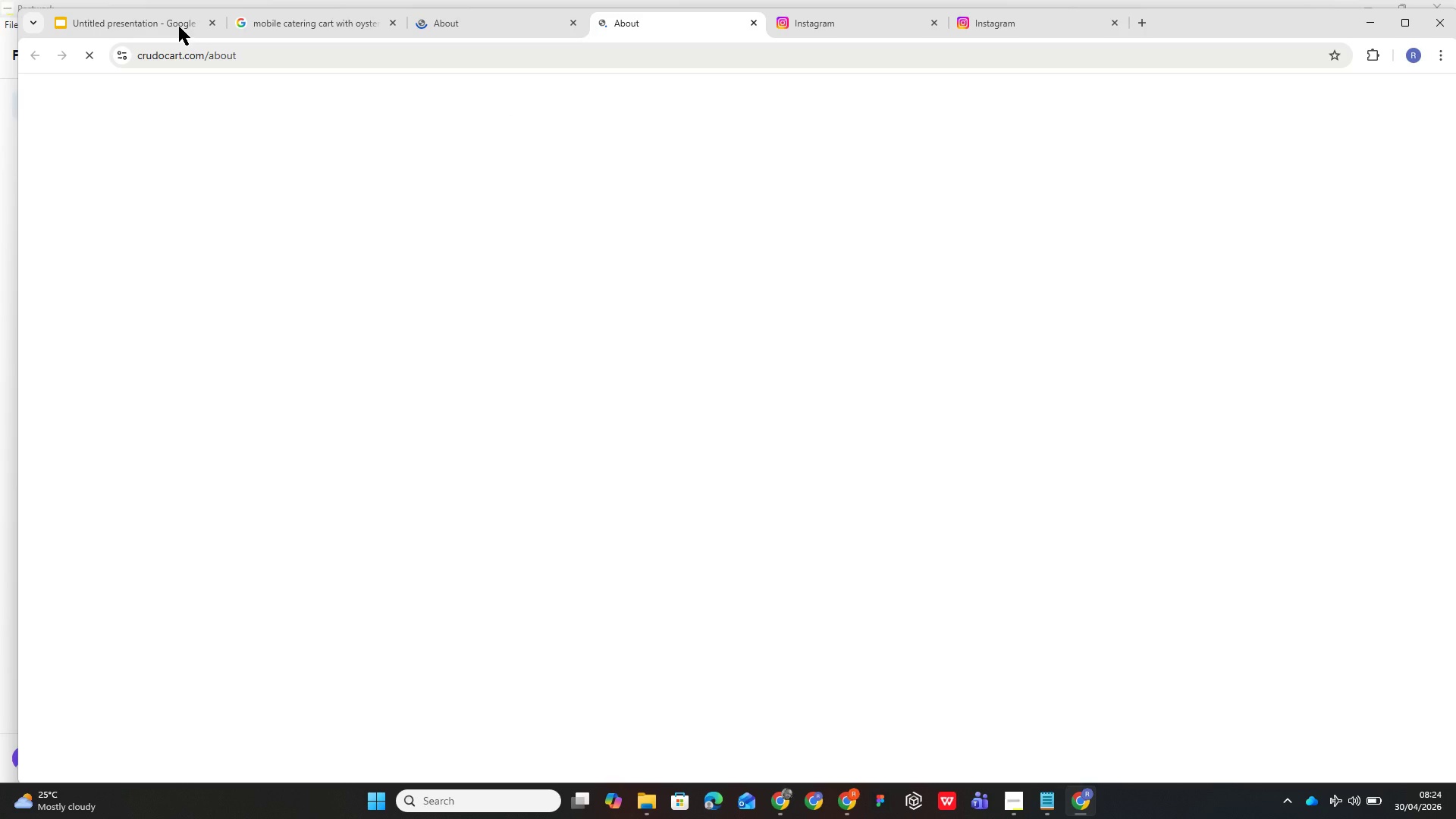 
left_click([168, 19])
 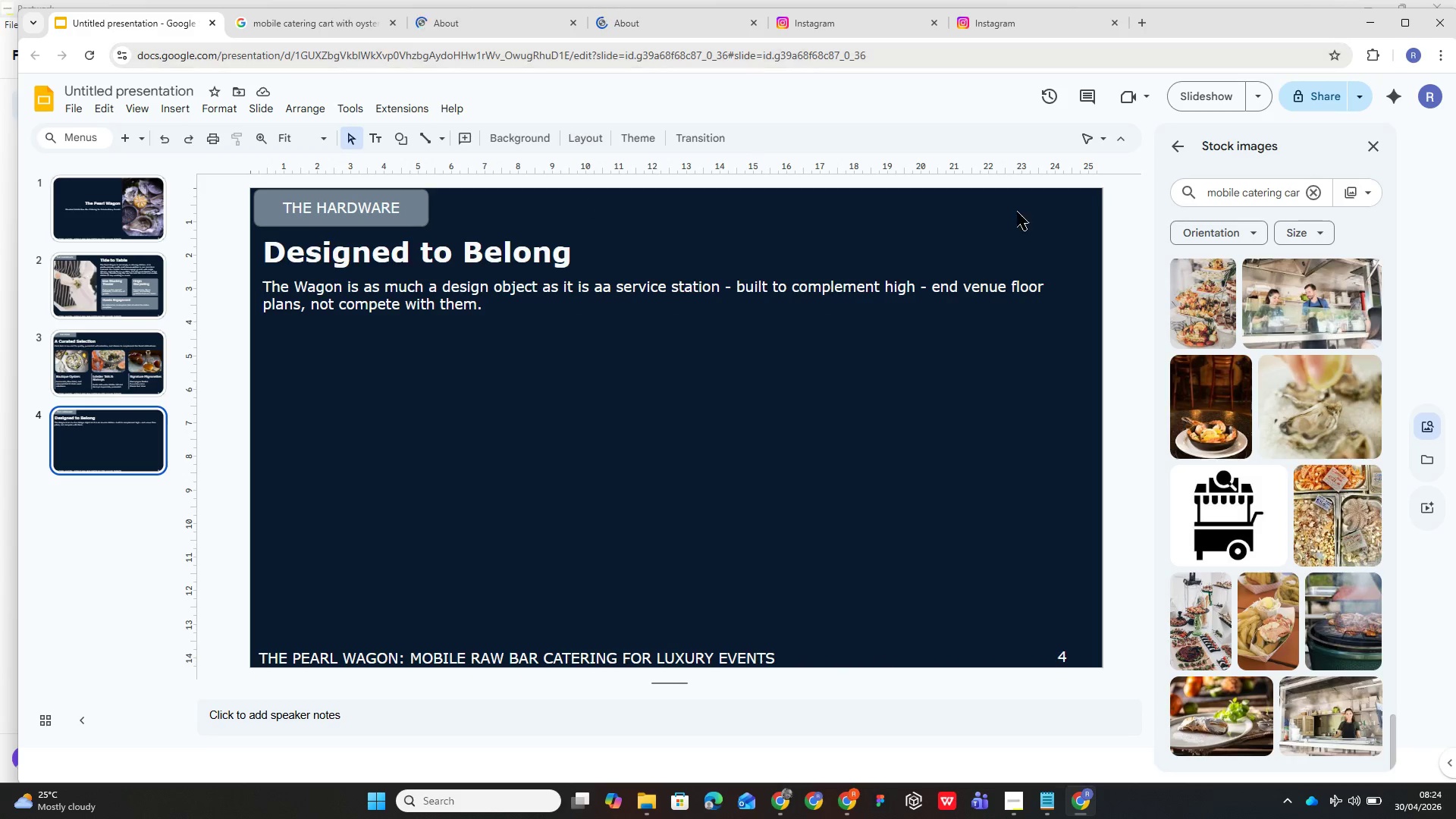 
wait(7.23)
 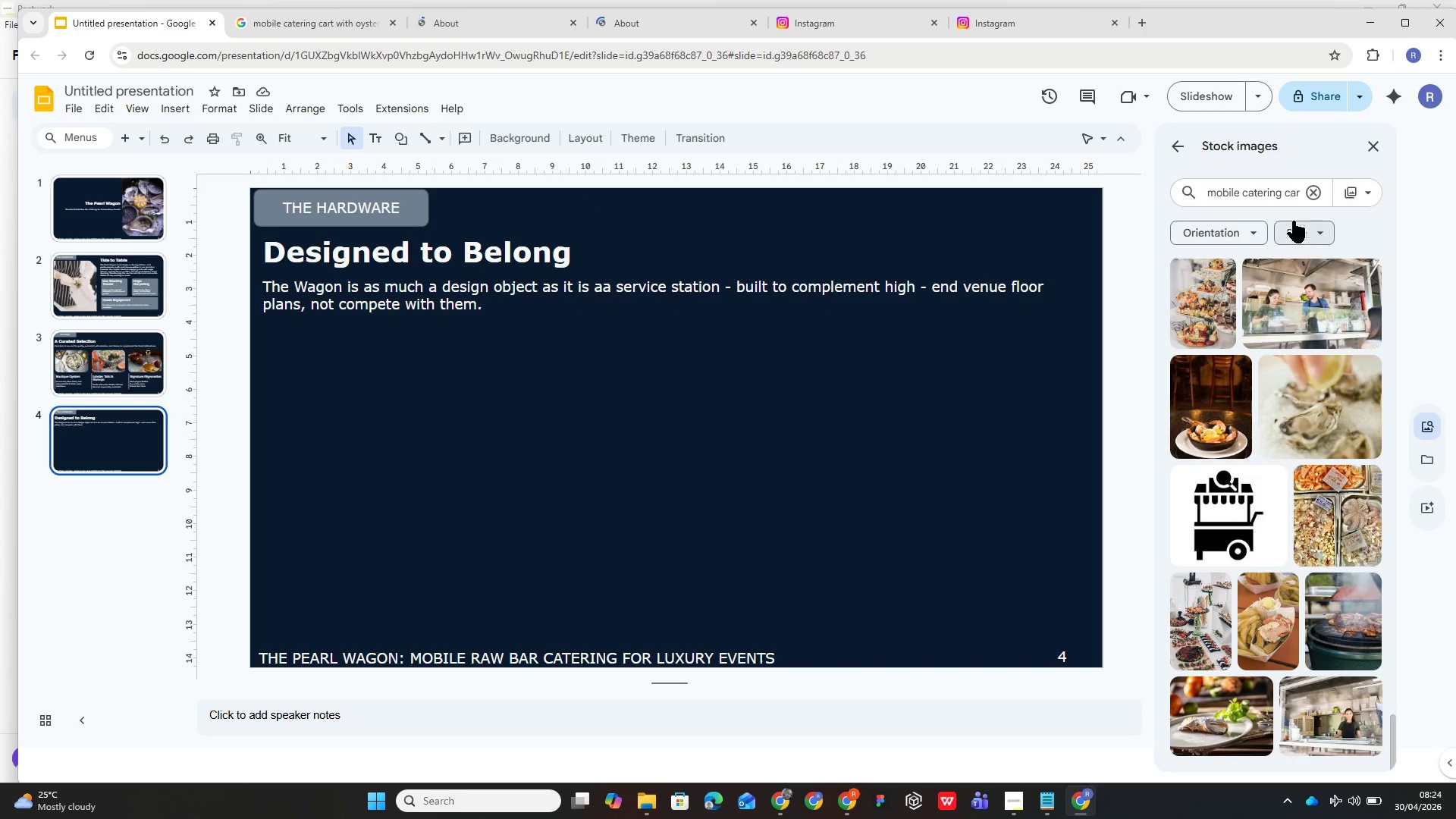 
scroll: coordinate [1236, 579], scroll_direction: down, amount: 36.0
 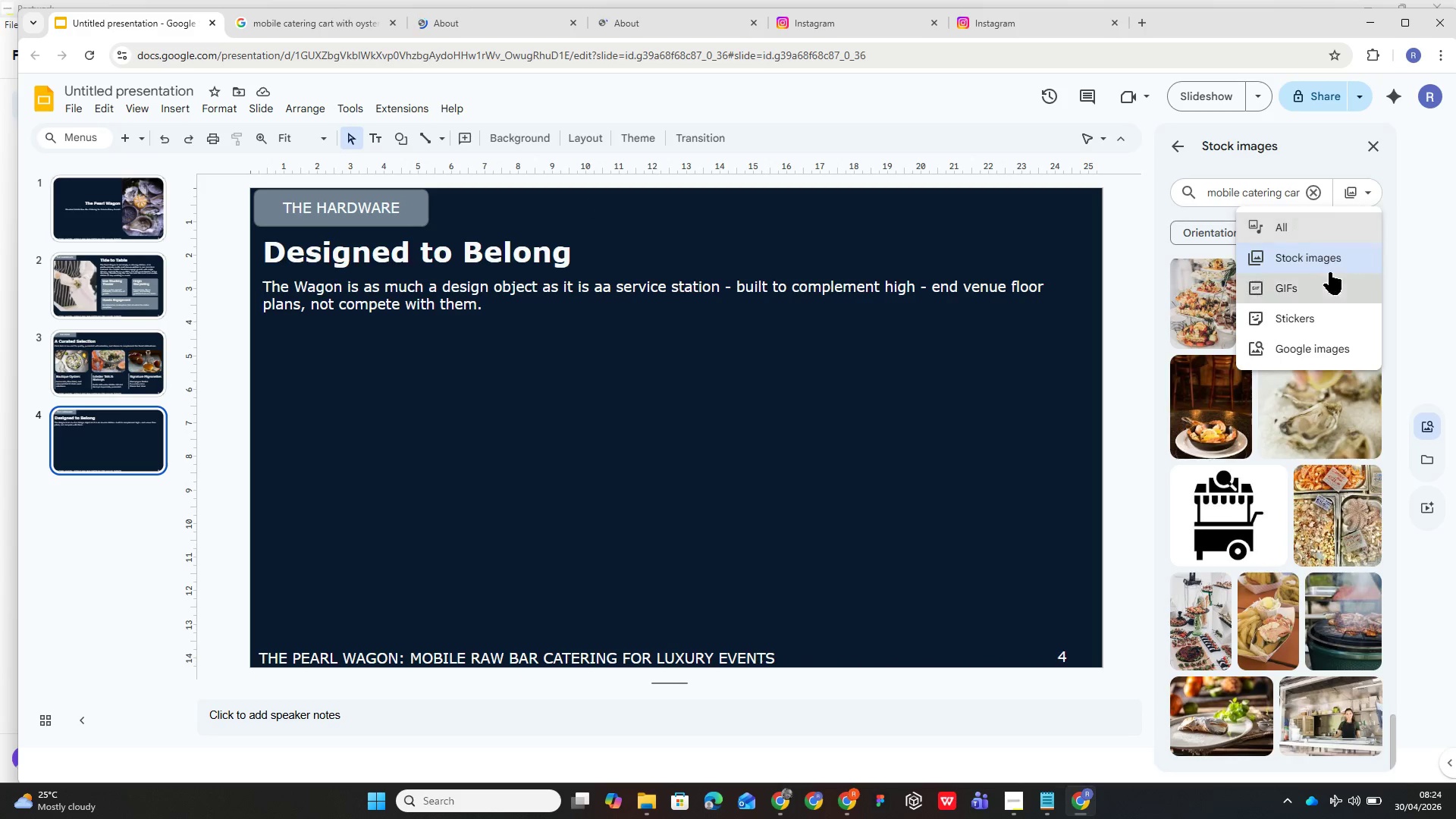 
left_click([1298, 229])
 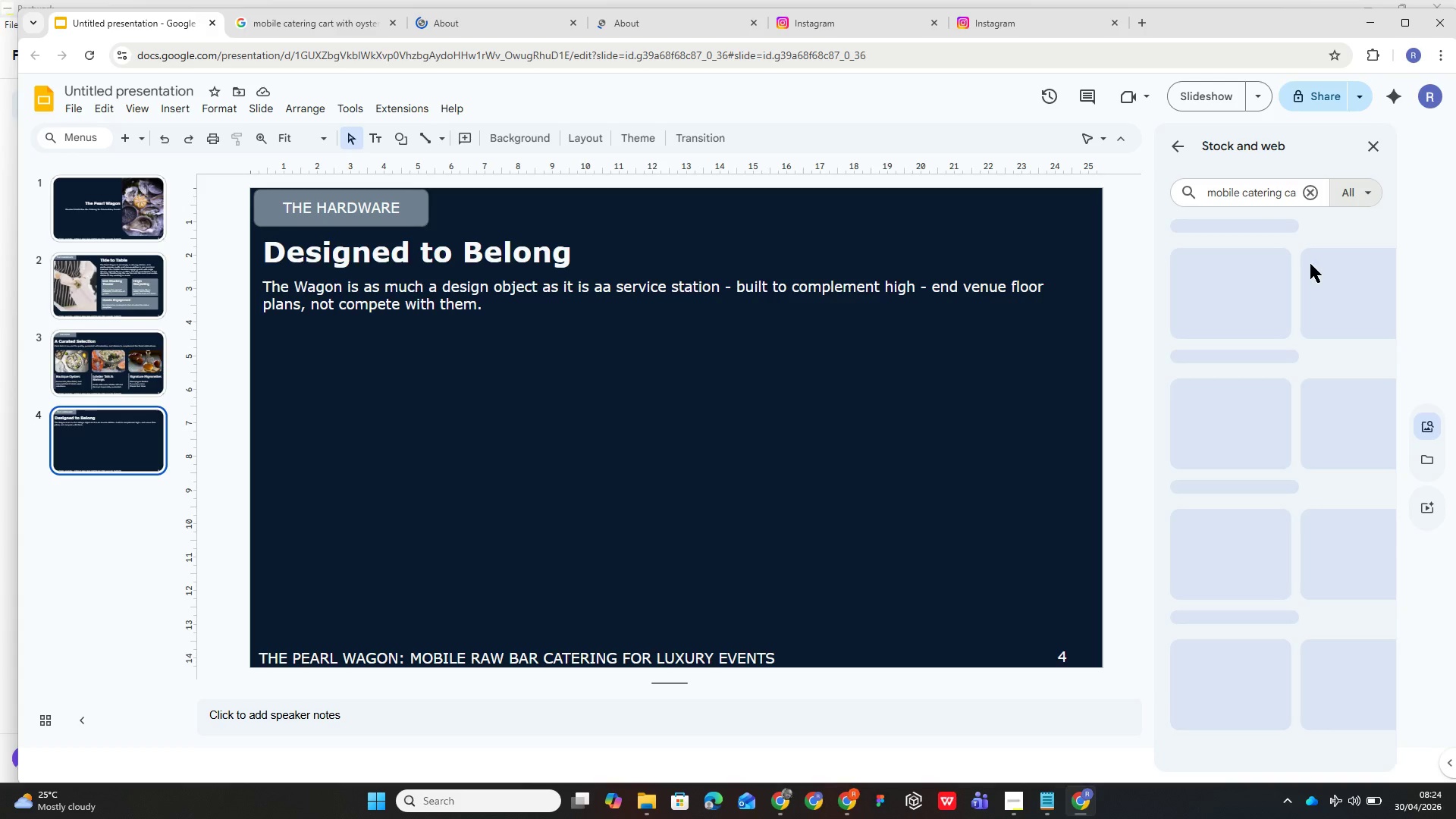 
mouse_move([1228, 507])
 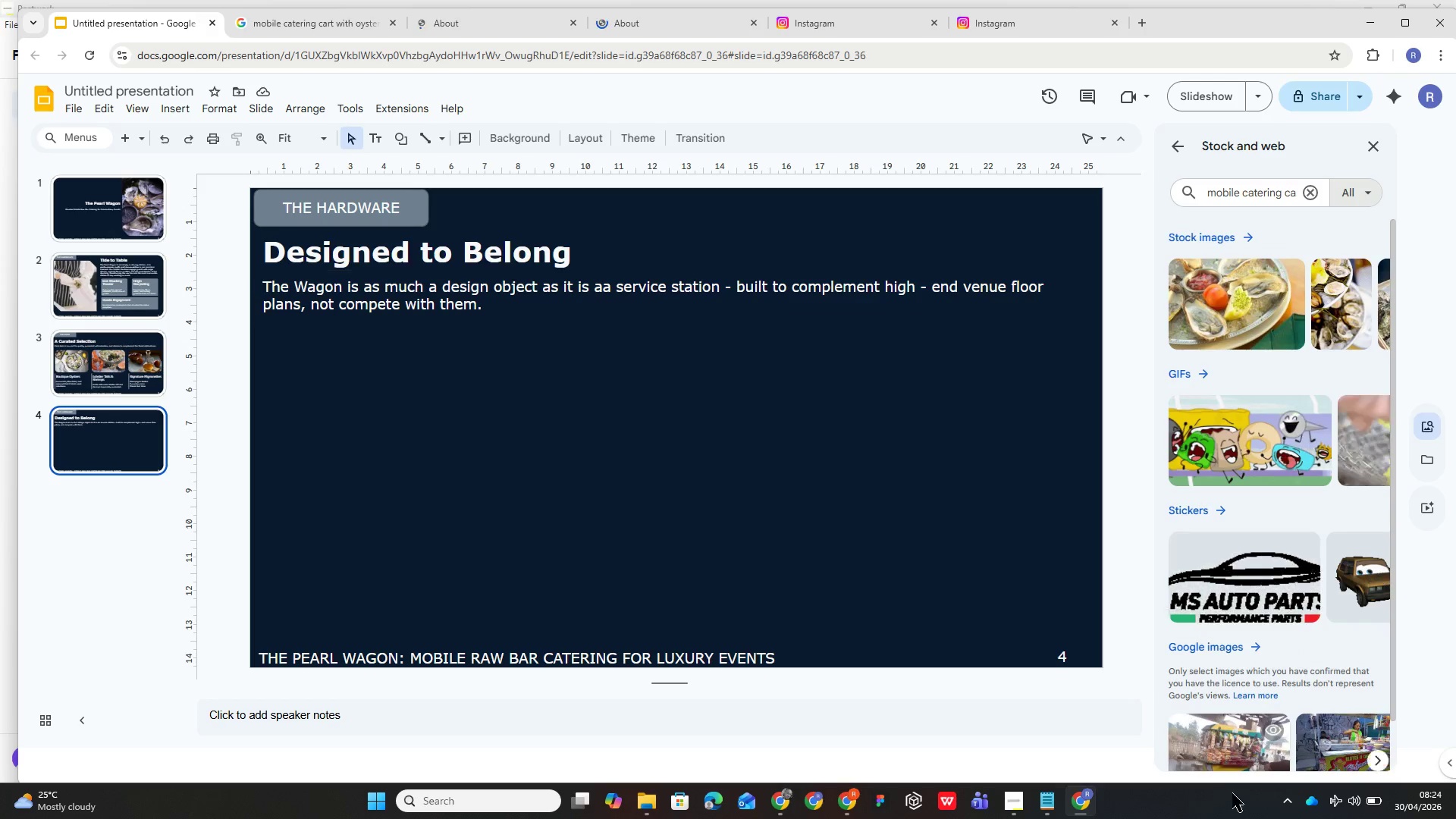 
scroll: coordinate [1255, 694], scroll_direction: down, amount: 27.0
 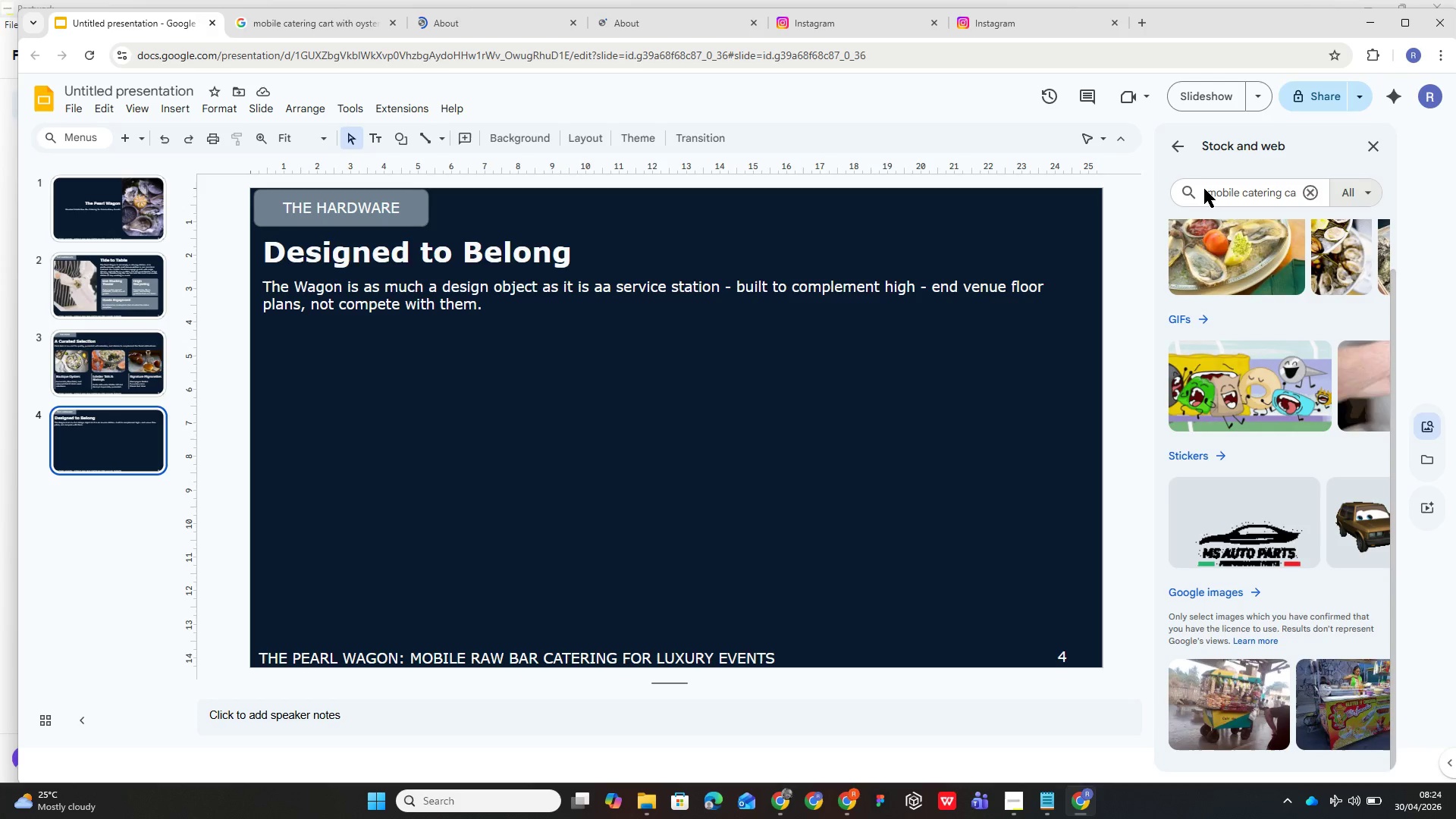 
left_click([1207, 193])
 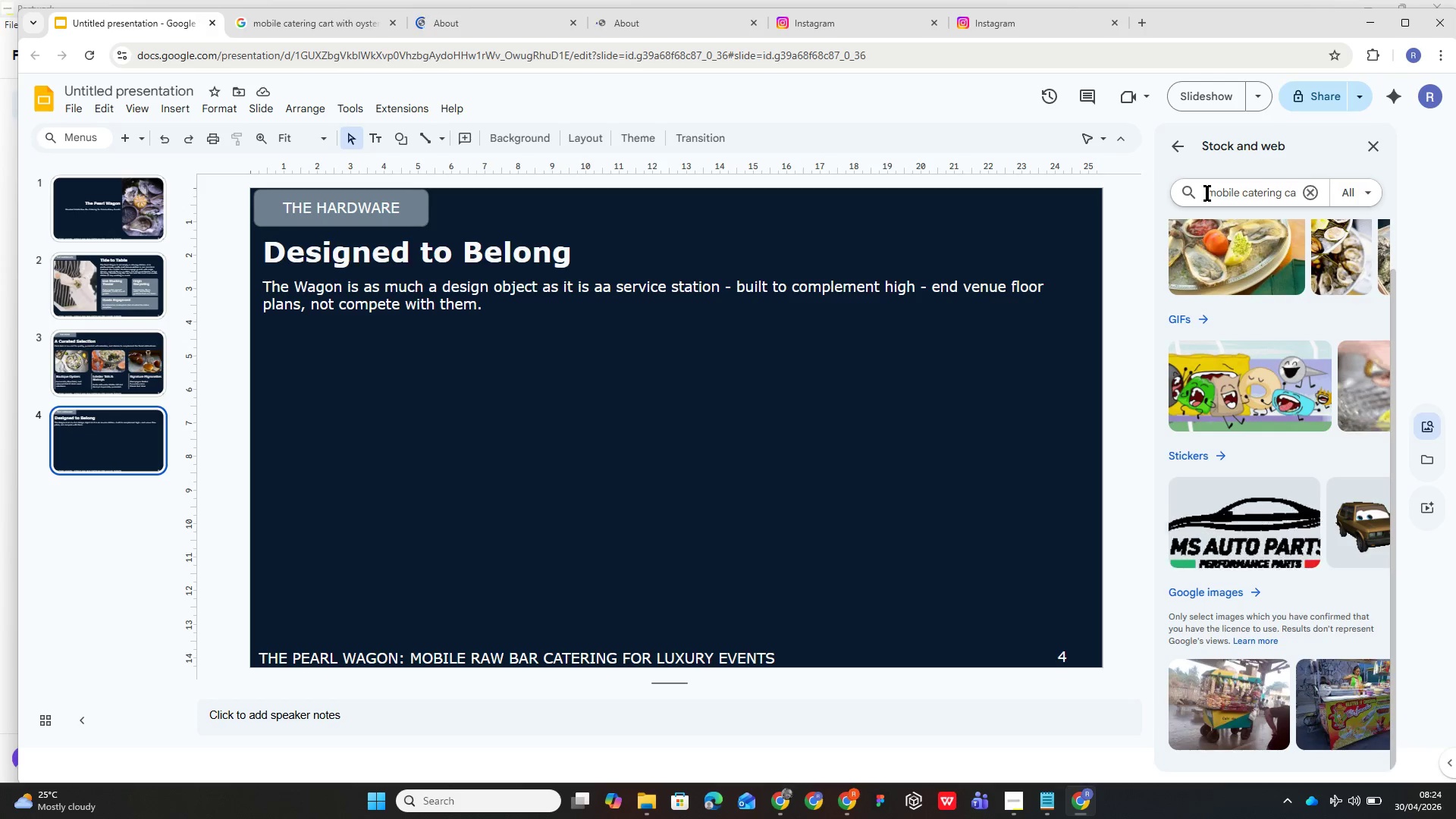 
type(luxi)
key(Backspace)
type(ury )
 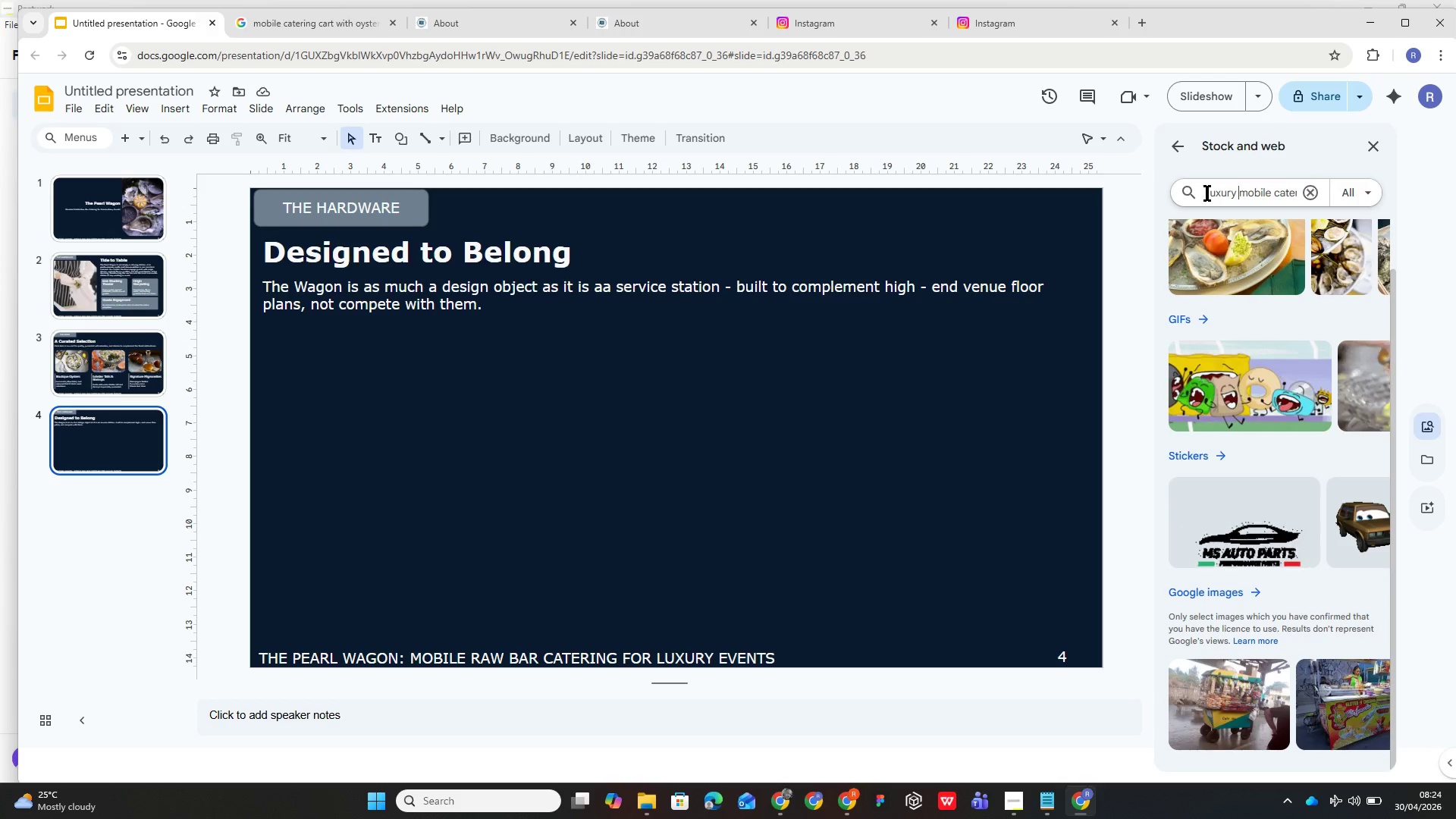 
key(Enter)
 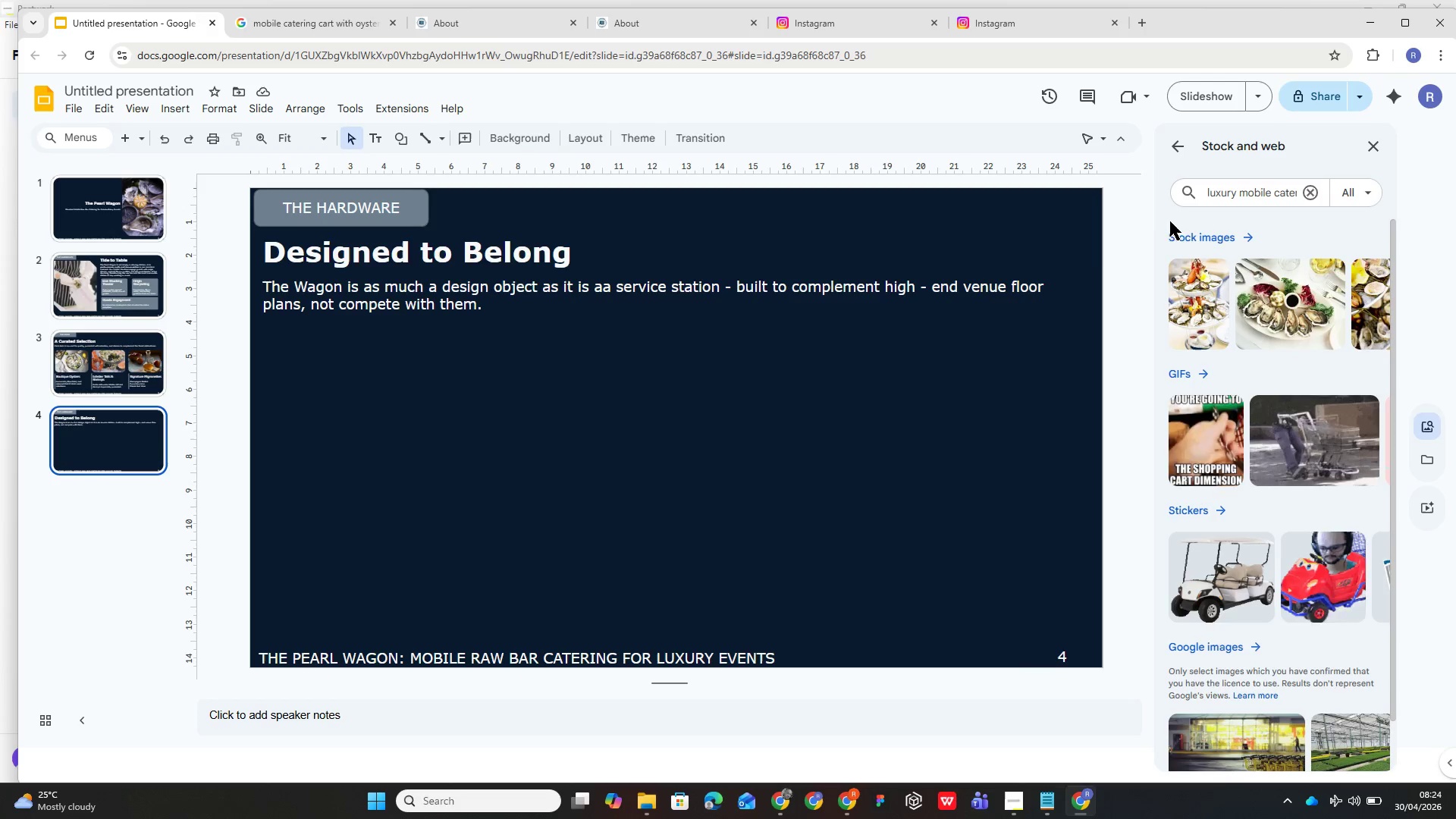 
wait(6.03)
 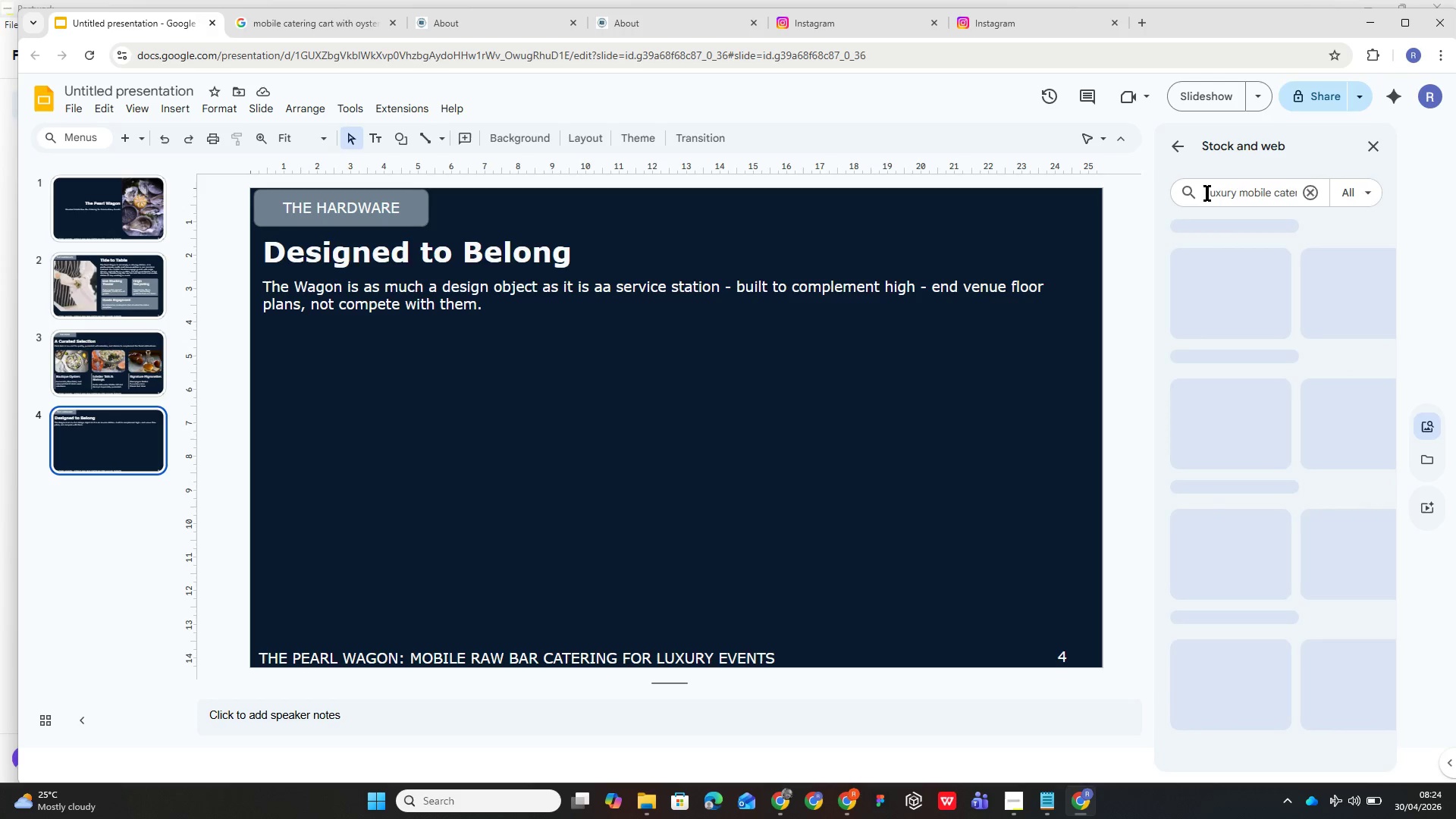 
scroll: coordinate [1284, 711], scroll_direction: down, amount: 8.0
 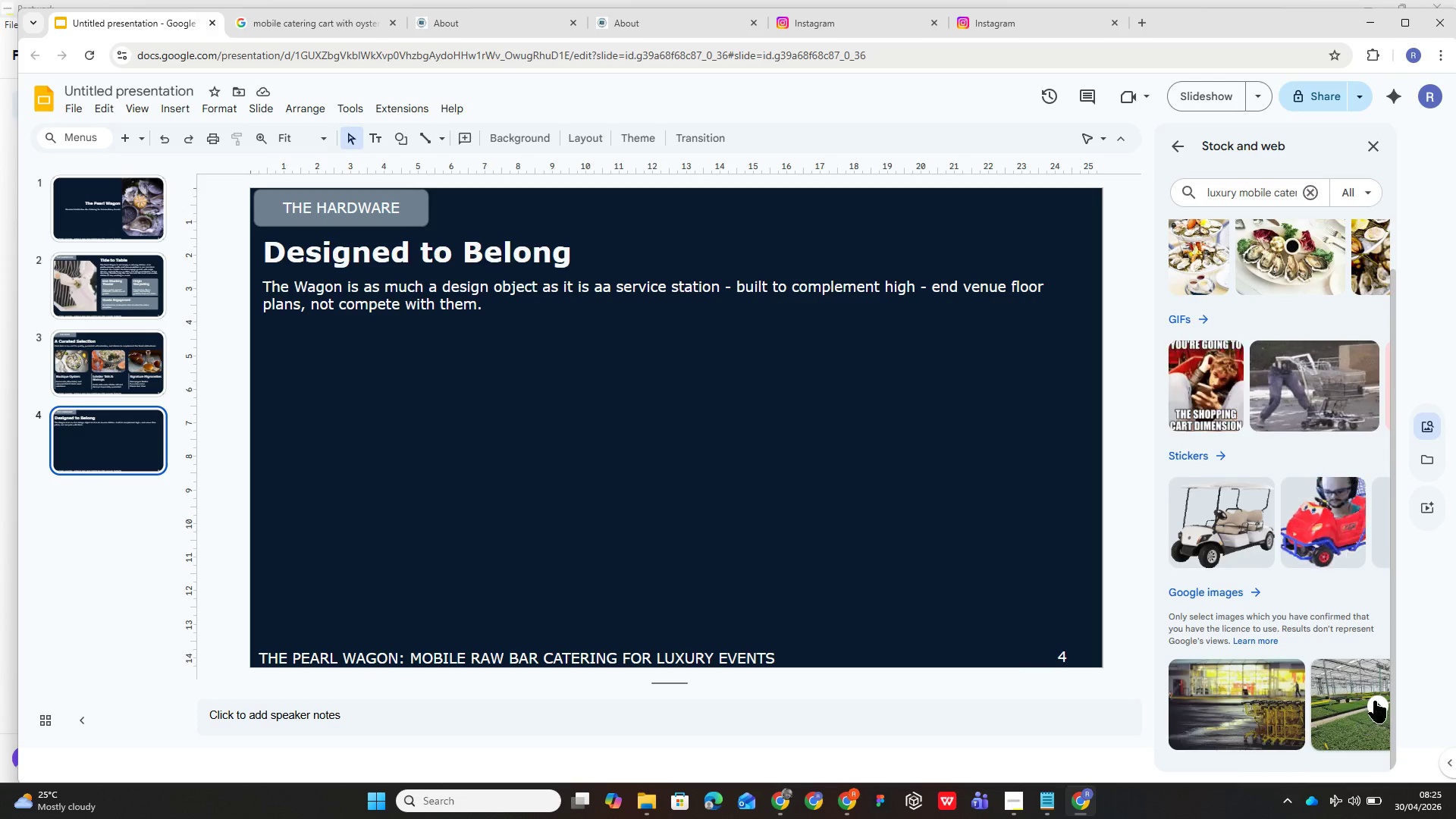 
left_click([1376, 700])
 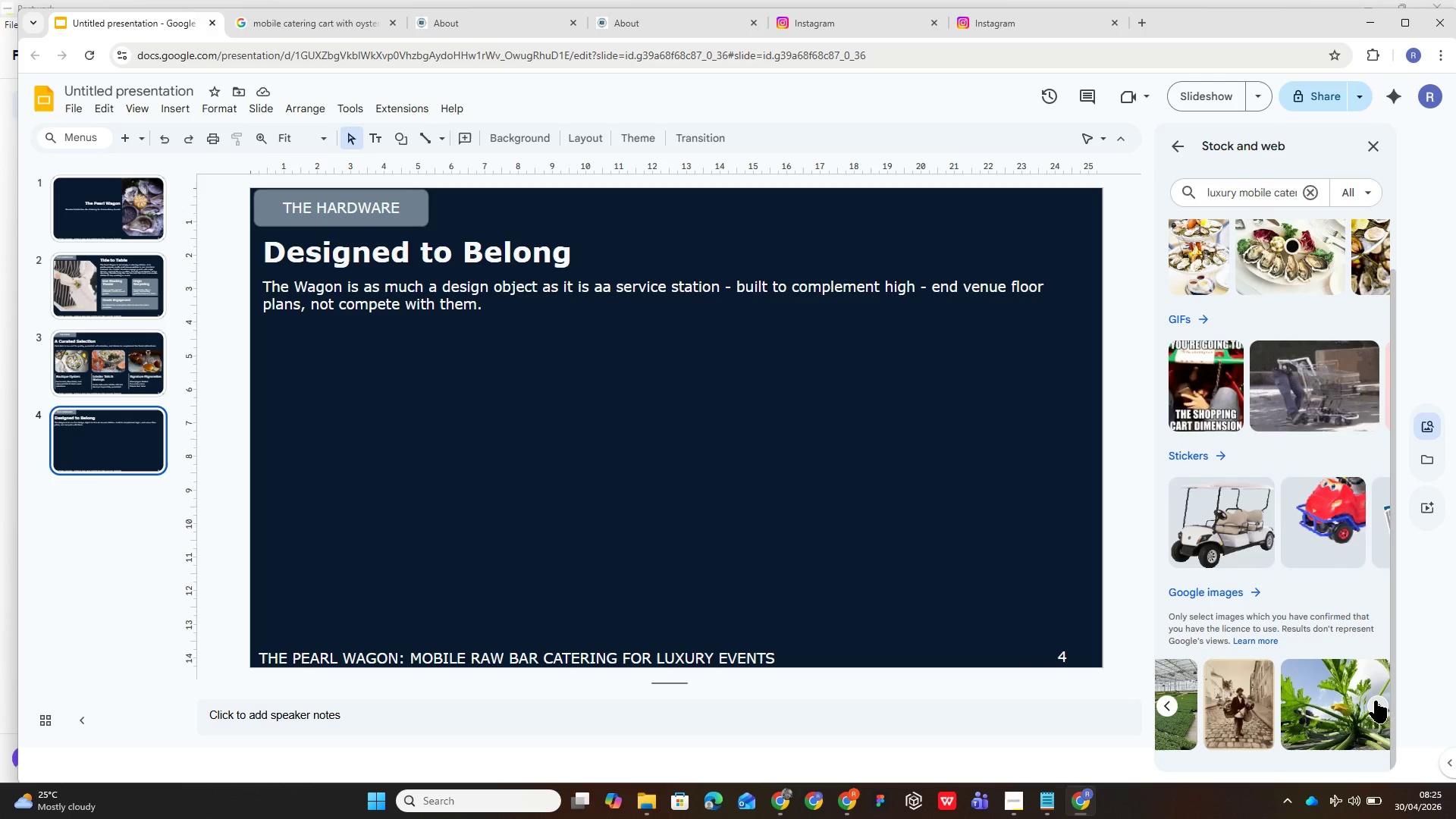 
left_click([1373, 708])
 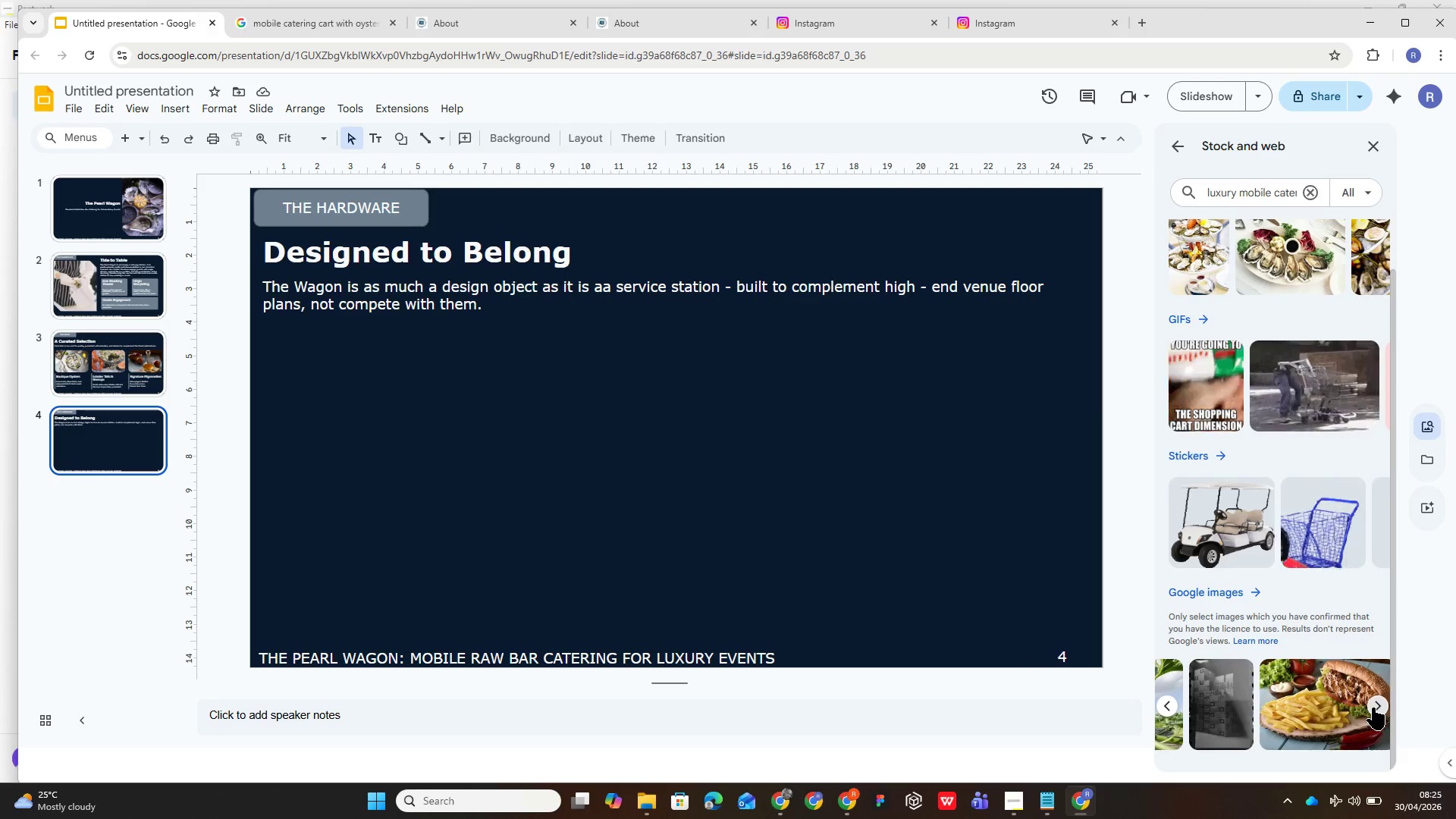 
left_click([1373, 708])
 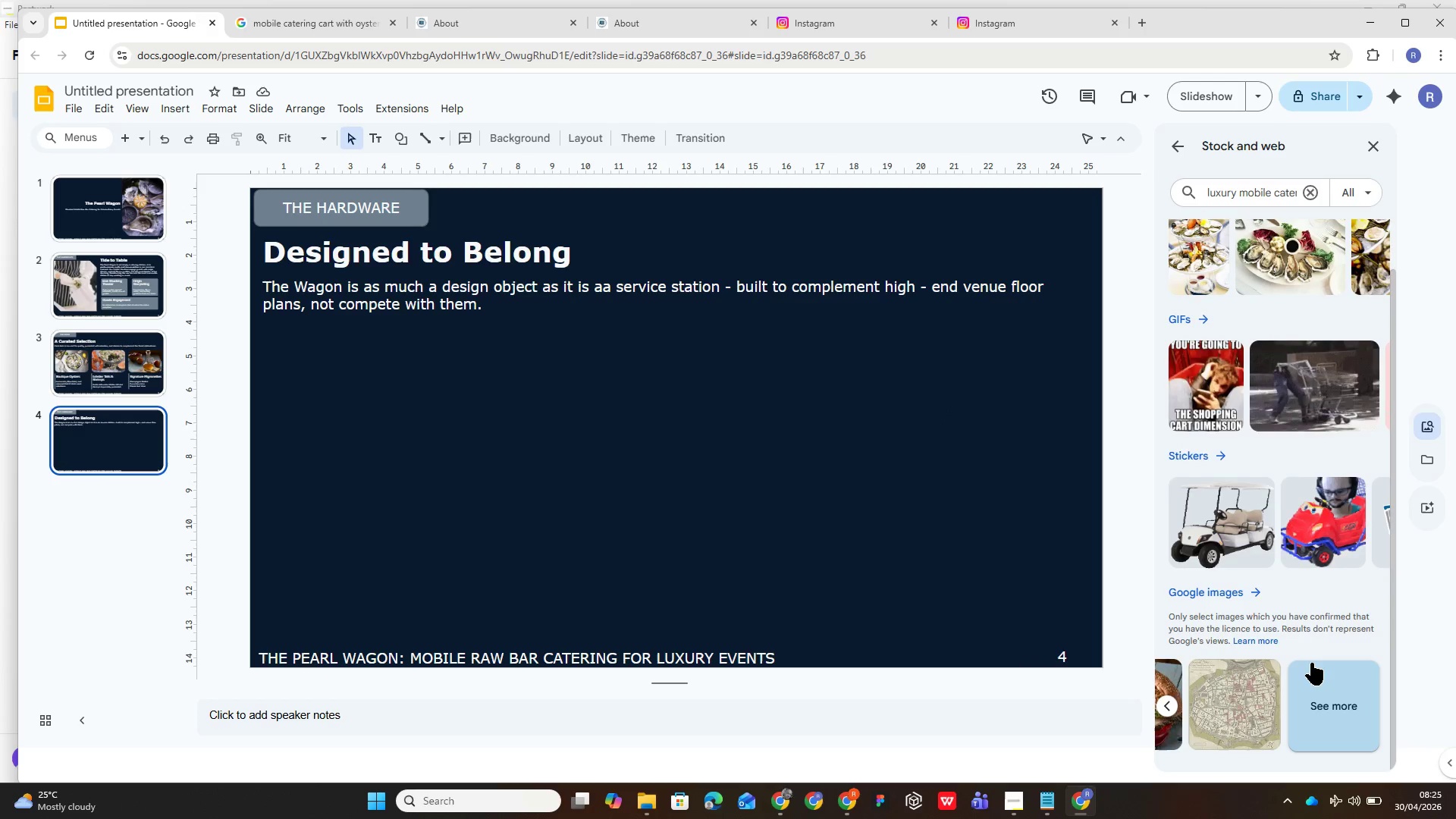 
scroll: coordinate [1311, 661], scroll_direction: down, amount: 9.0
 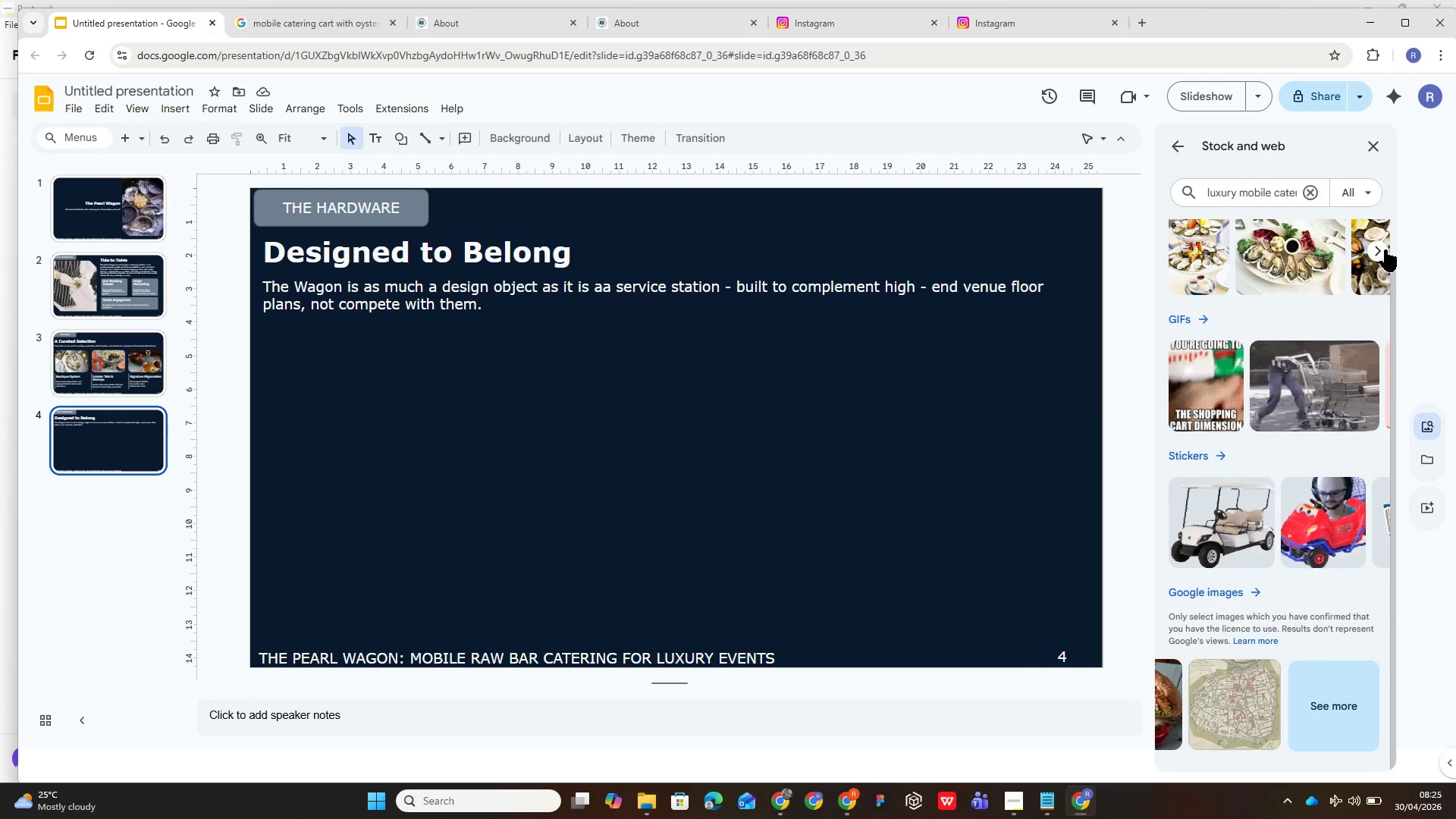 
left_click([1381, 247])
 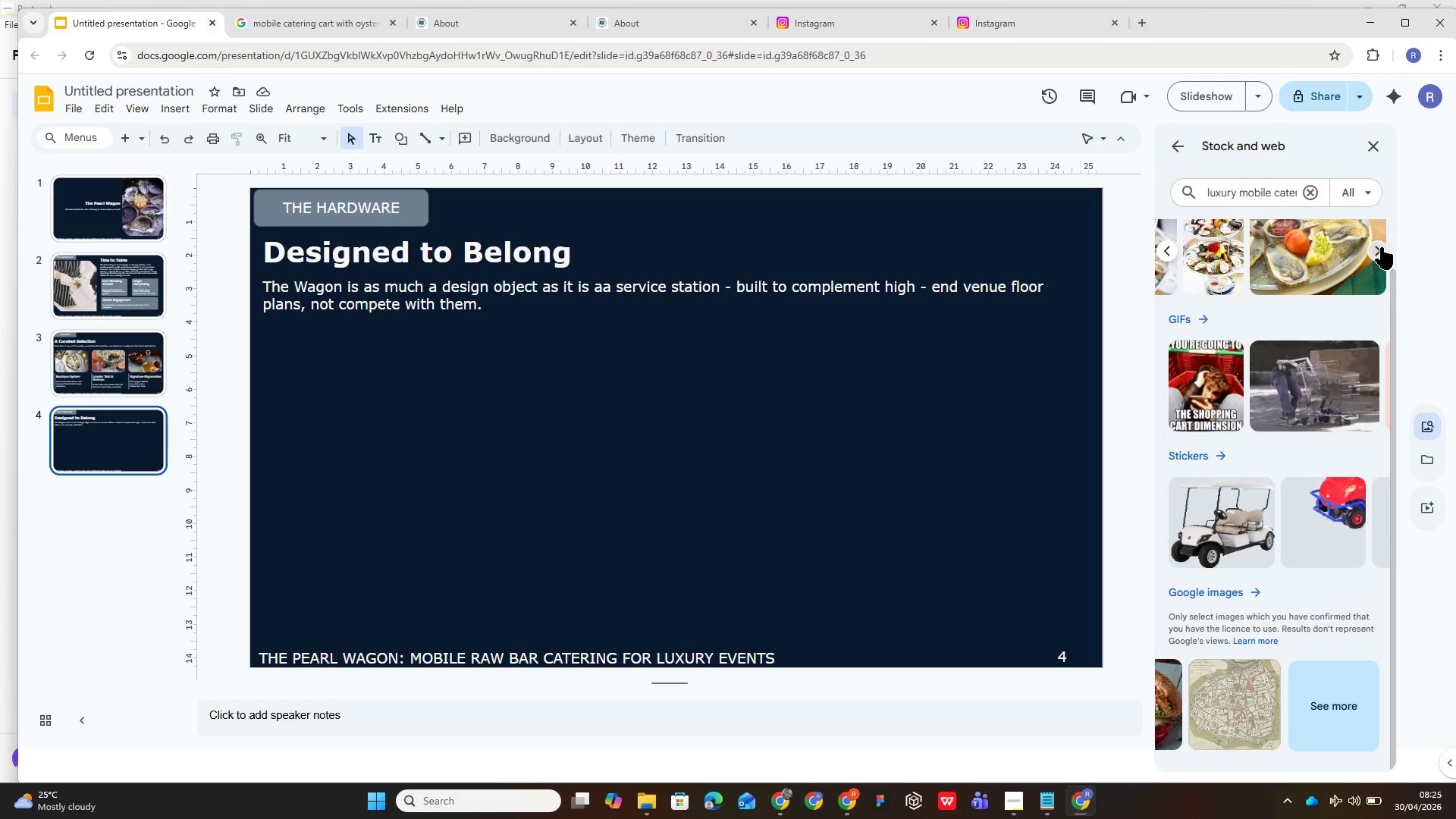 
double_click([1381, 247])
 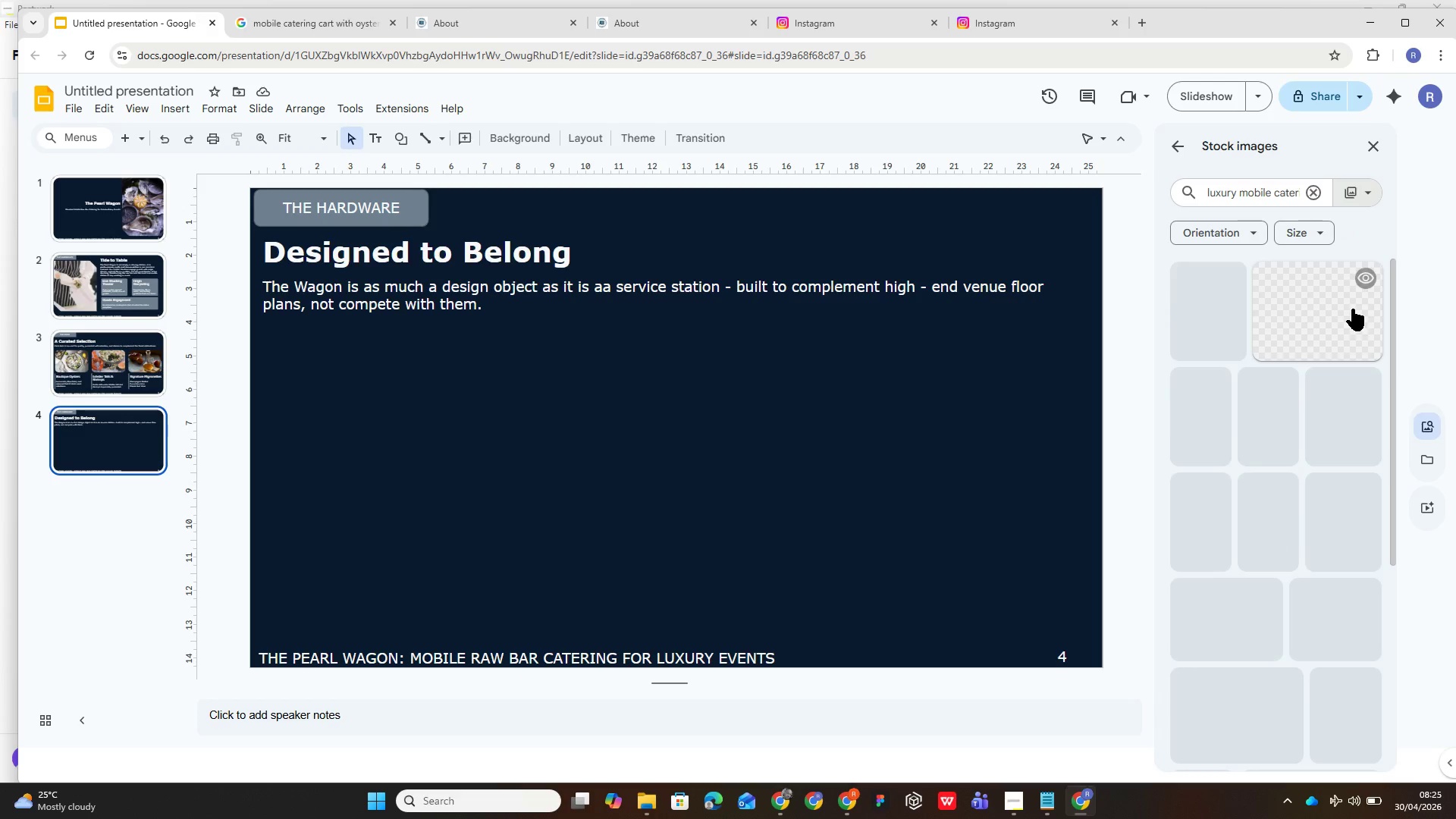 
scroll: coordinate [1286, 573], scroll_direction: down, amount: 14.0
 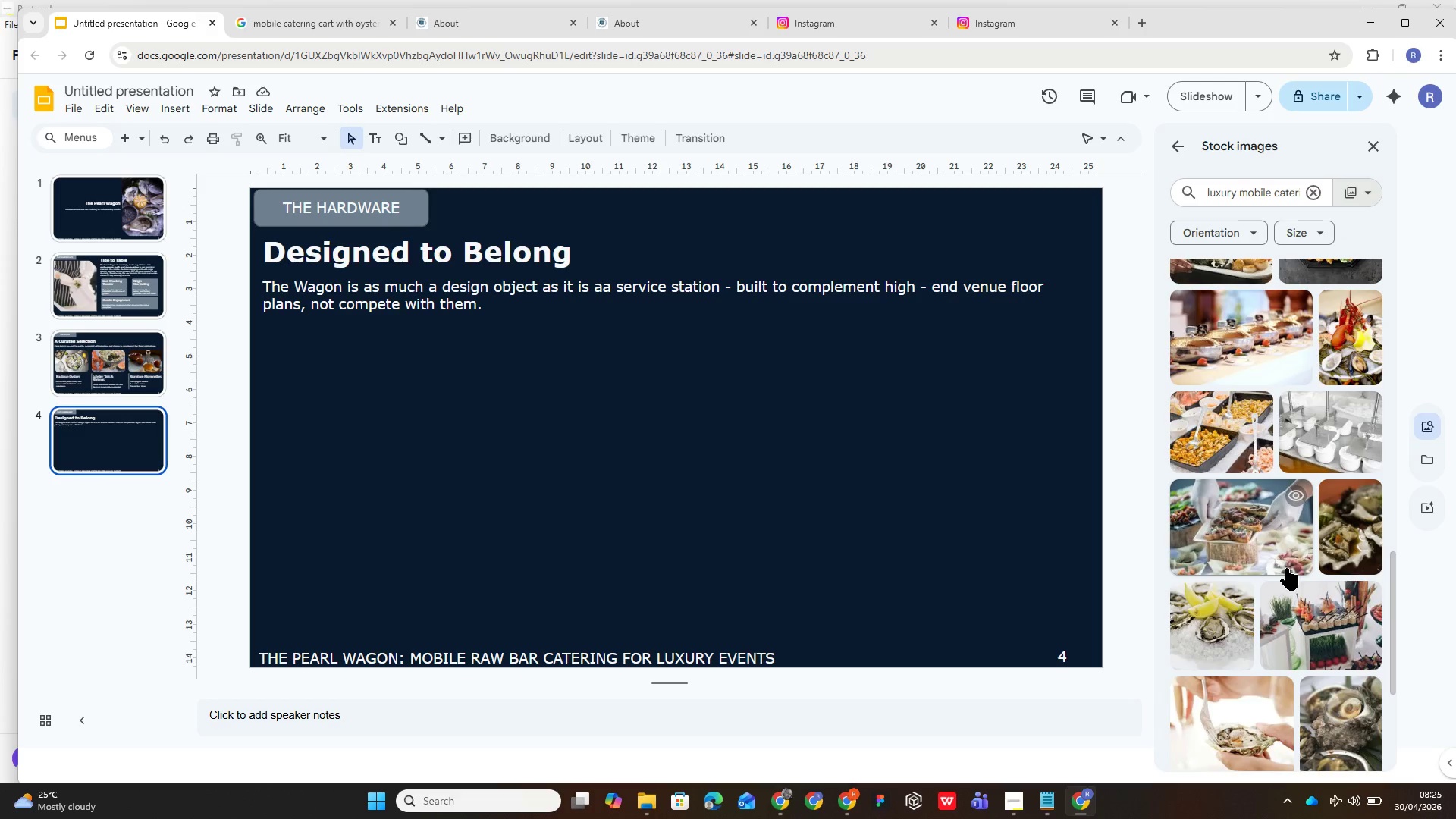 
scroll: coordinate [1284, 564], scroll_direction: up, amount: 6.0
 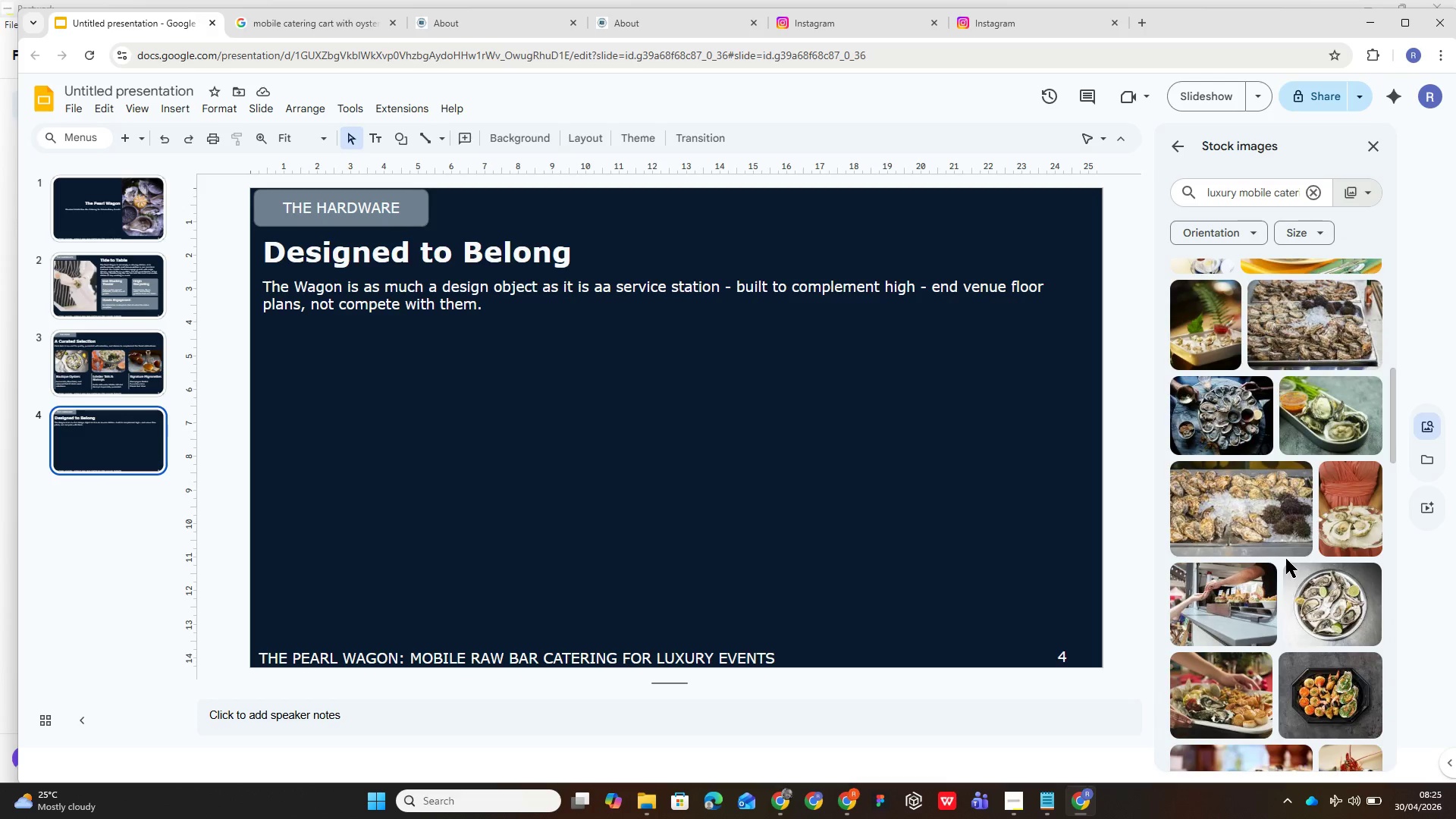 
scroll: coordinate [1290, 535], scroll_direction: down, amount: 75.0
 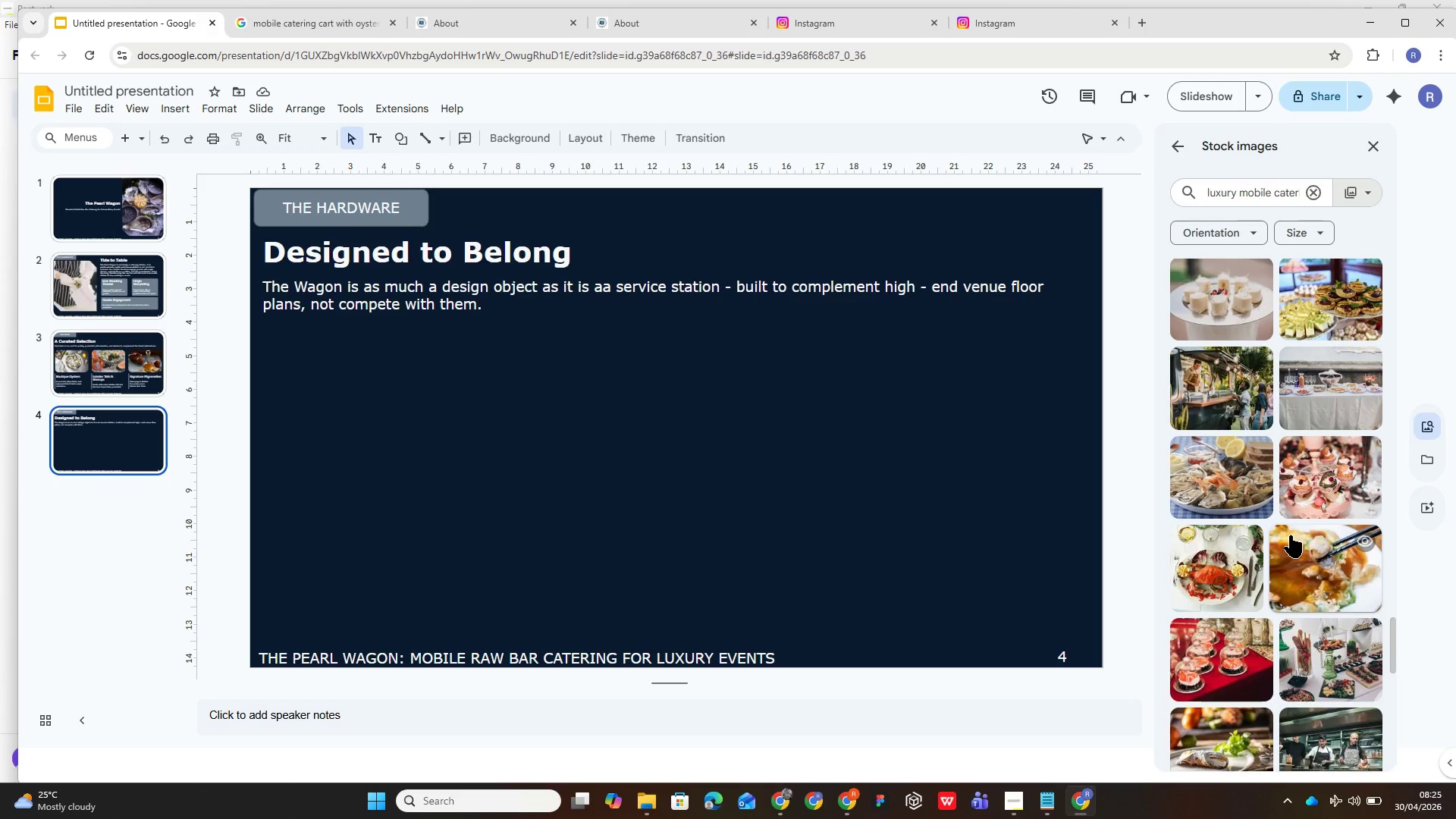 
scroll: coordinate [1248, 377], scroll_direction: down, amount: 102.0
 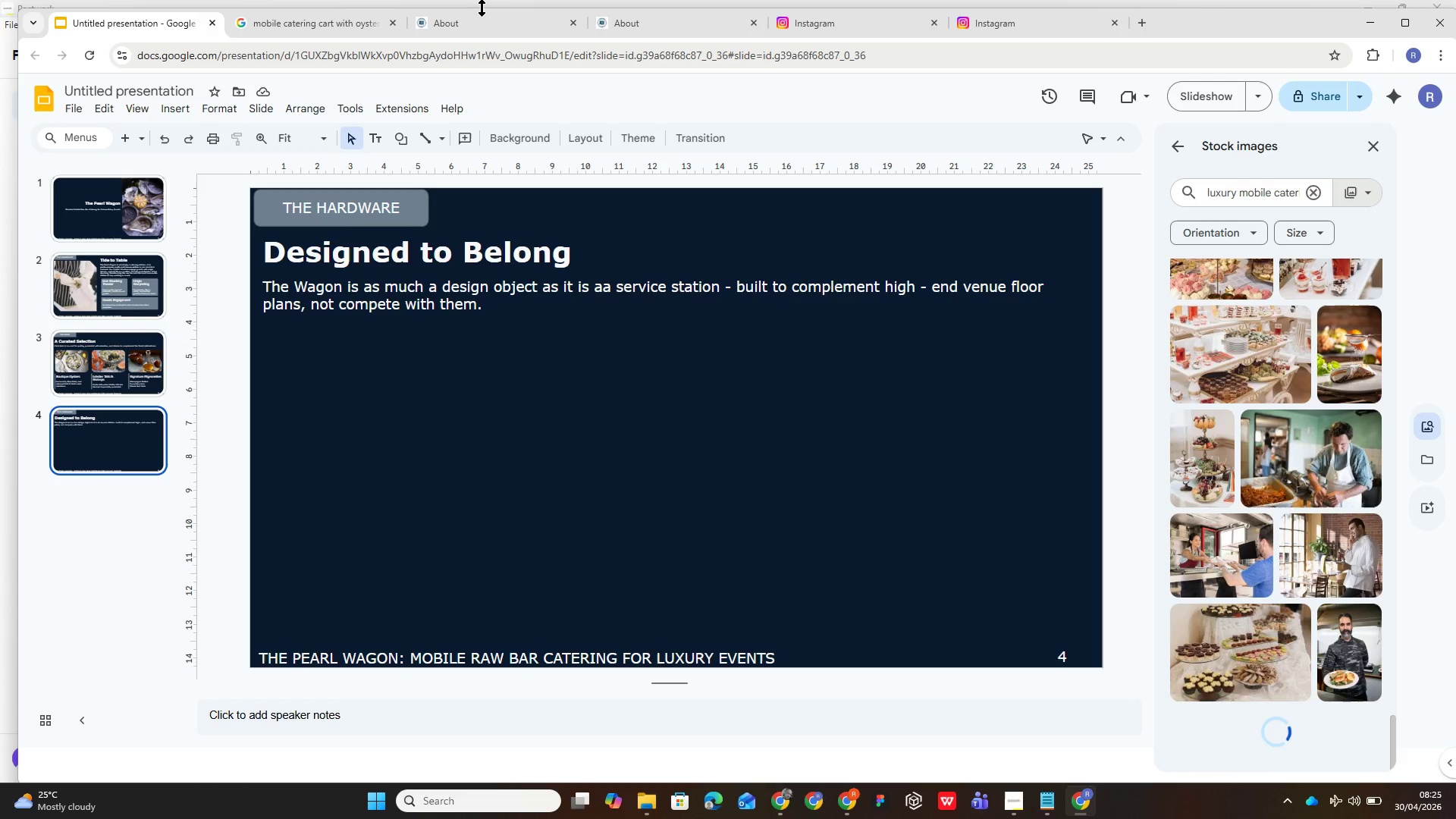 
left_click([482, 15])
 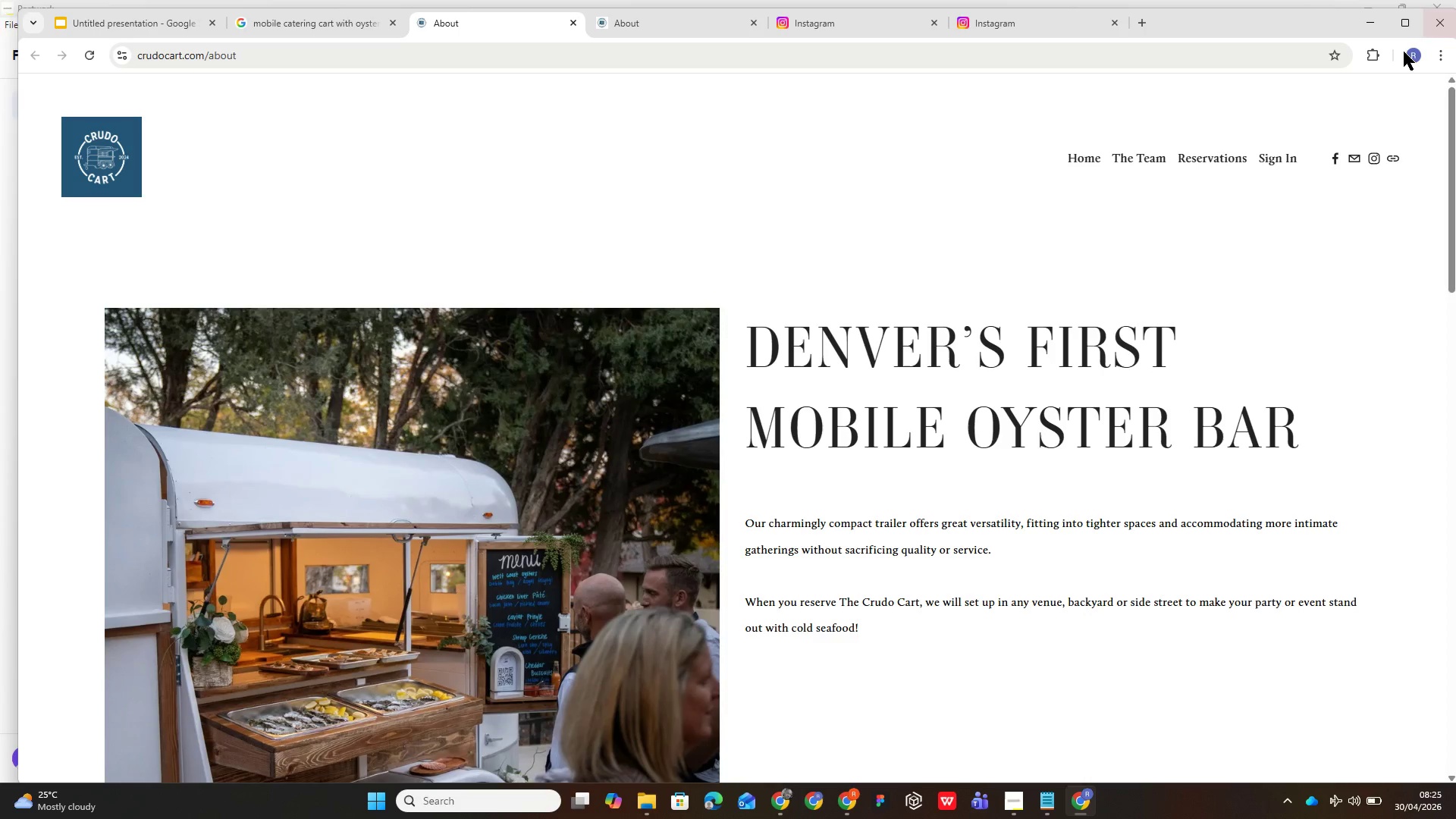 
scroll: coordinate [833, 177], scroll_direction: down, amount: 12.0
 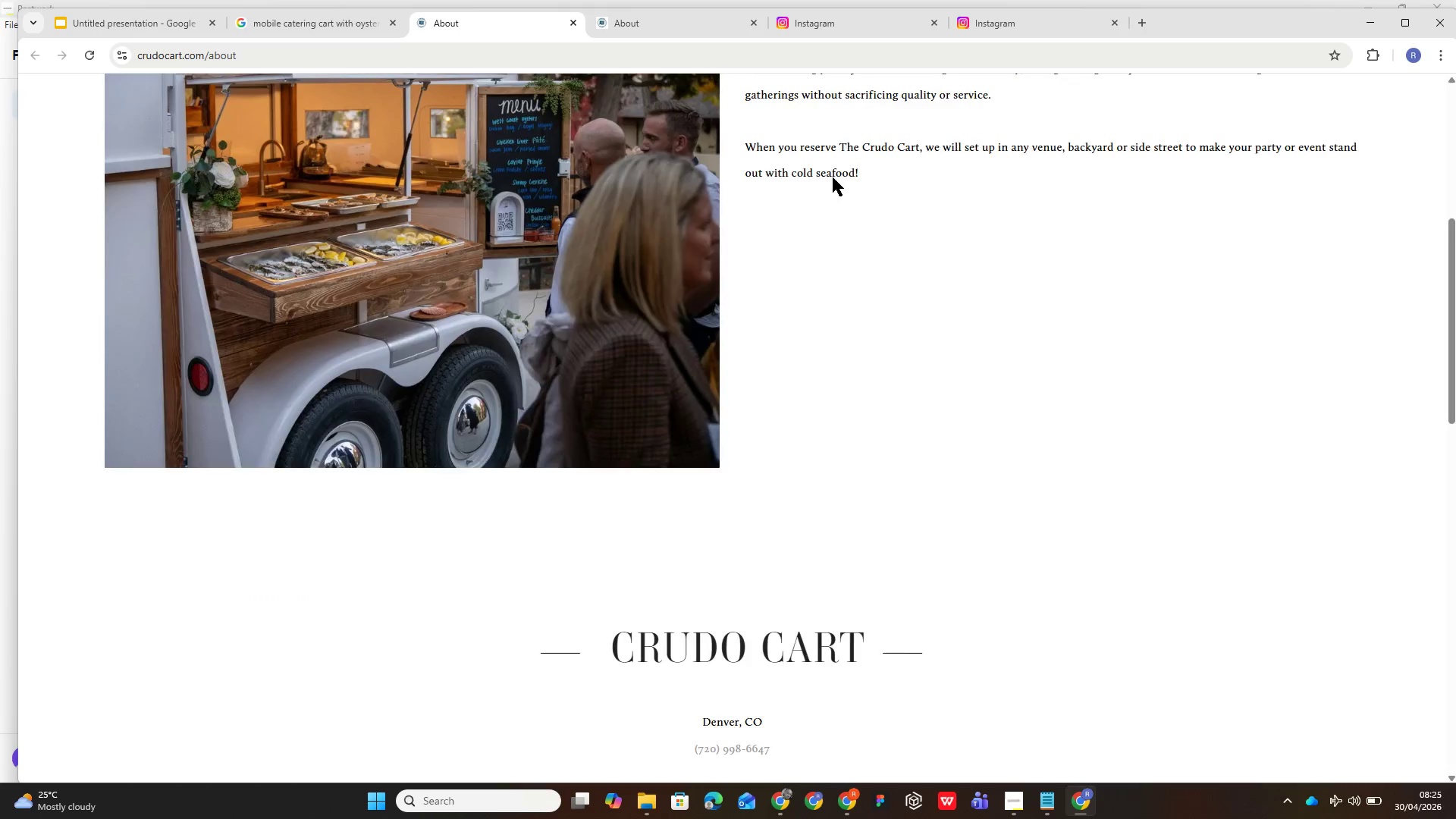 
scroll: coordinate [833, 177], scroll_direction: up, amount: 7.0
 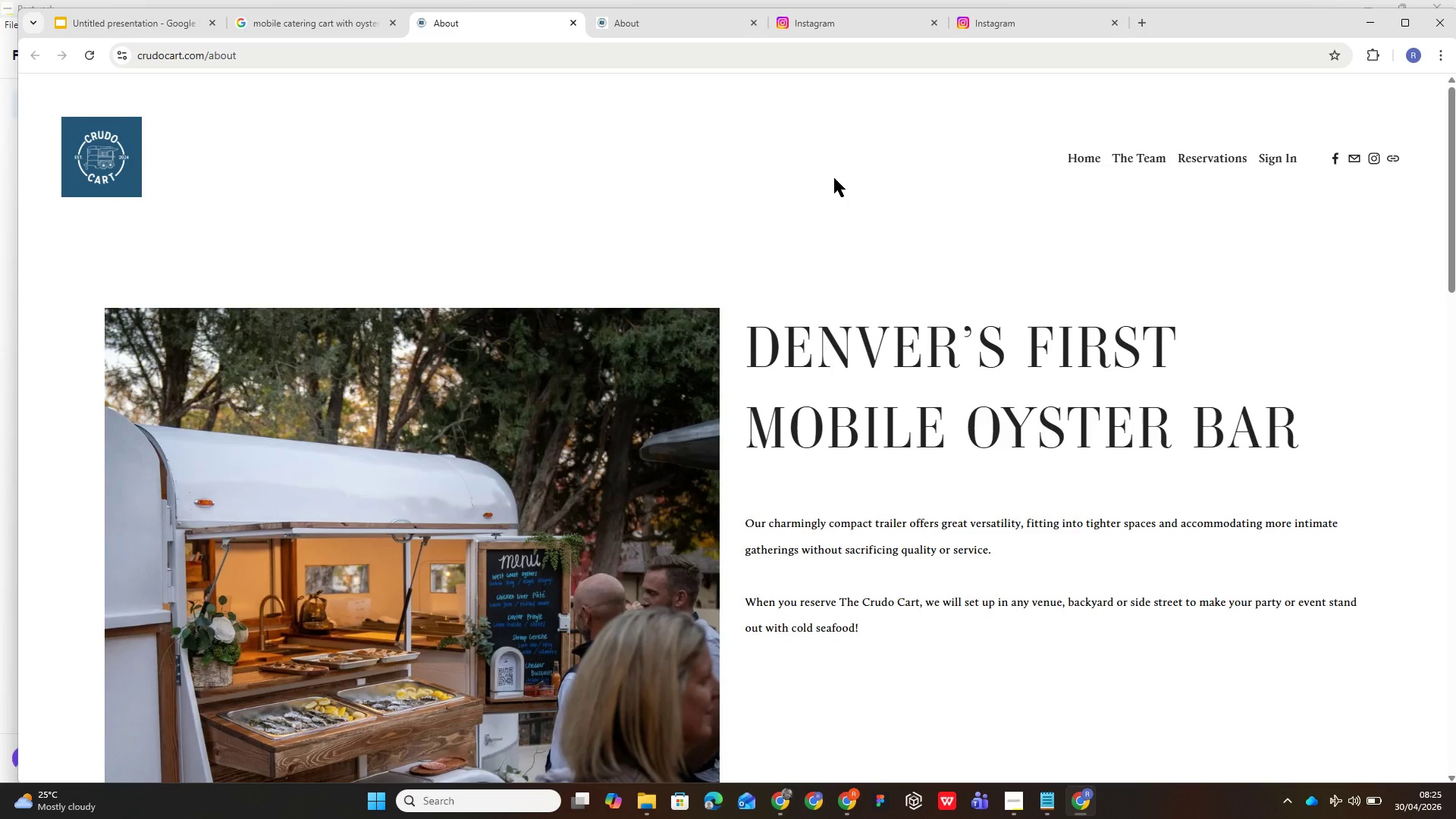 
scroll: coordinate [834, 178], scroll_direction: down, amount: 6.0
 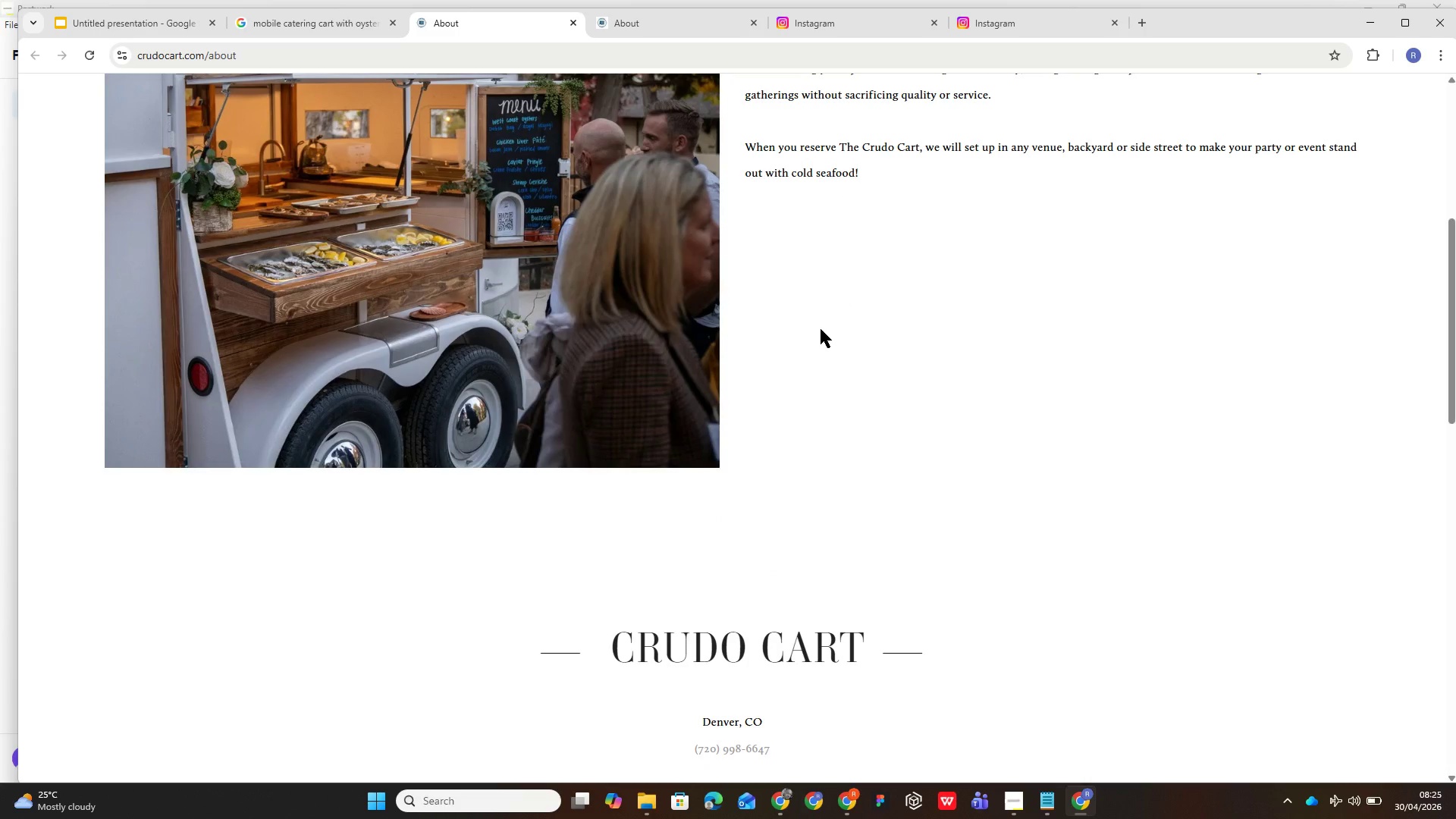 
scroll: coordinate [821, 329], scroll_direction: up, amount: 6.0
 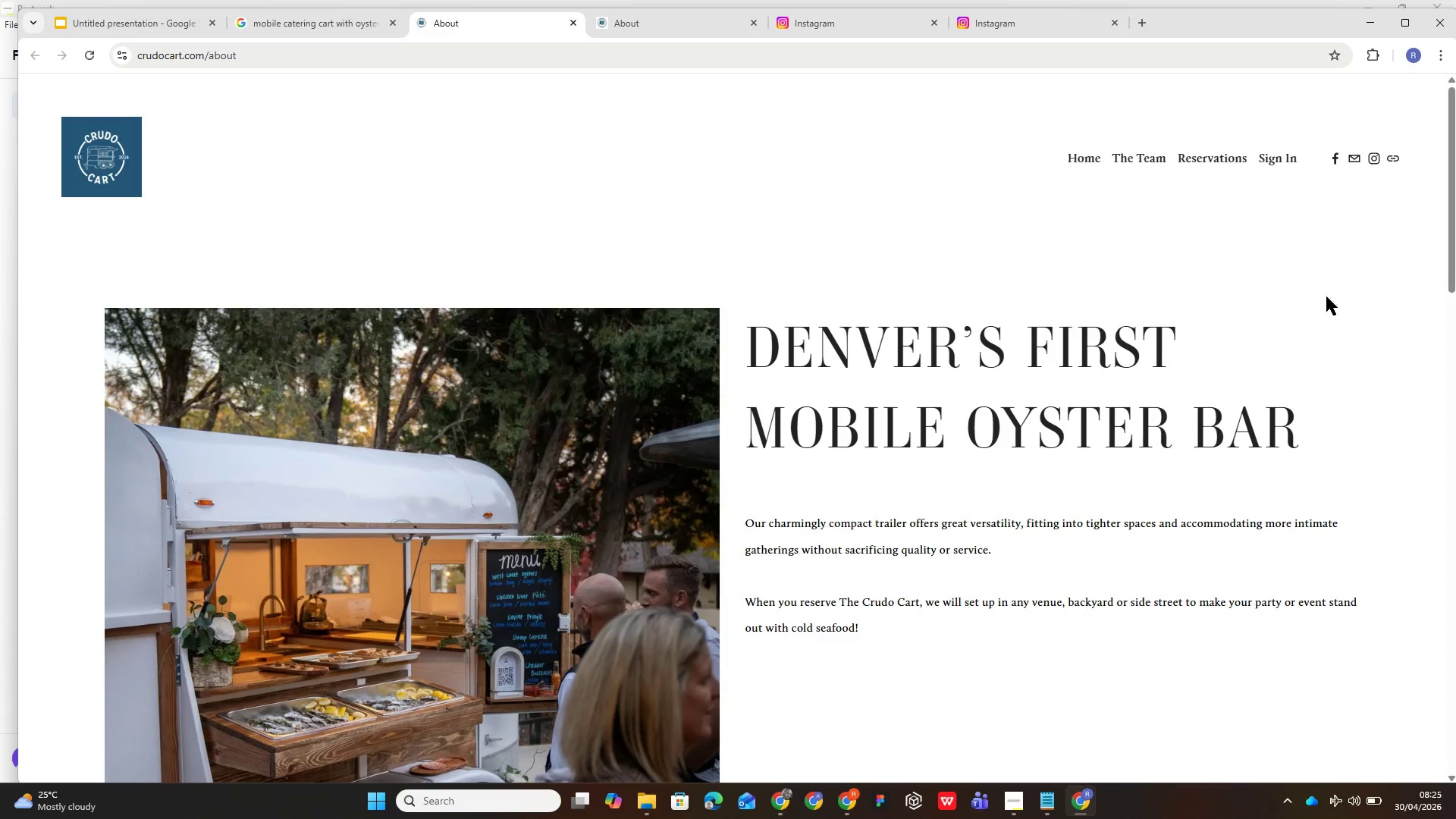 
left_click_drag(start_coordinate=[1455, 212], to_coordinate=[1455, 267])
 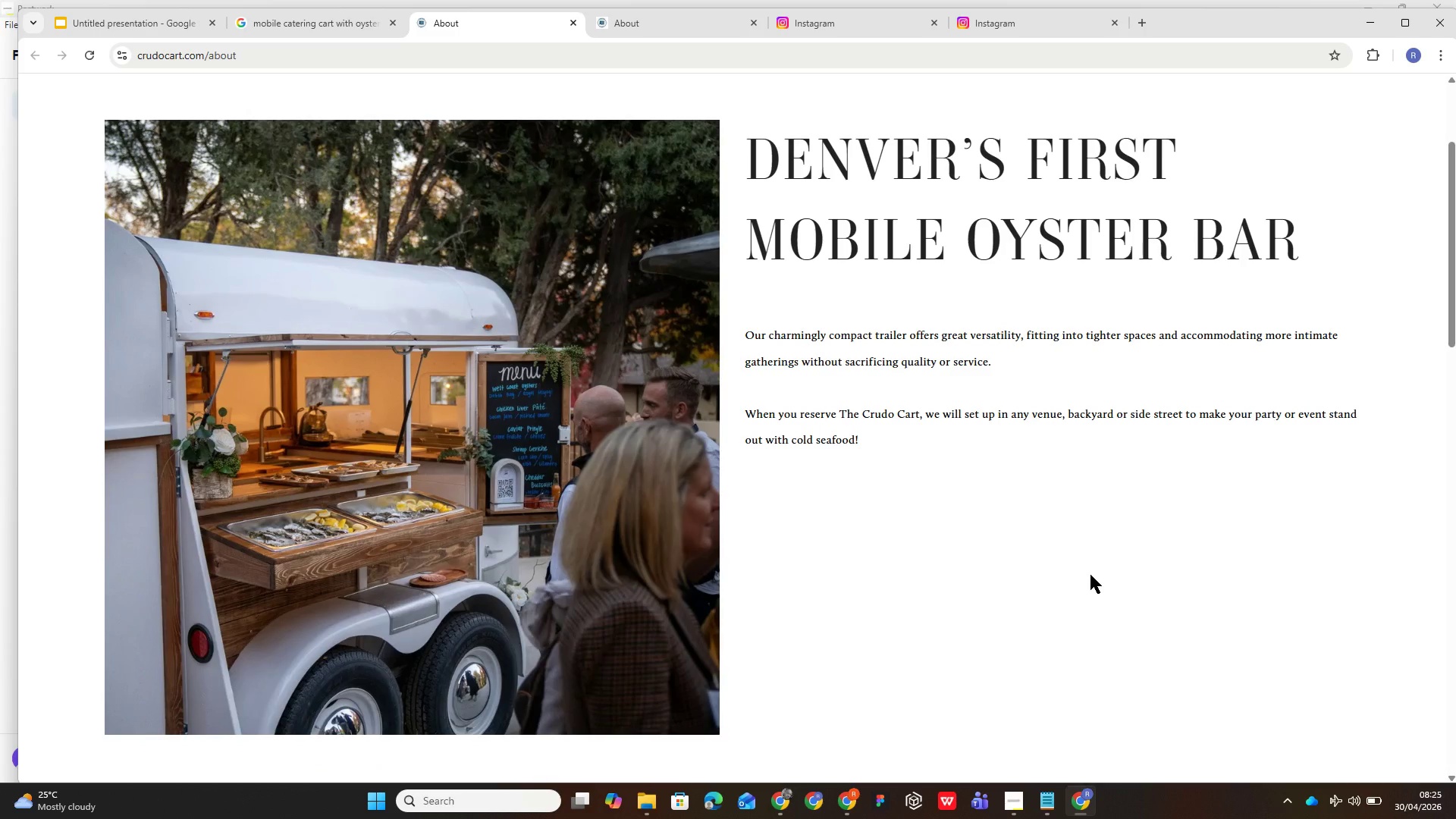 
wait(9.98)
 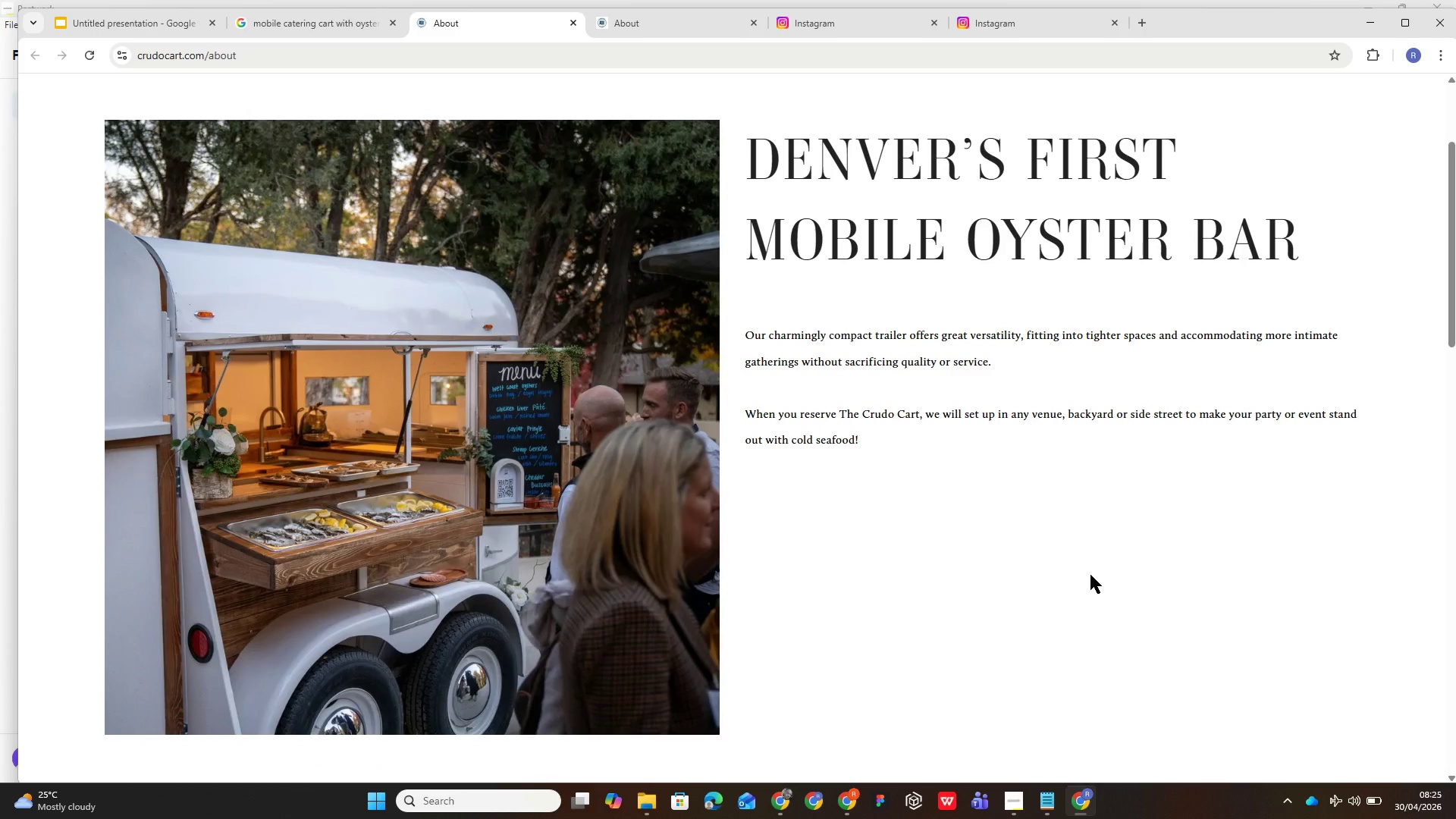 
key(Meta+Shift+S)
 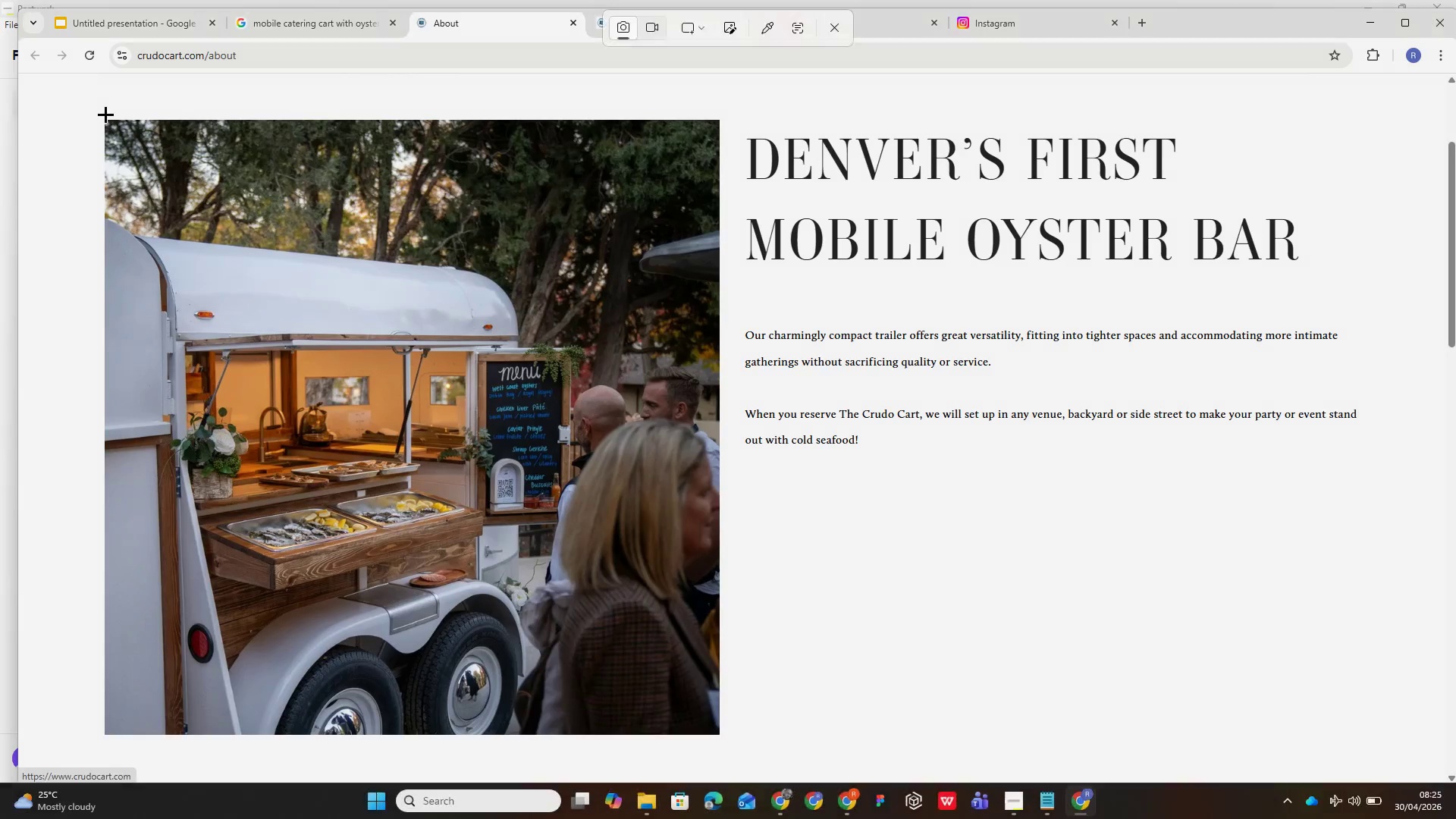 
left_click([105, 115])
 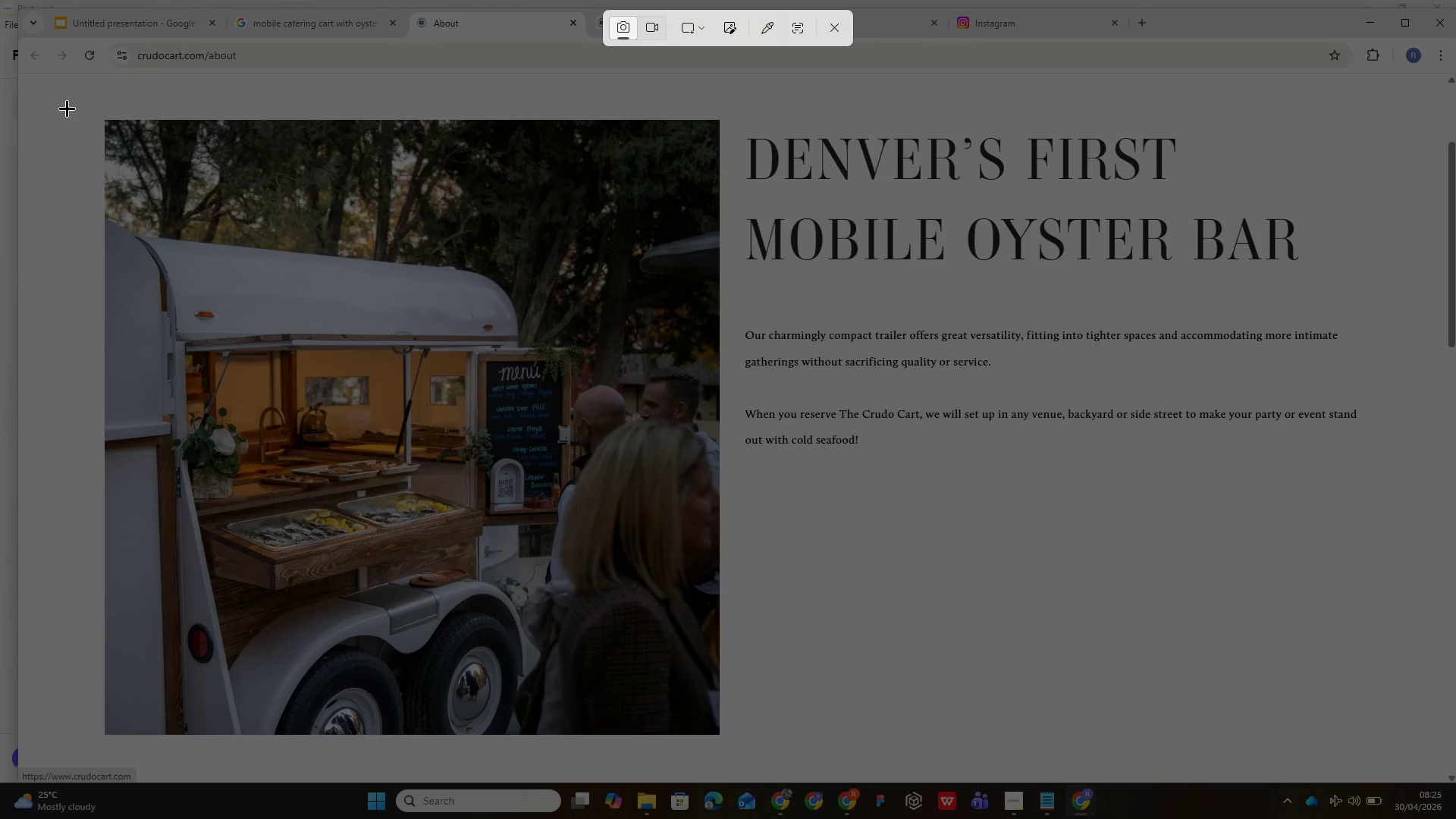 
wait(7.89)
 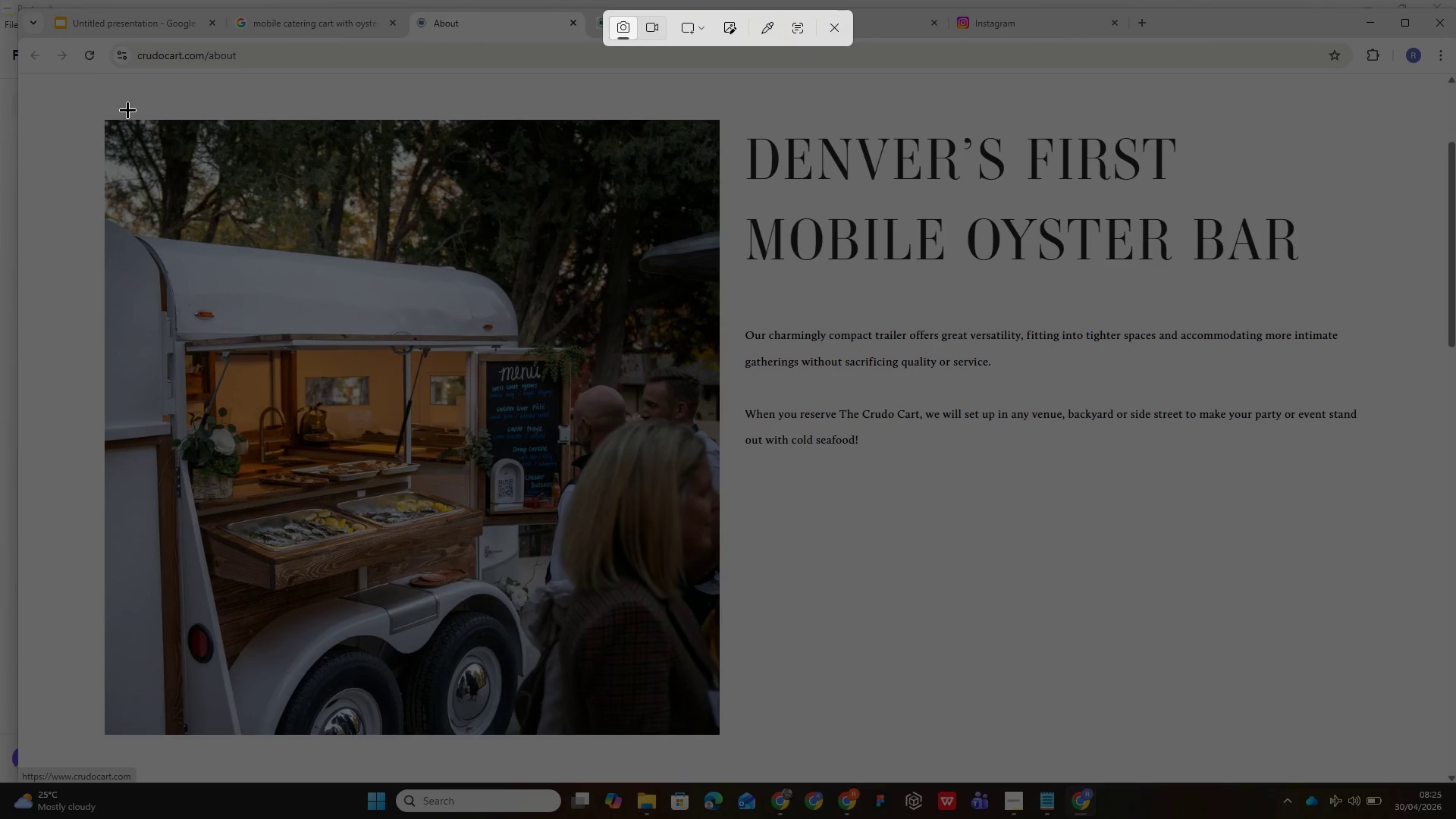 
left_click_drag(start_coordinate=[105, 142], to_coordinate=[711, 724])
 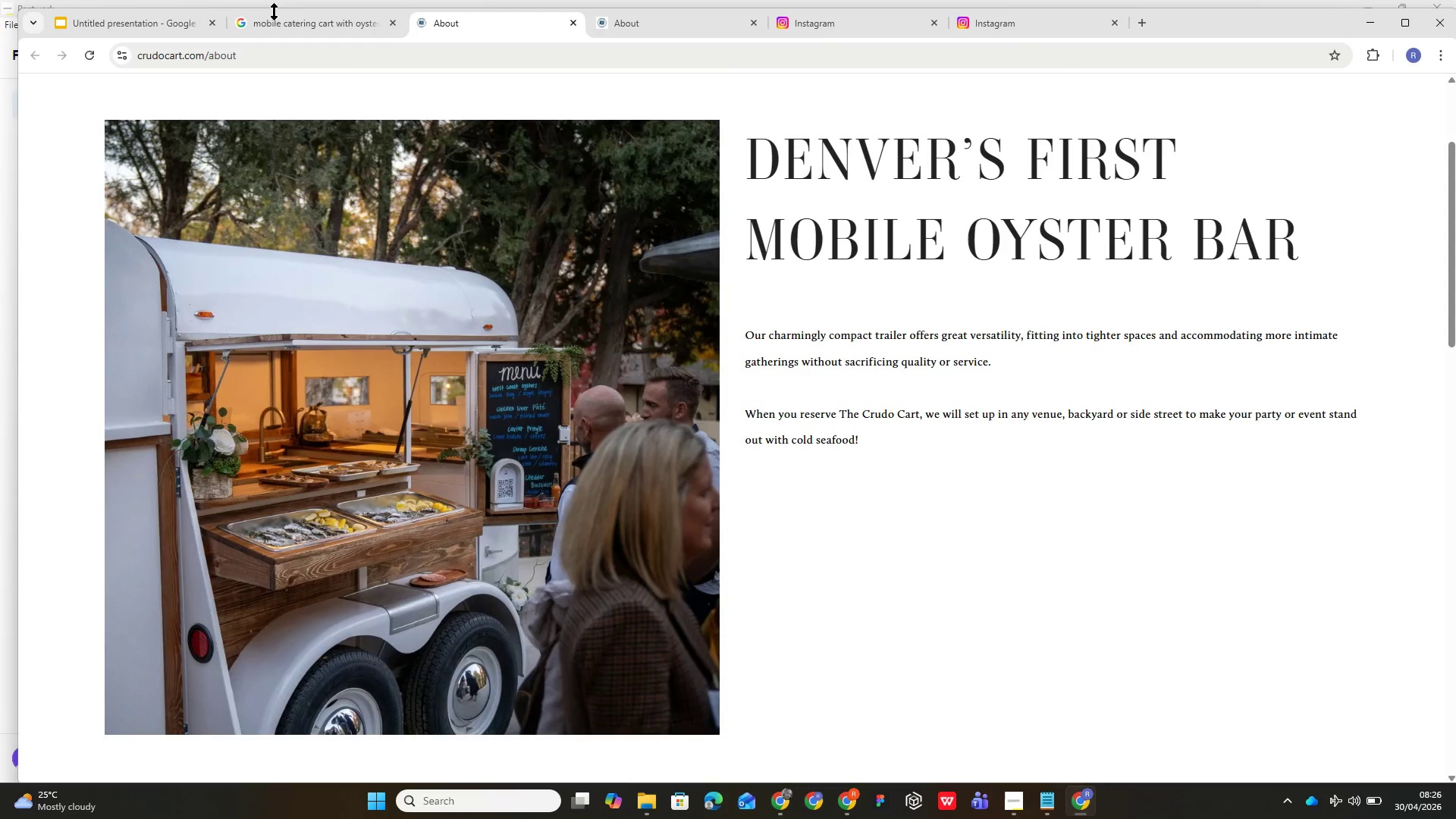 
left_click([277, 28])
 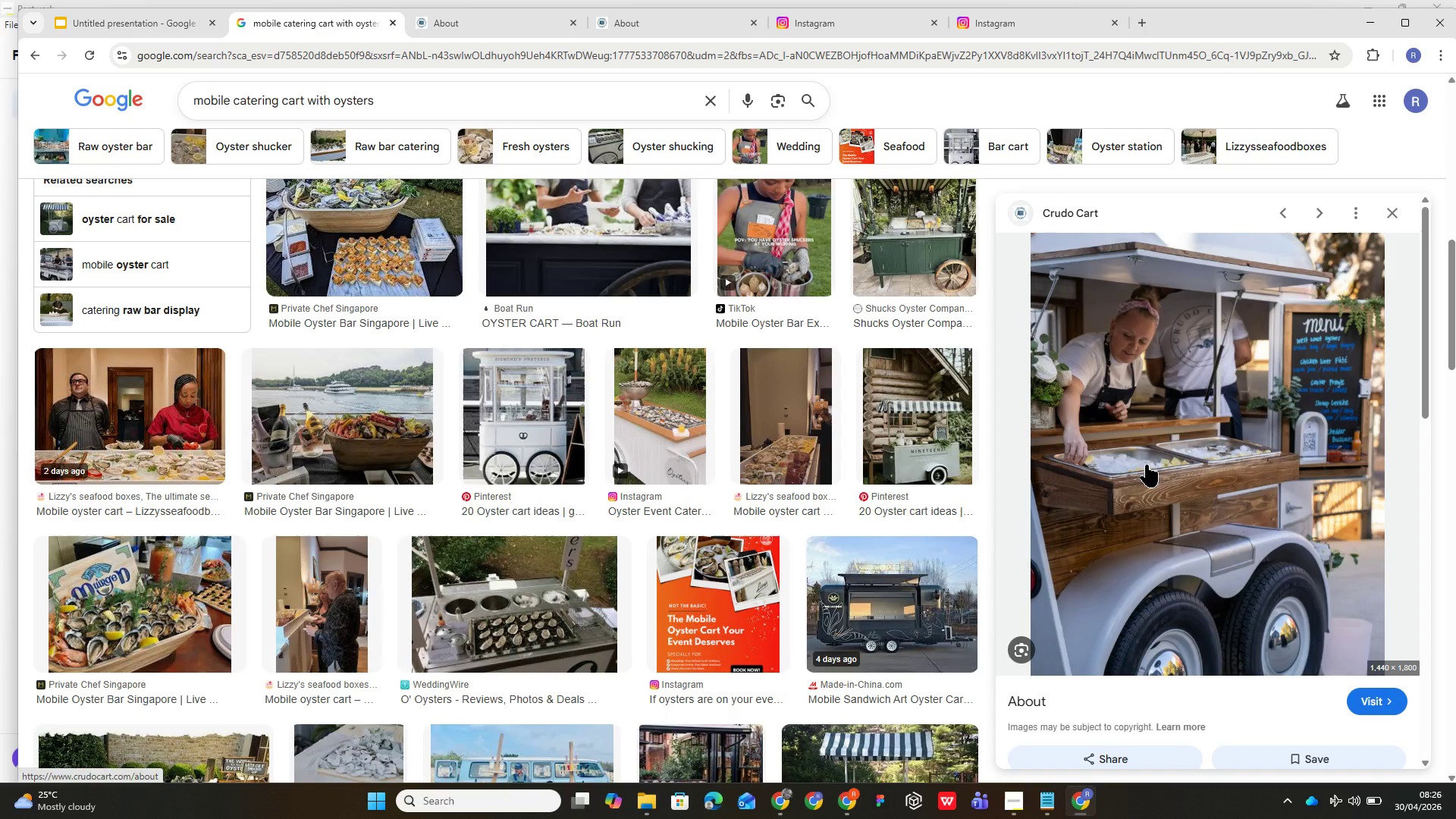 
scroll: coordinate [610, 288], scroll_direction: up, amount: 7.0
 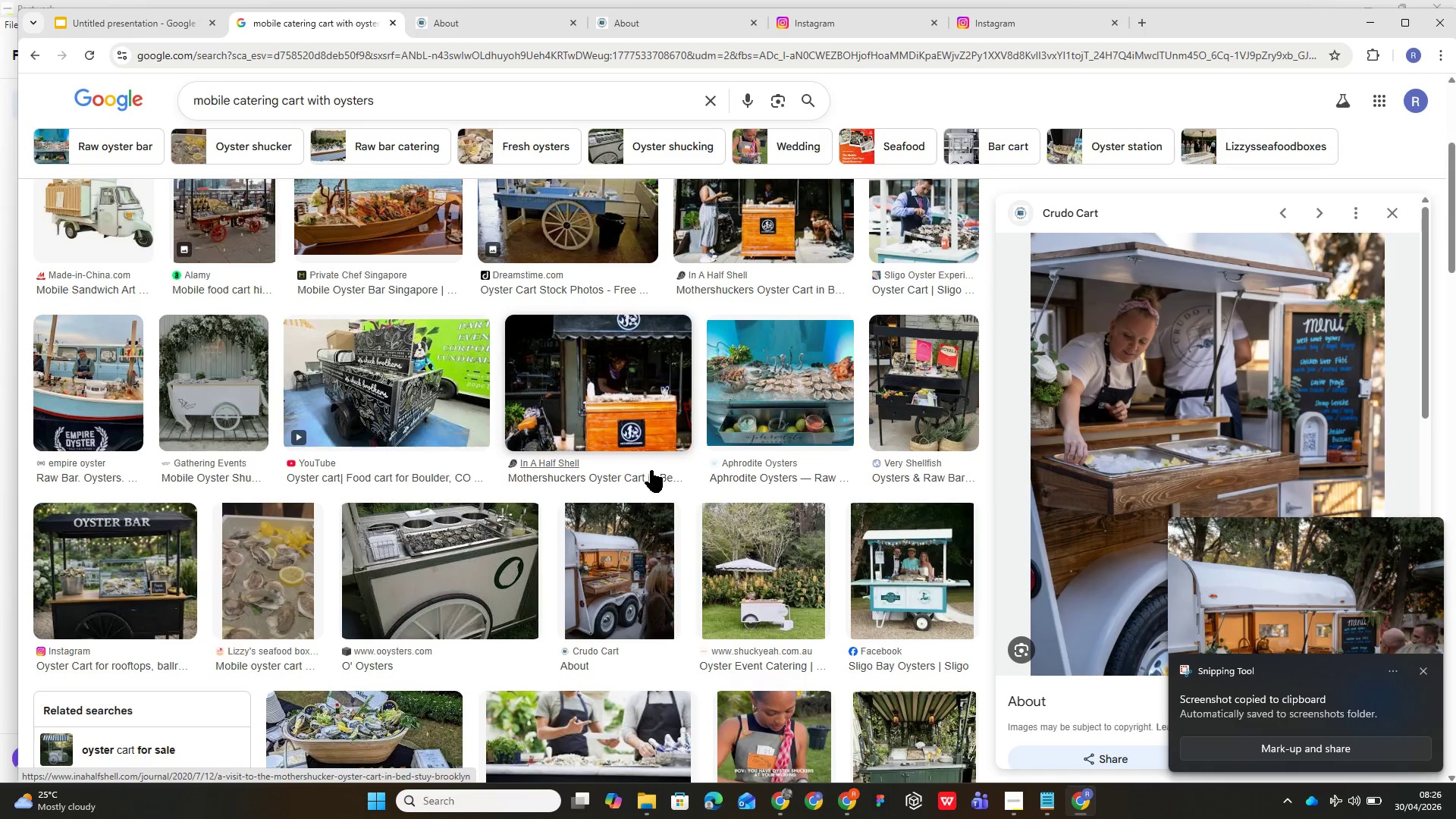 
scroll: coordinate [604, 521], scroll_direction: down, amount: 24.0
 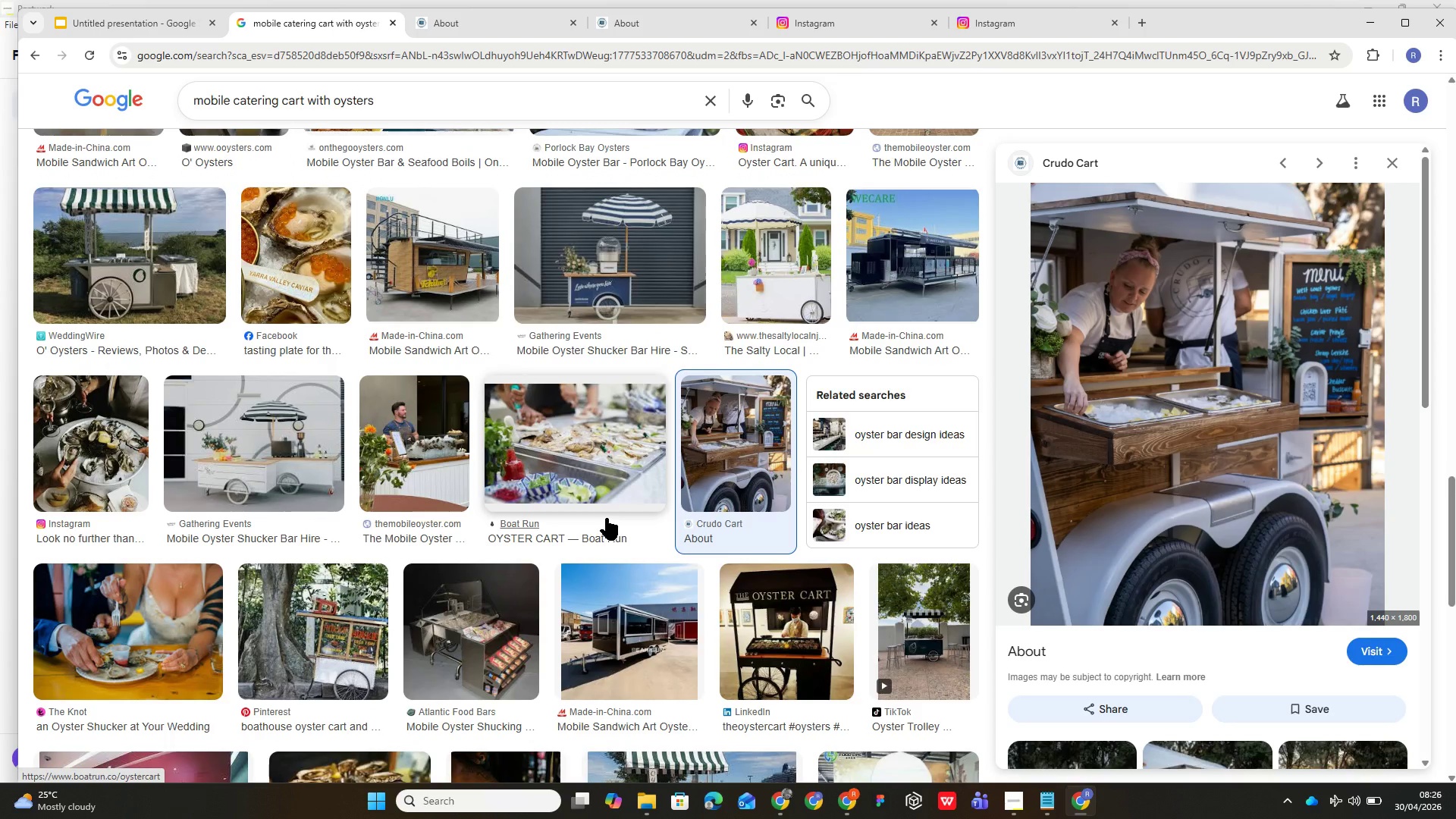 
scroll: coordinate [606, 518], scroll_direction: down, amount: 6.0
 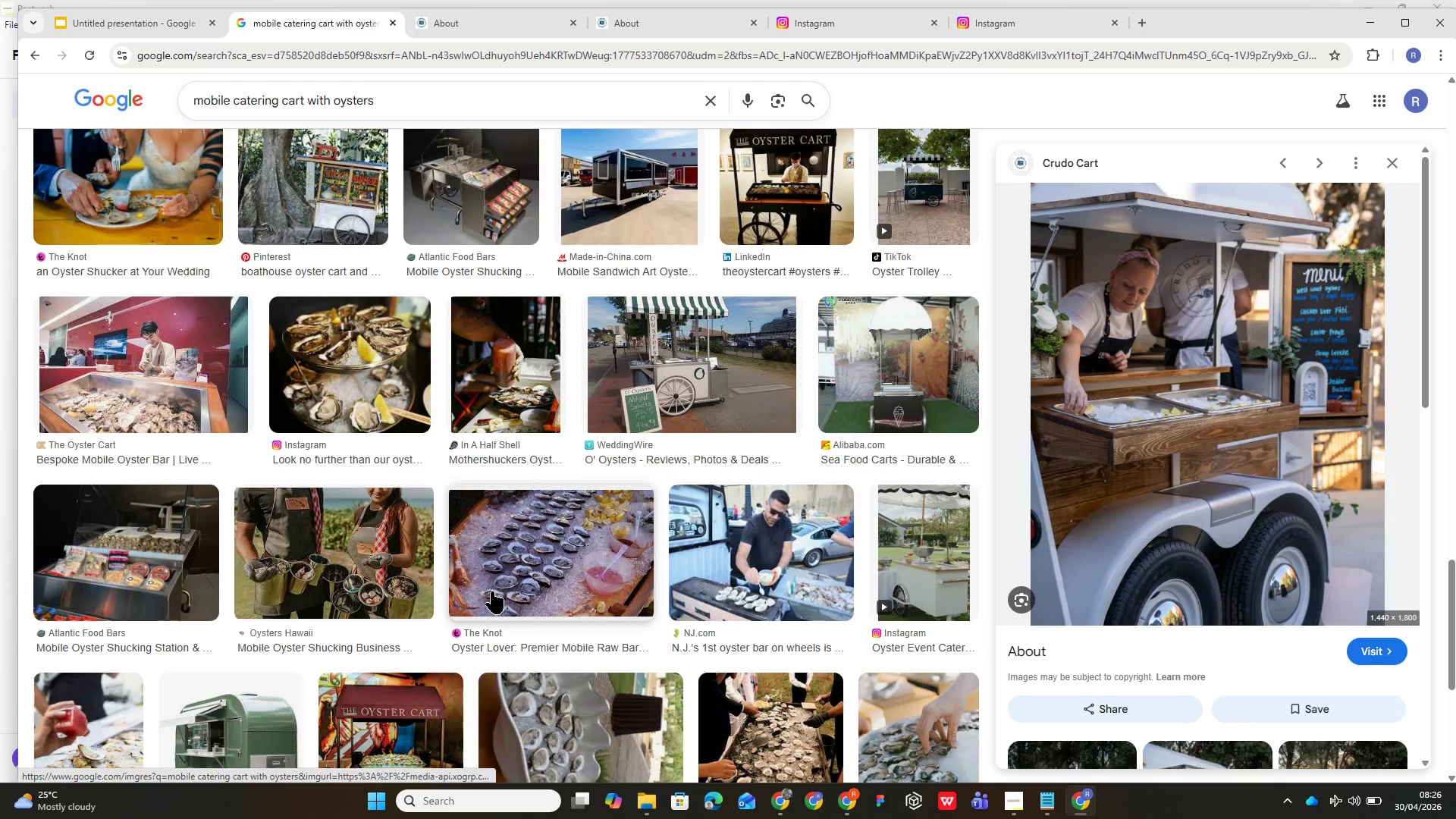 
scroll: coordinate [736, 312], scroll_direction: up, amount: 69.0
 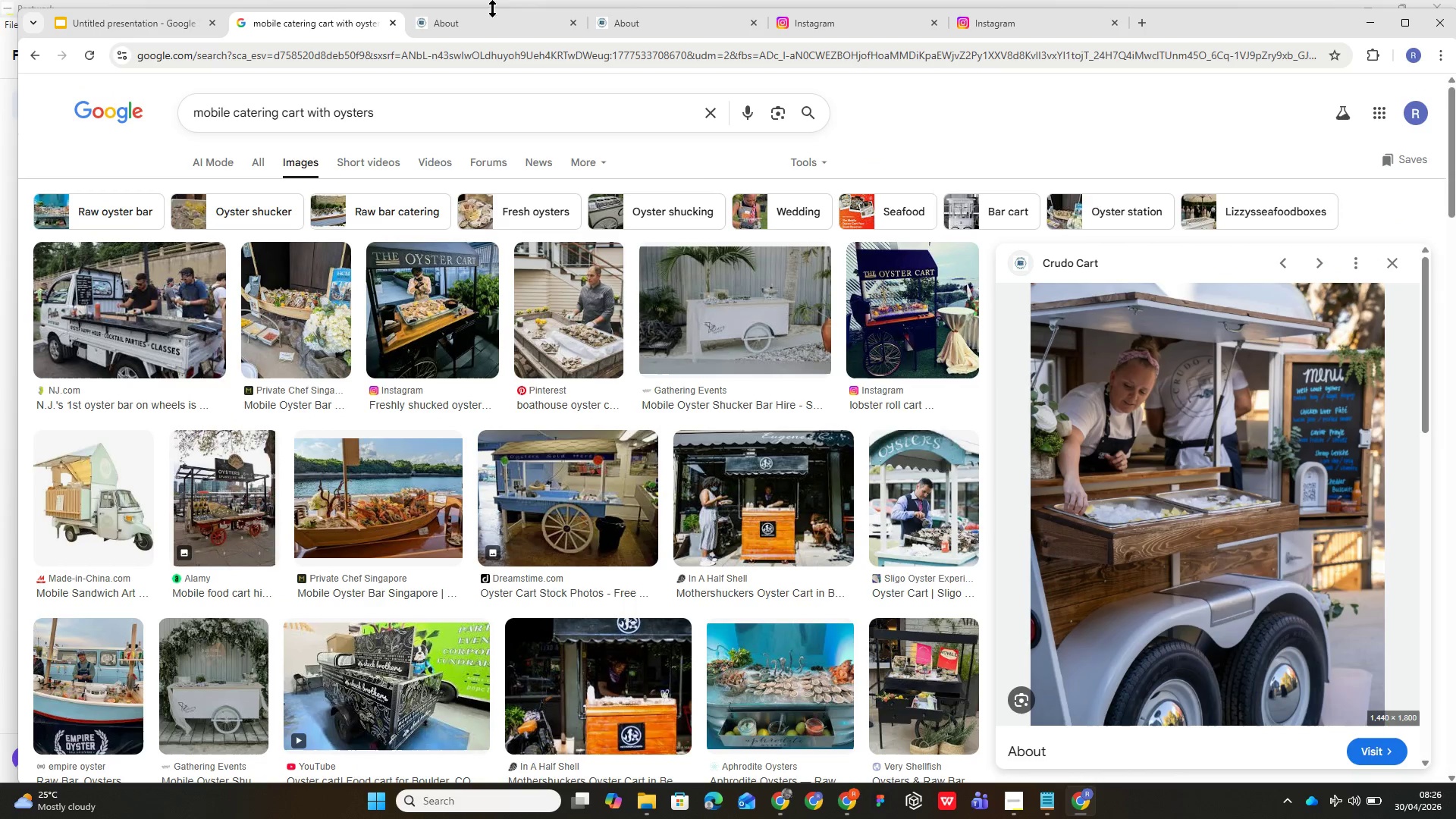 
left_click([152, 33])
 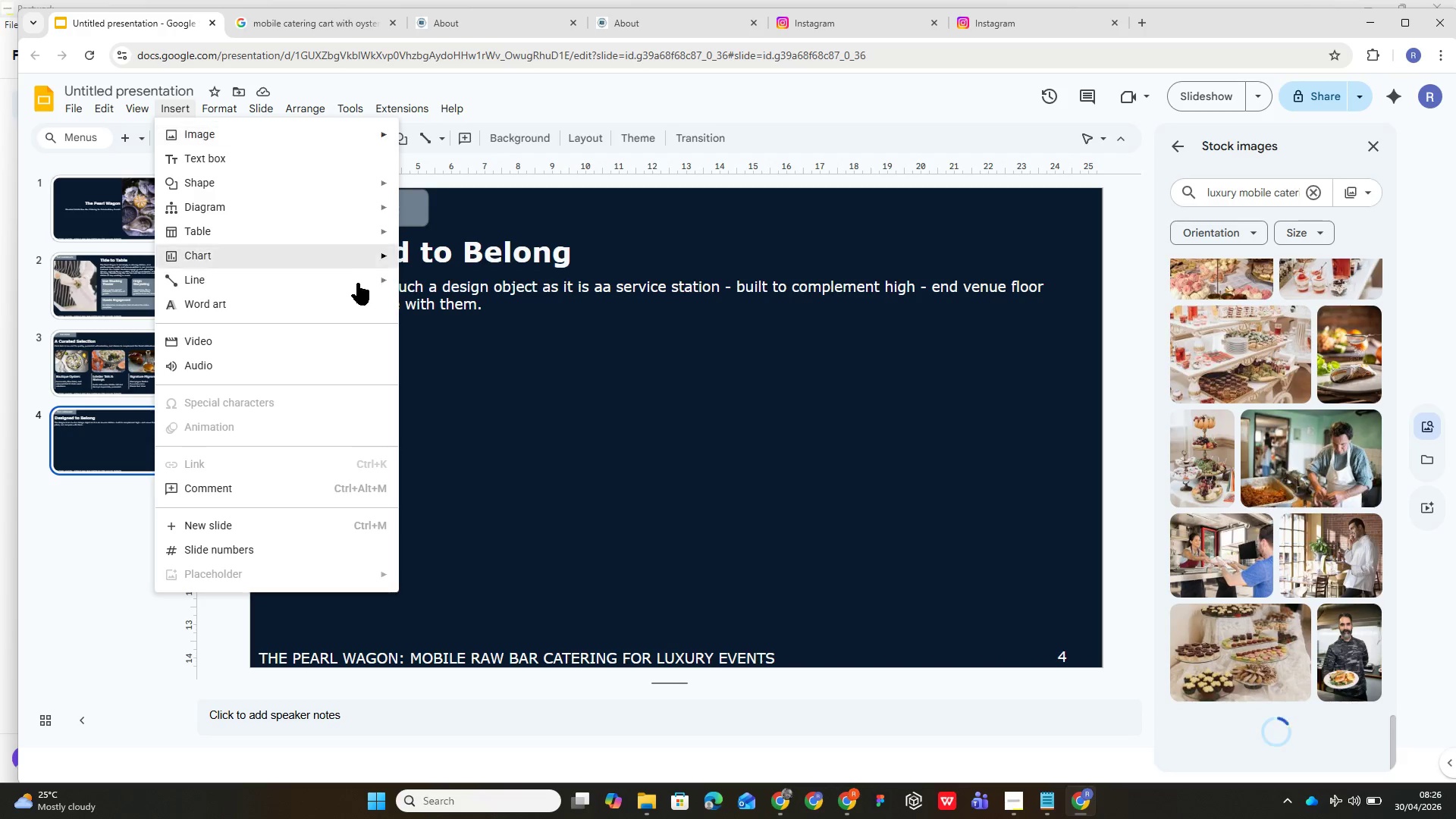 
left_click([344, 133])
 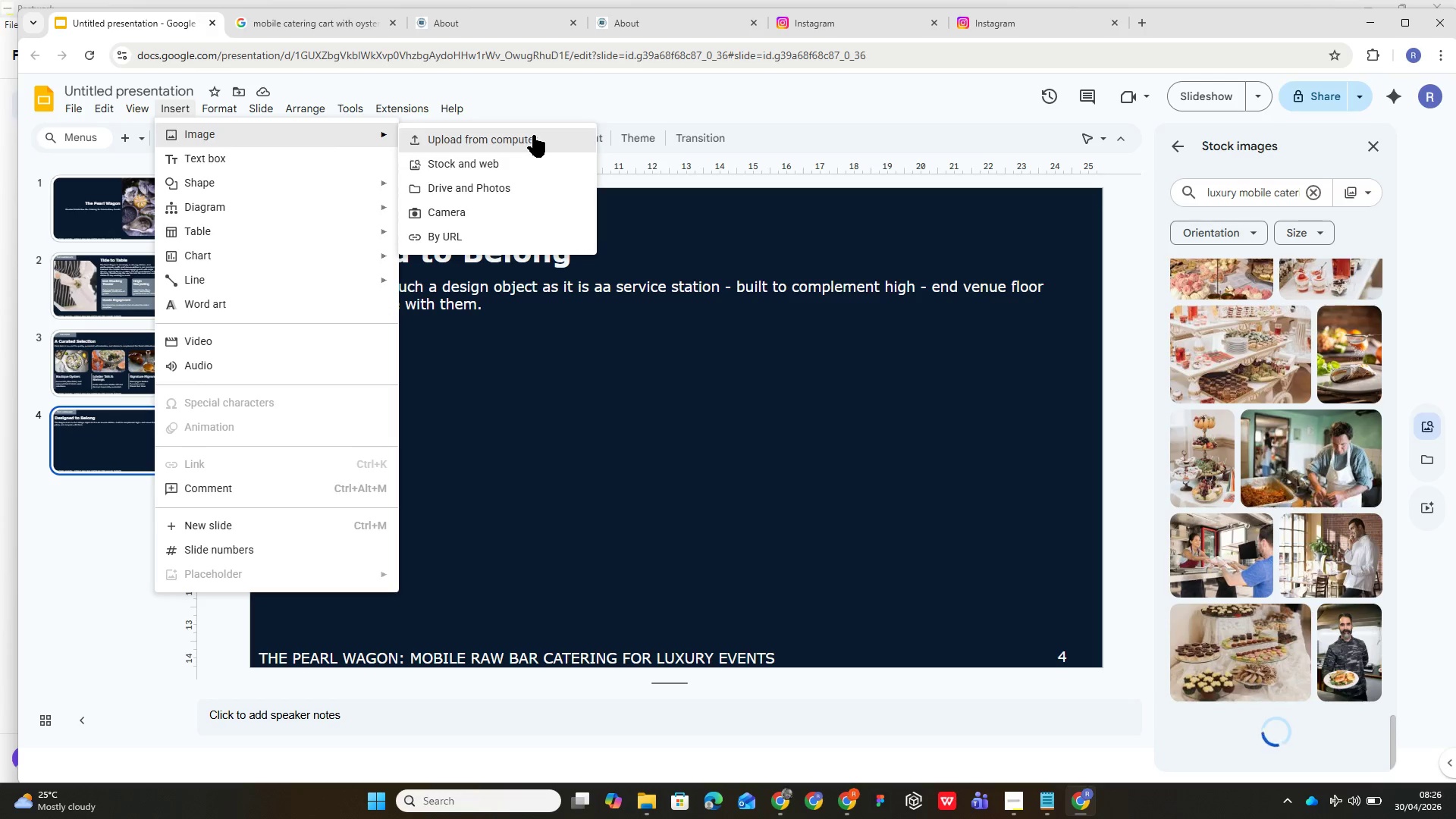 
left_click([533, 135])
 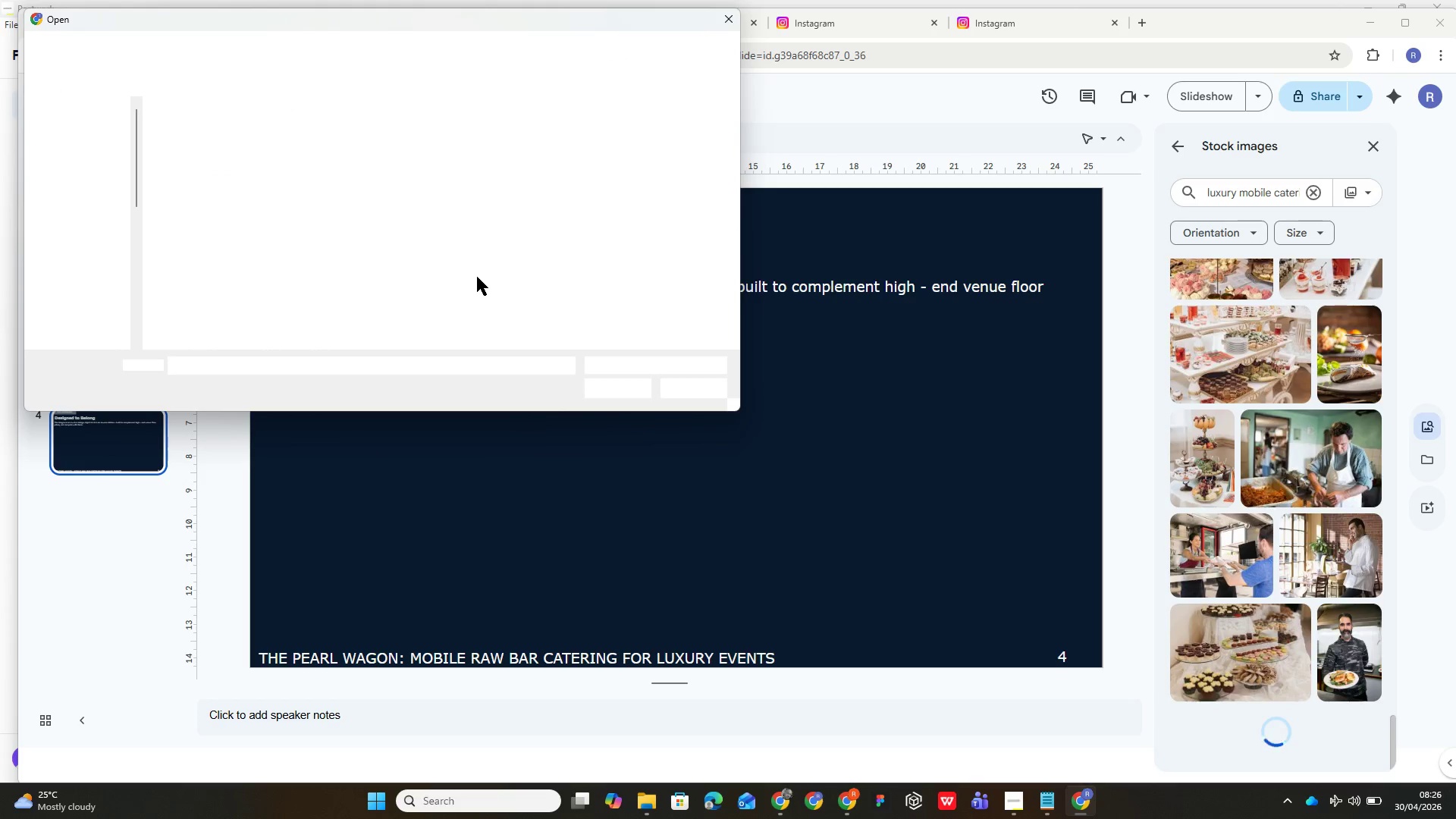 
scroll: coordinate [593, 174], scroll_direction: down, amount: 186.0
 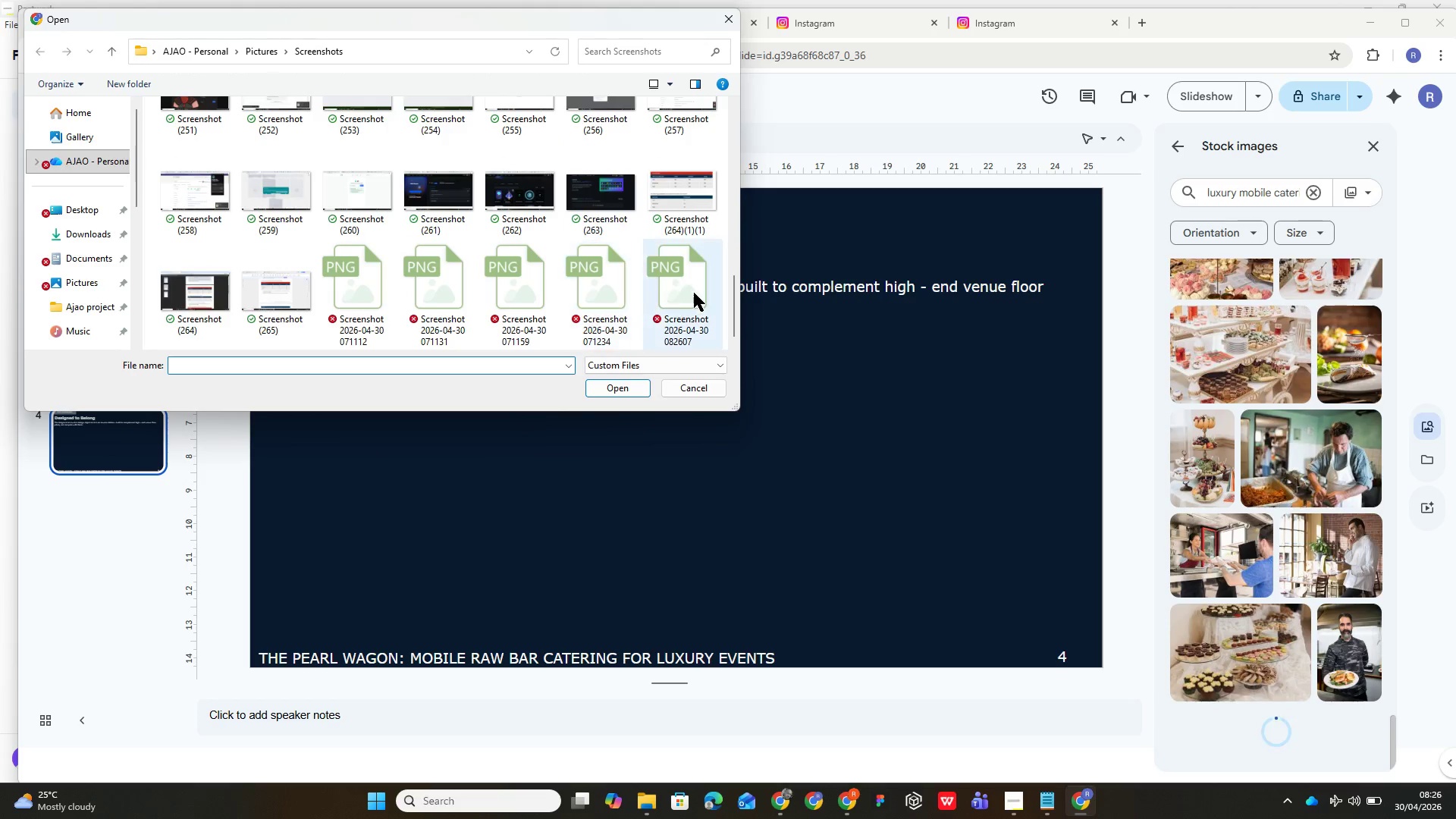 
left_click([695, 296])
 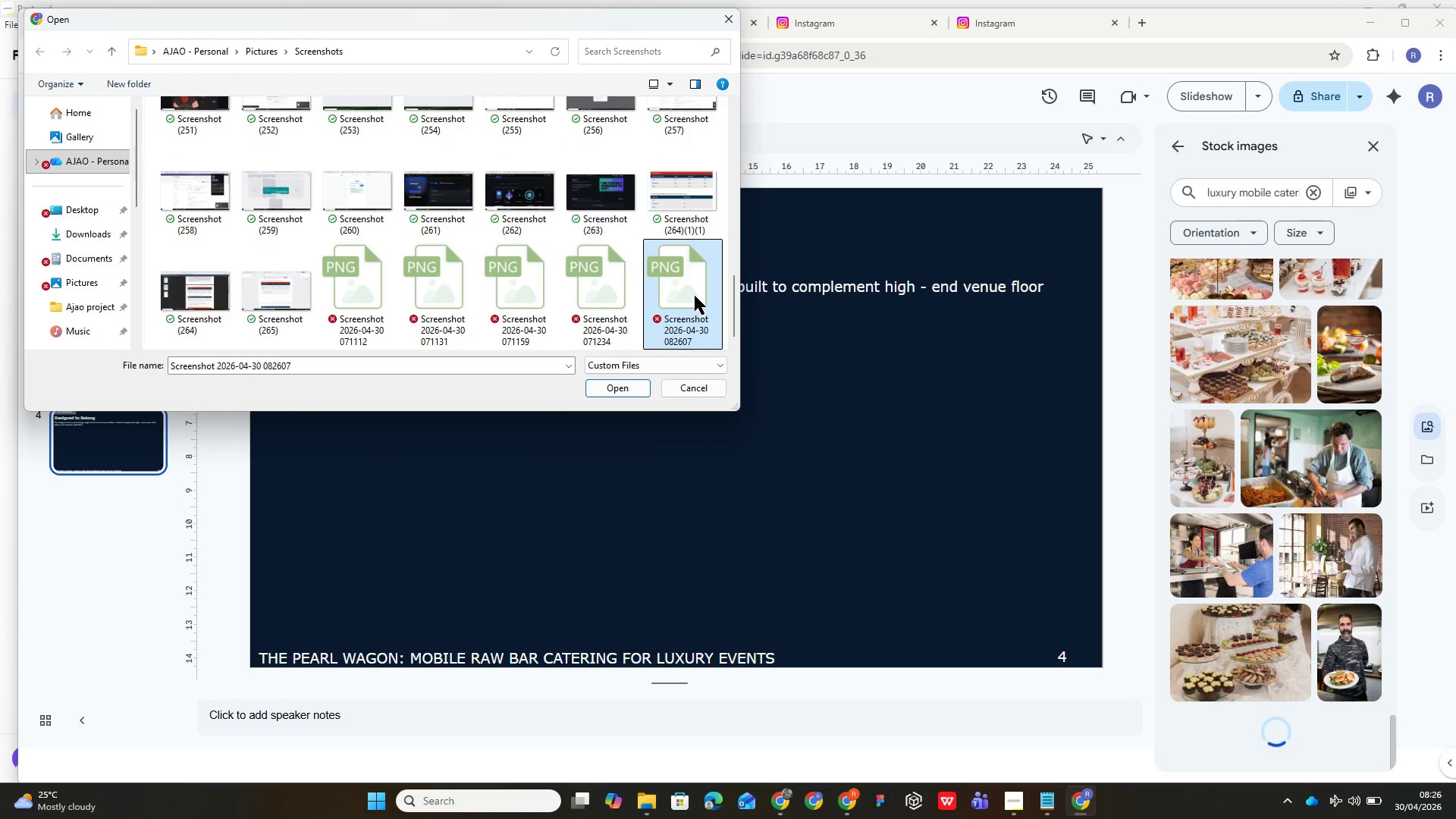 
left_click([695, 296])
 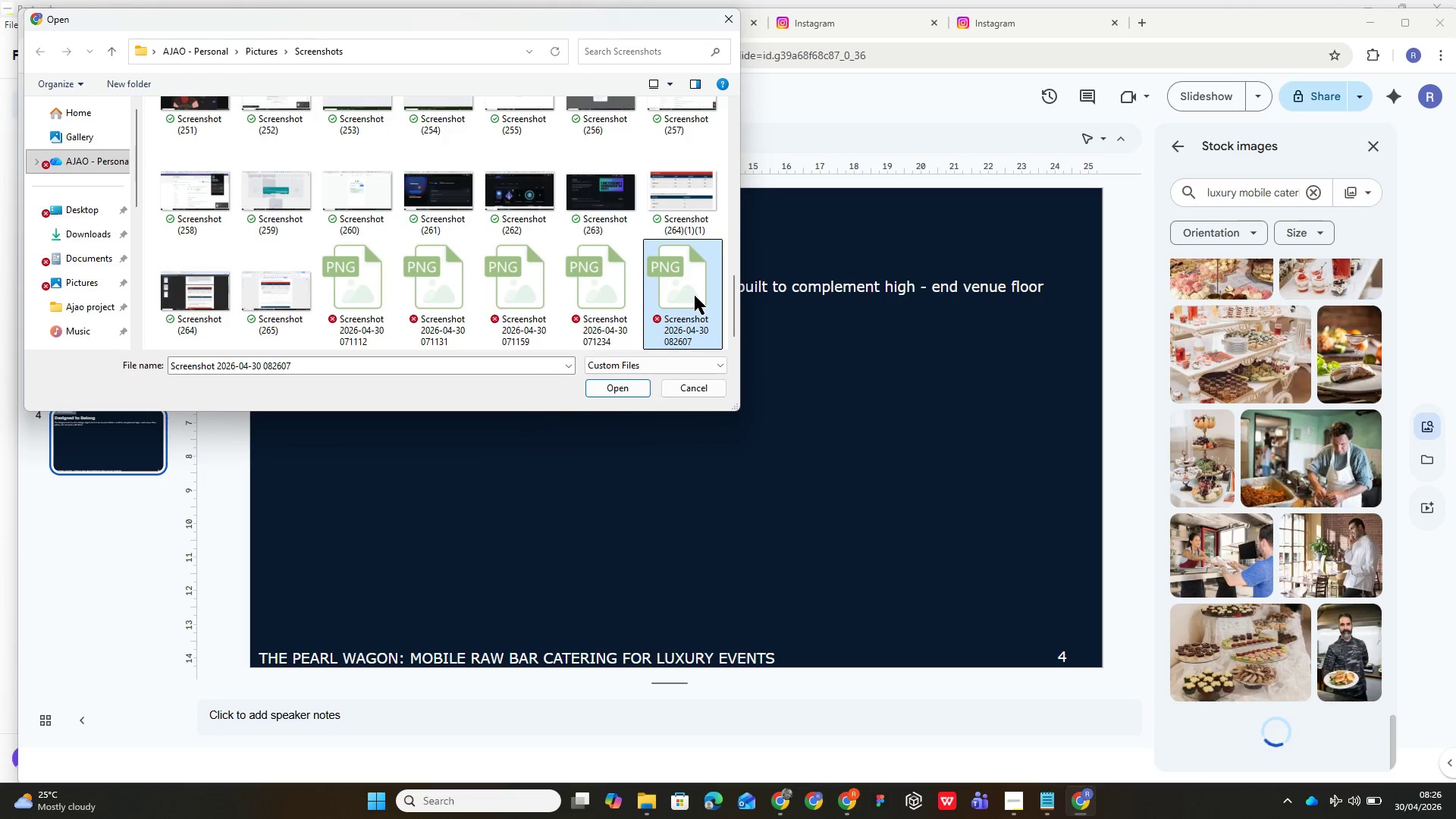 
double_click([695, 296])
 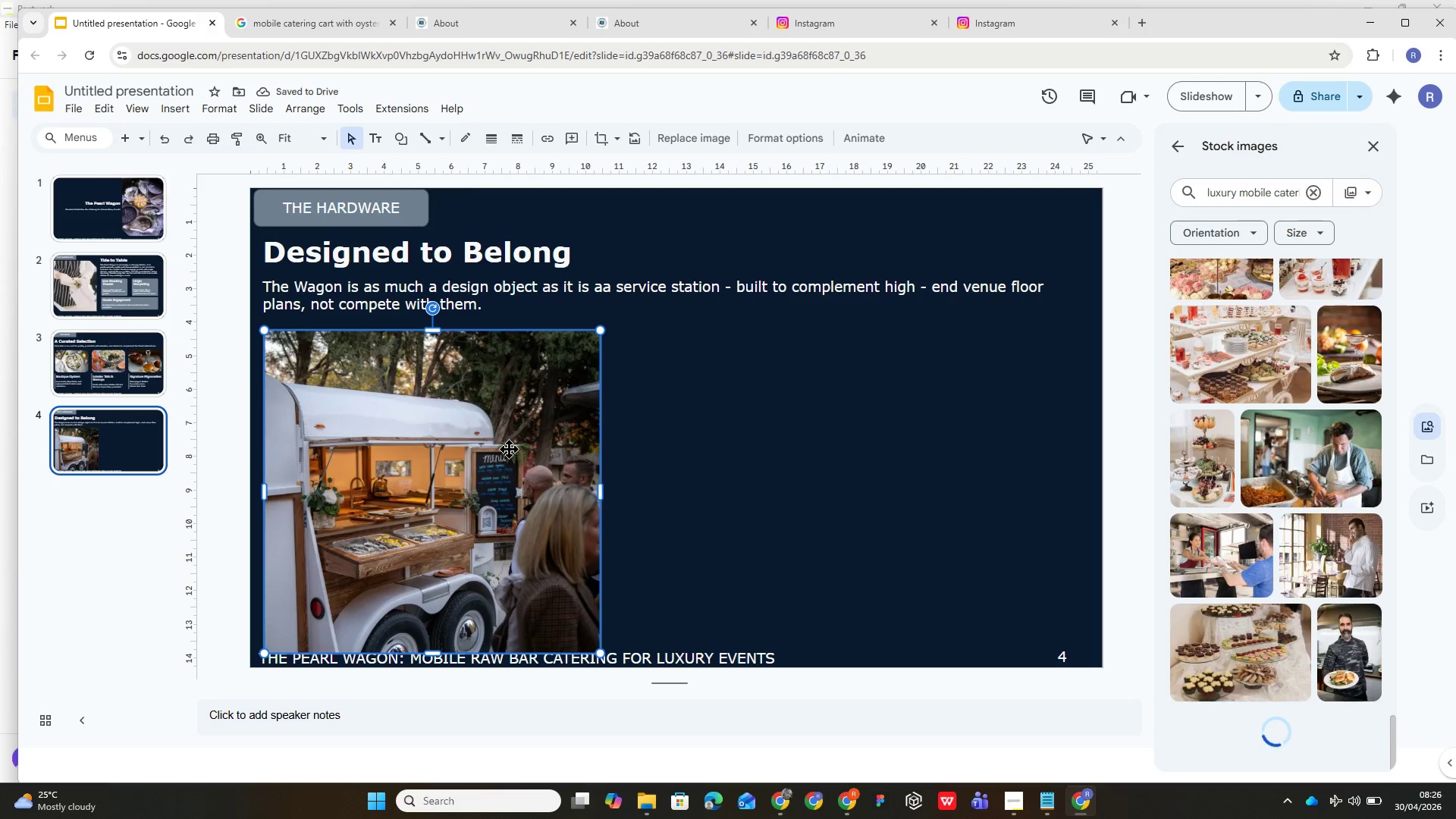 
wait(14.38)
 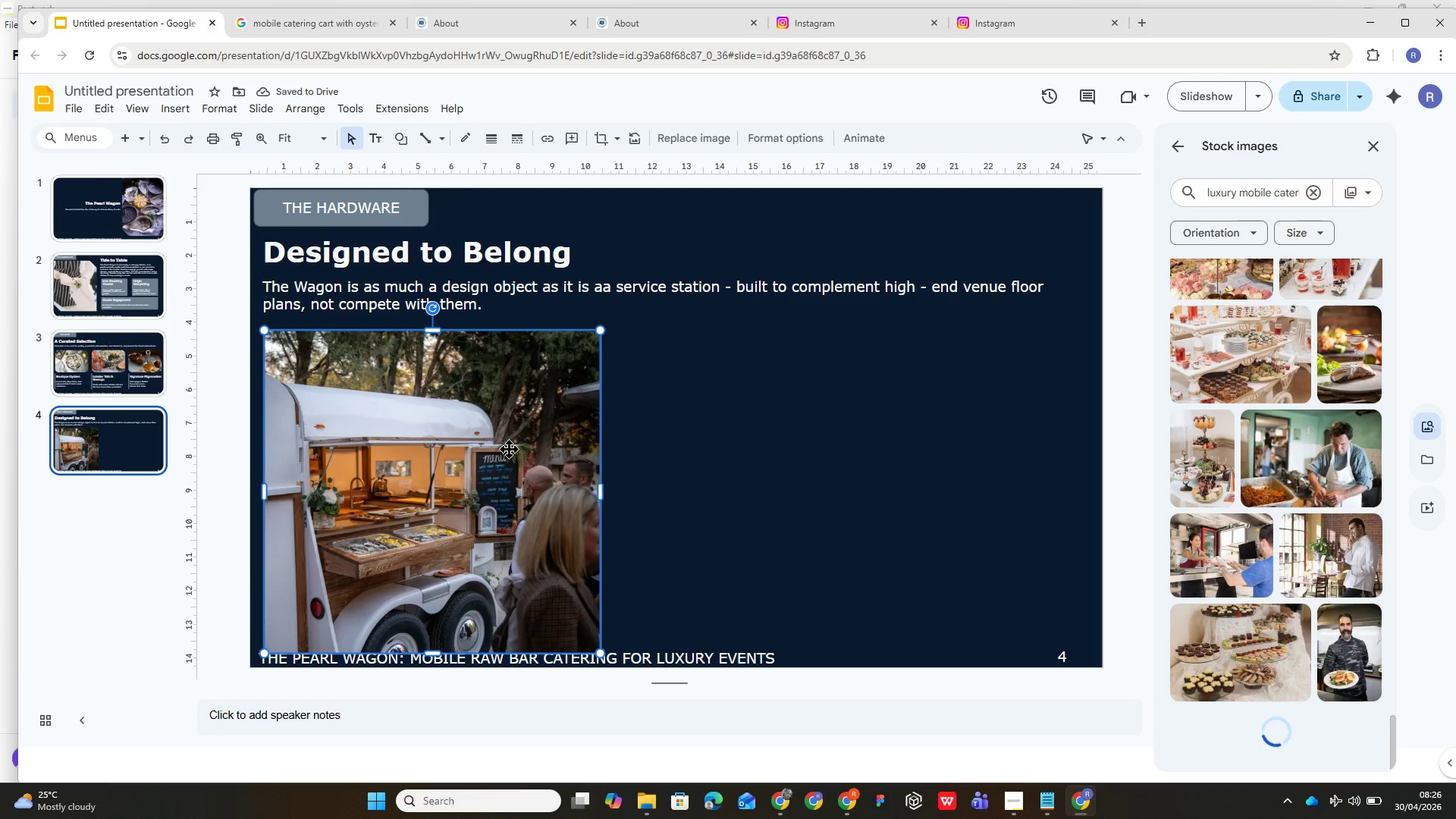 
left_click_drag(start_coordinate=[465, 512], to_coordinate=[945, 497])
 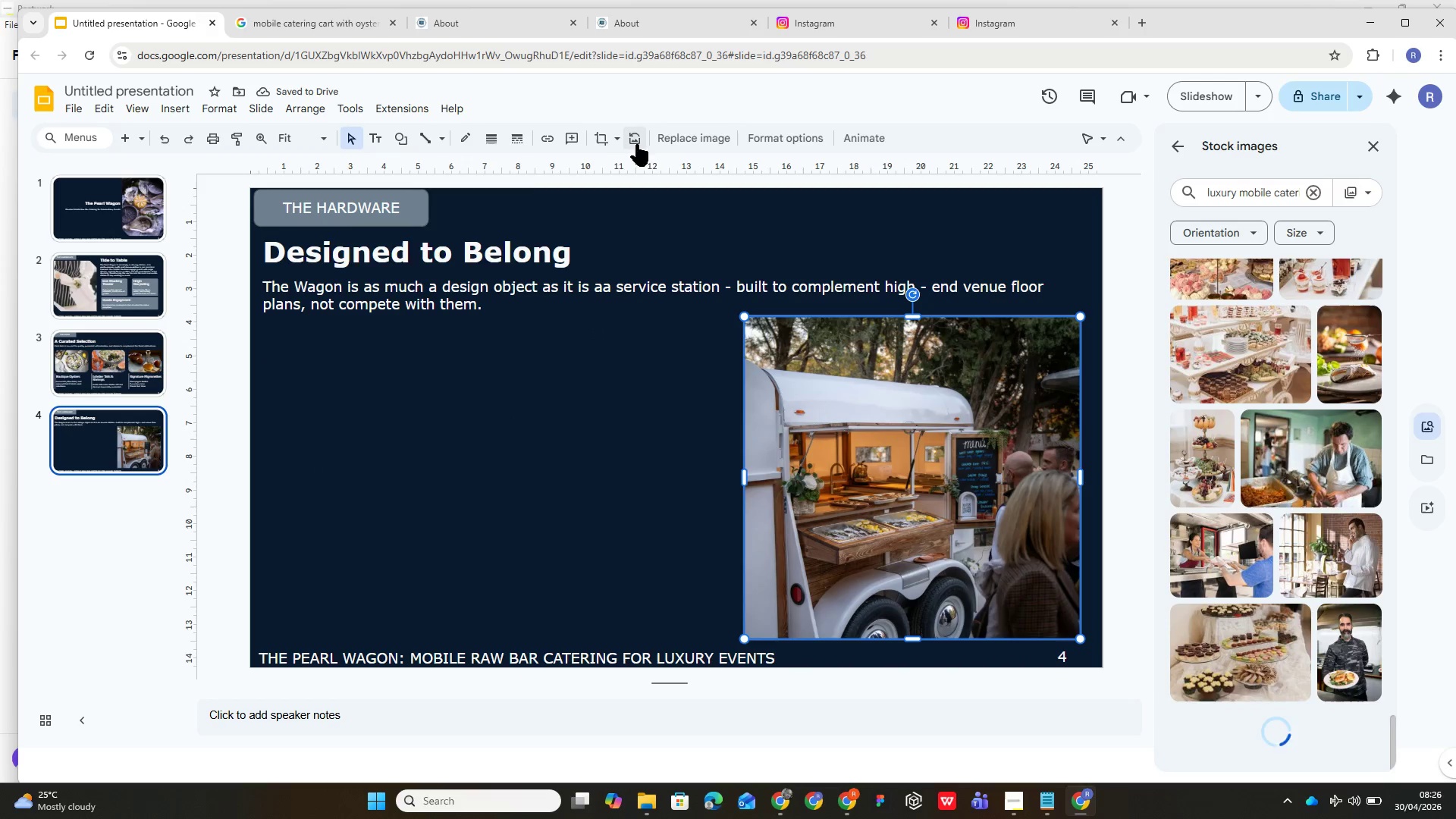 
left_click([613, 136])
 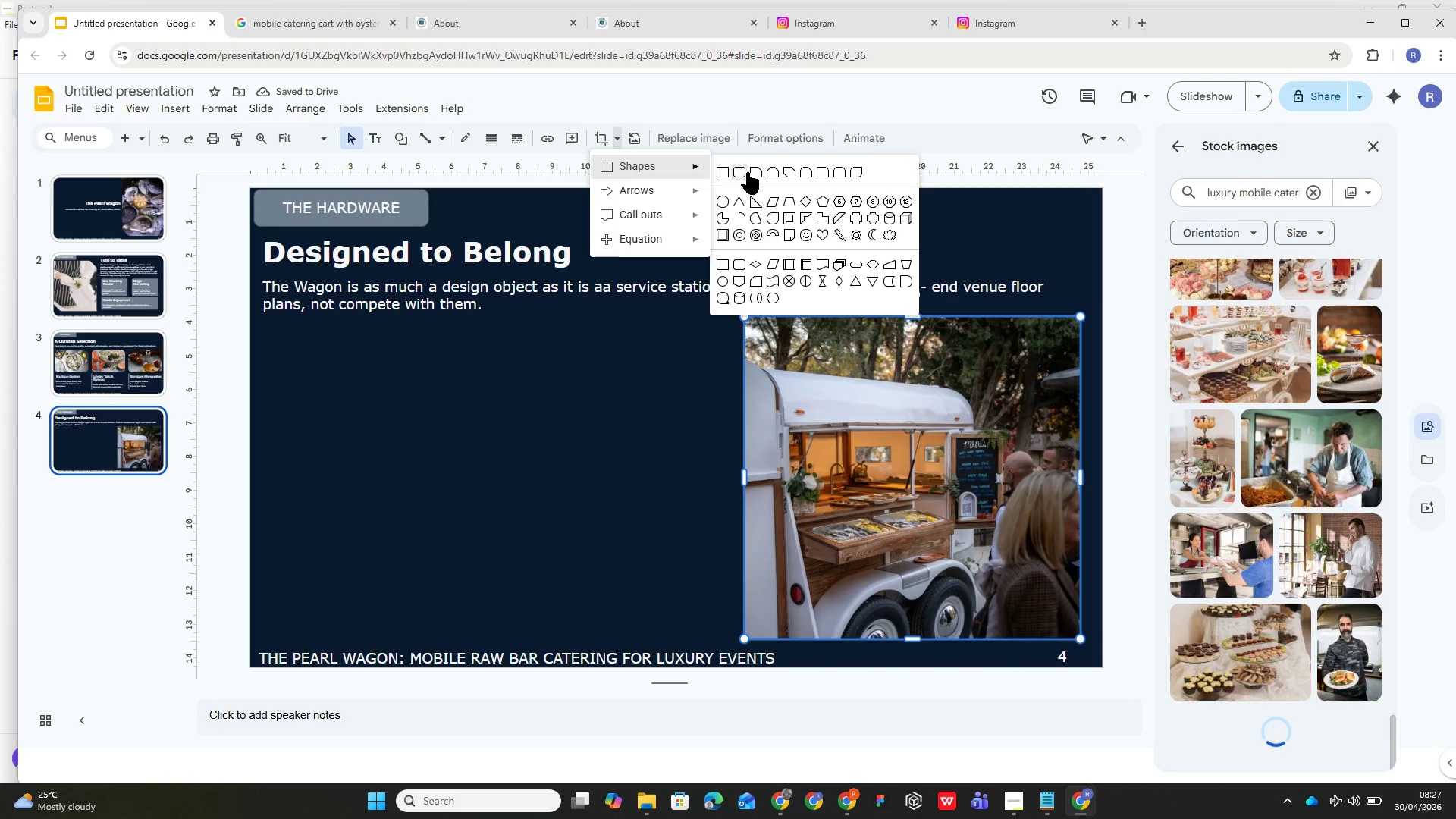 
left_click([747, 172])
 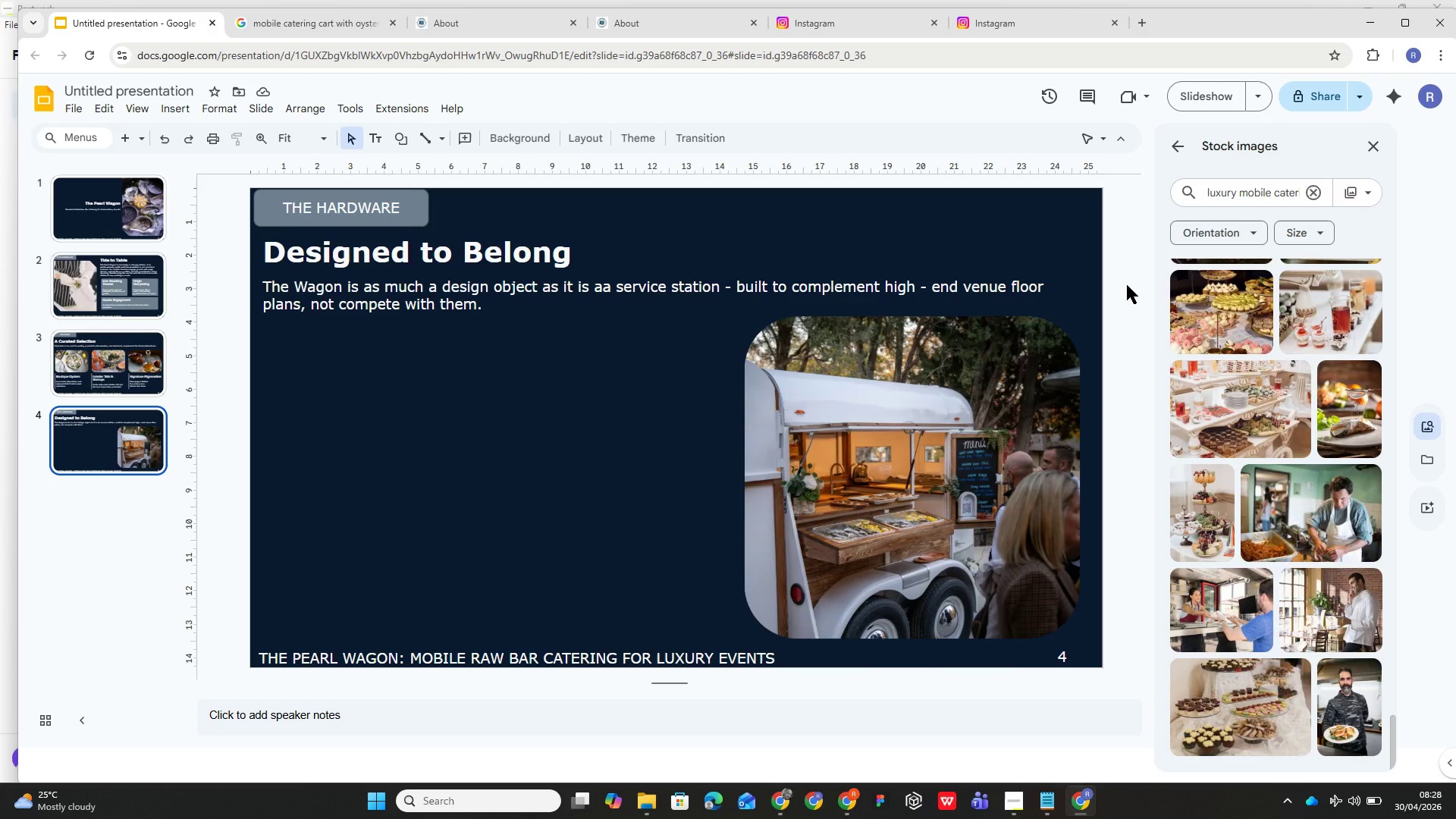 
wait(118.48)
 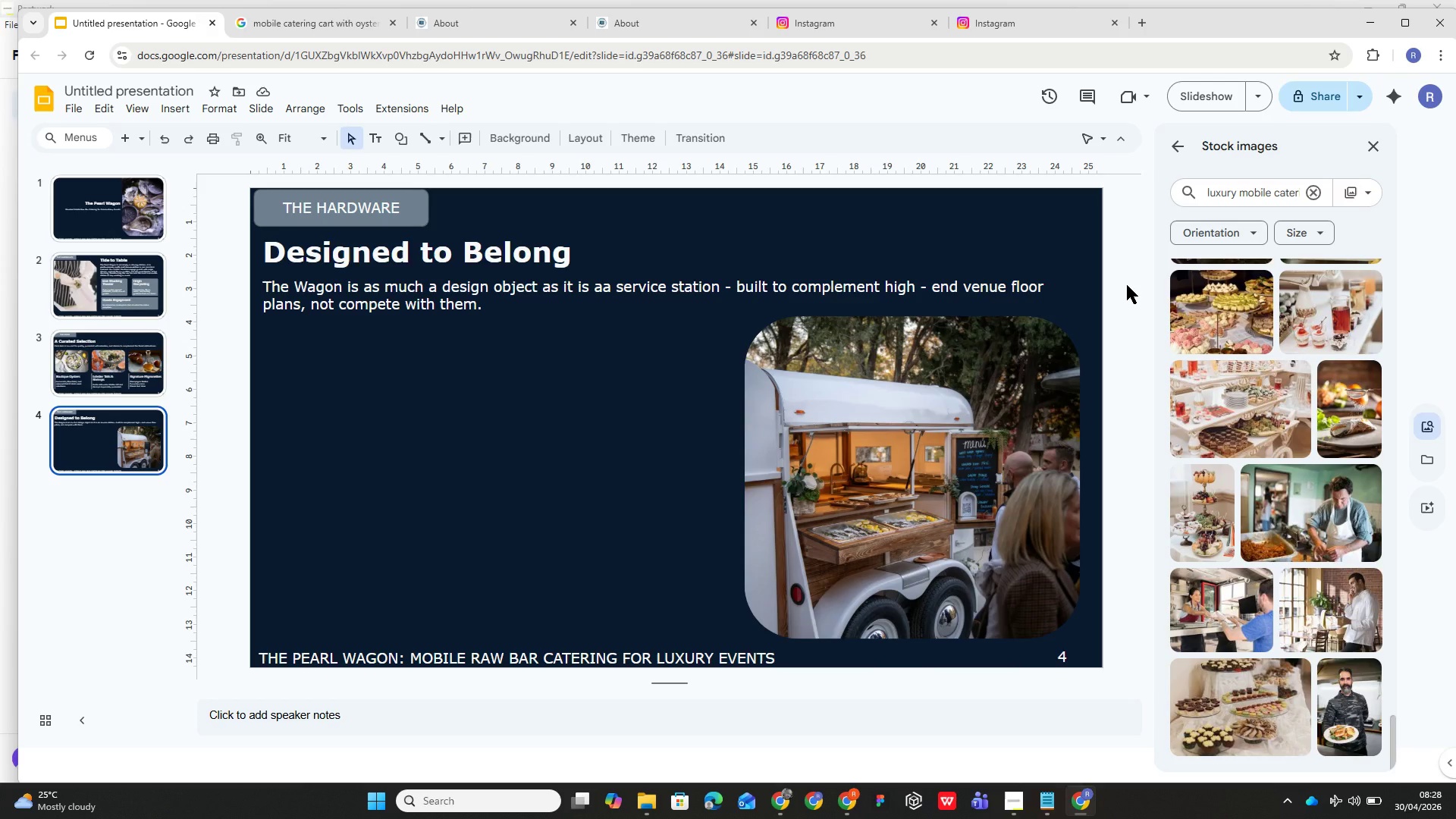 
left_click([403, 140])
 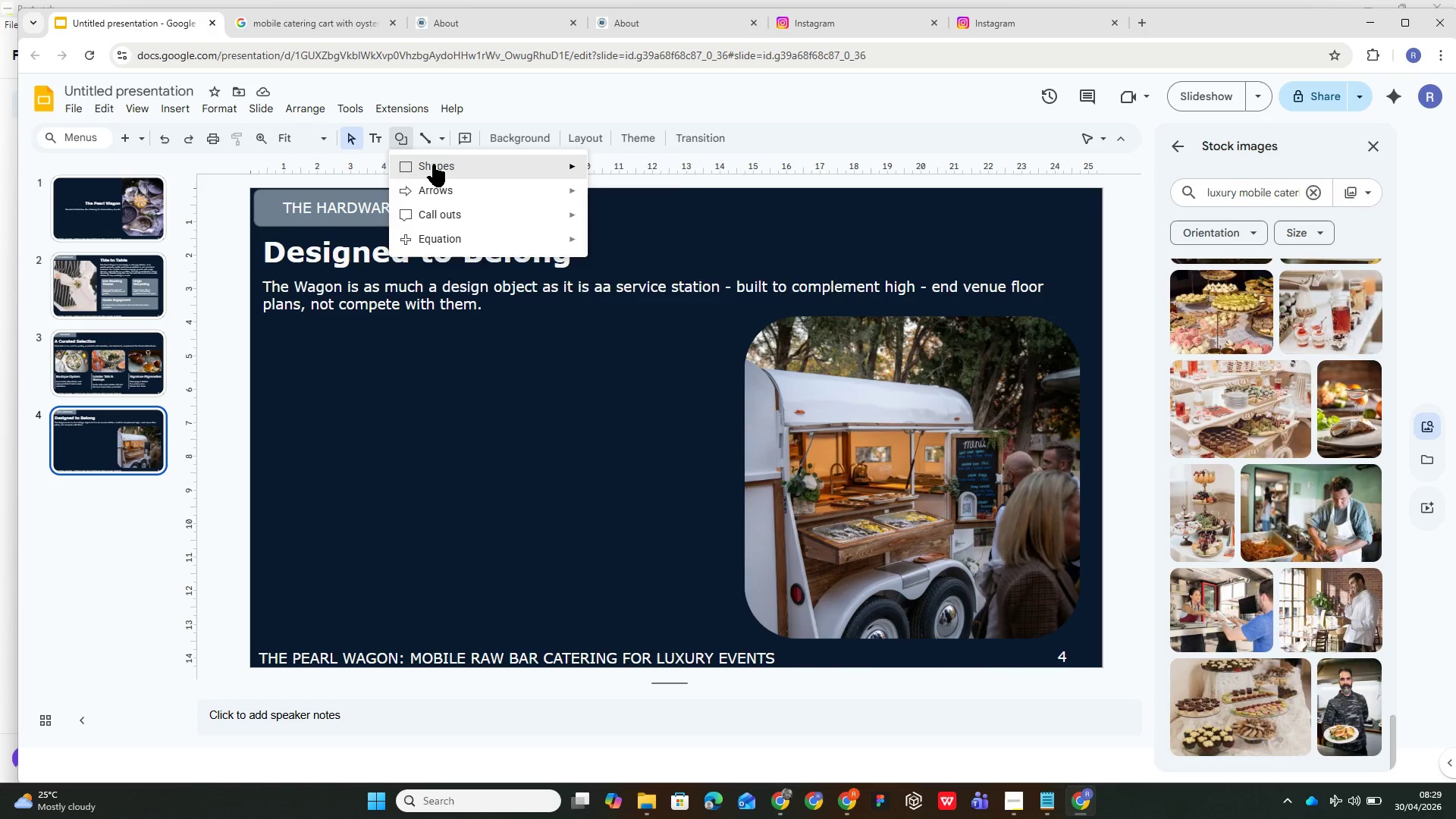 
left_click([433, 165])
 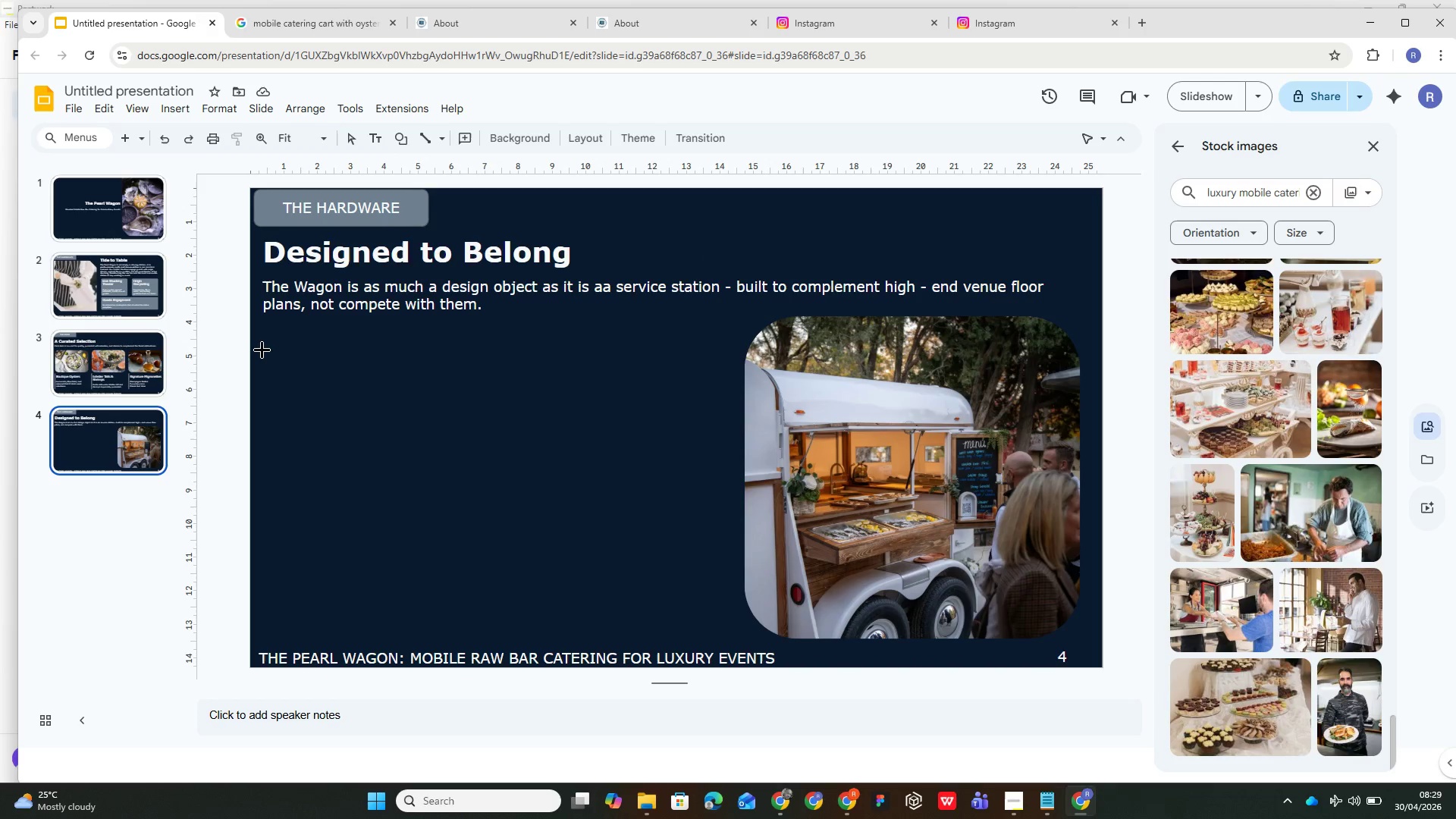 
wait(5.28)
 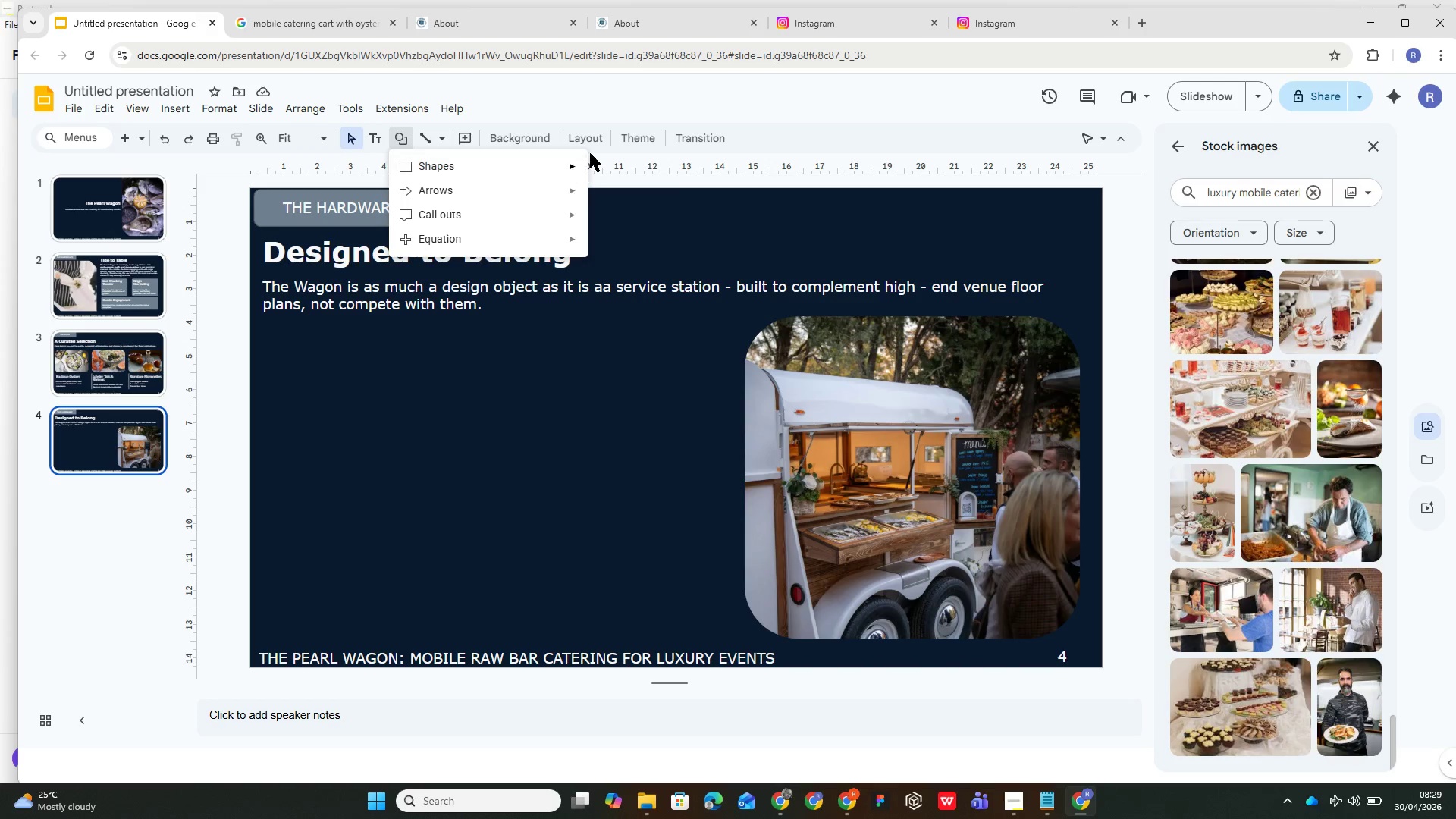 
left_click_drag(start_coordinate=[256, 337], to_coordinate=[500, 437])
 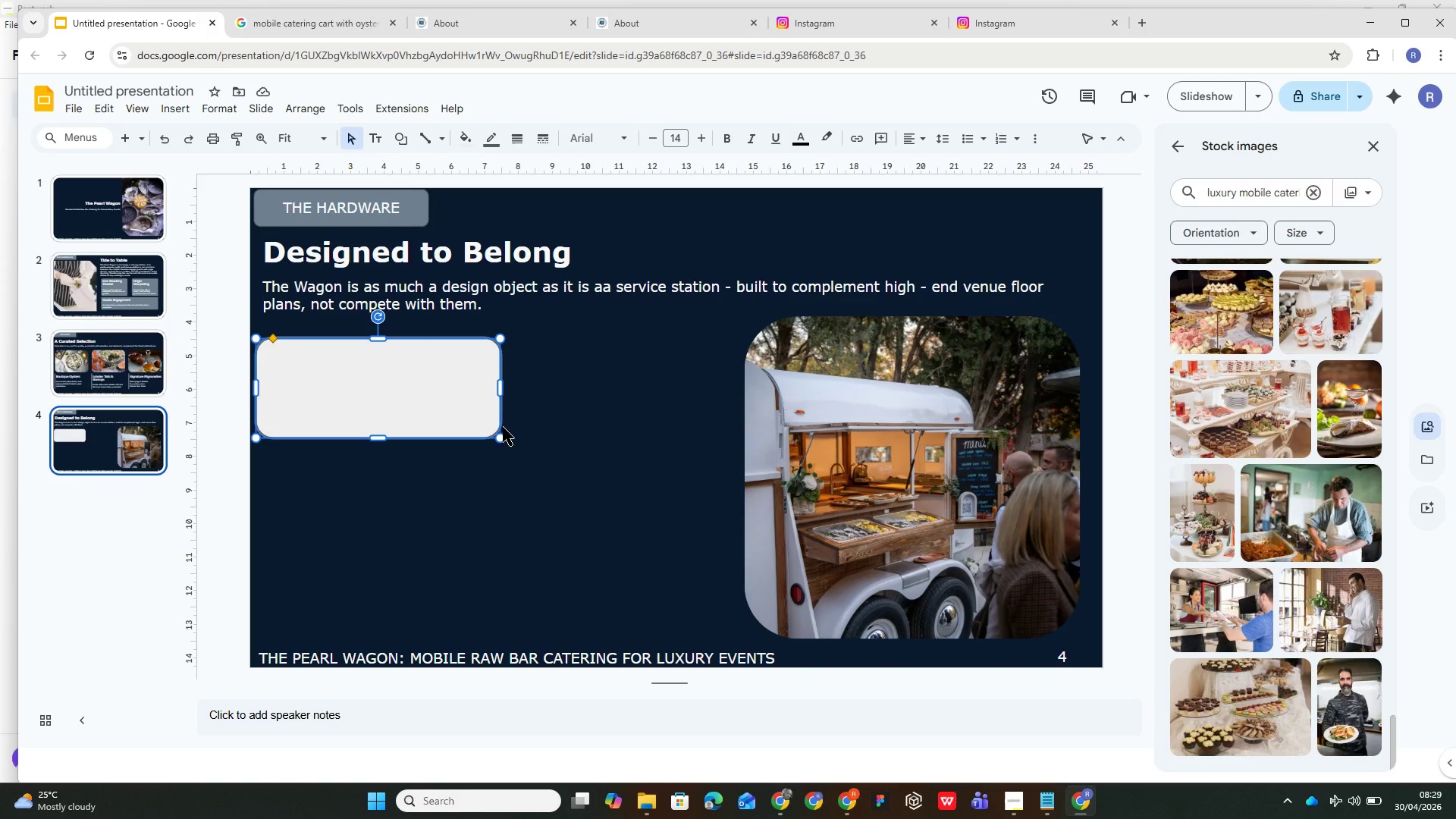 
wait(24.02)
 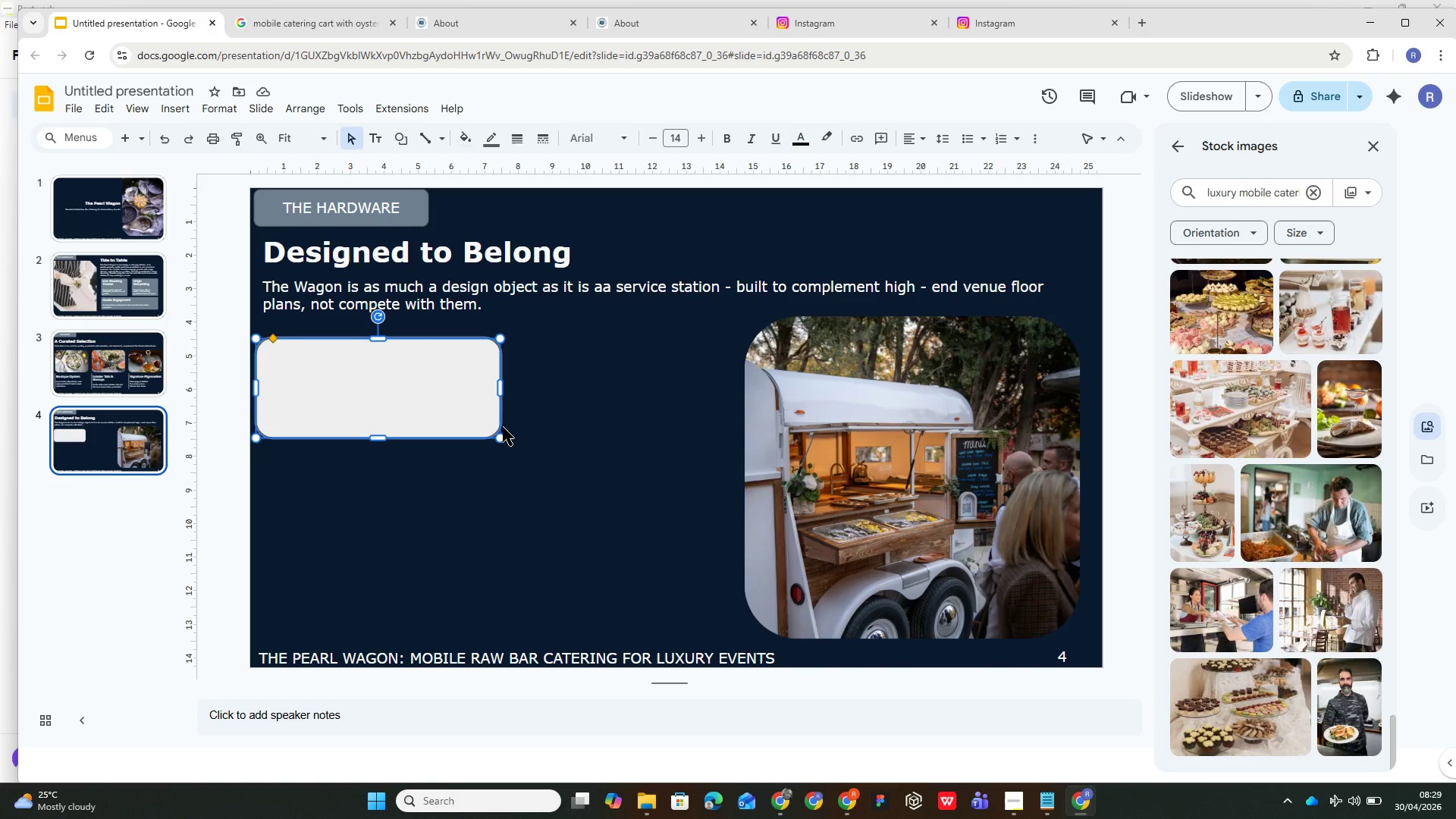 
left_click_drag(start_coordinate=[380, 441], to_coordinate=[372, 475])
 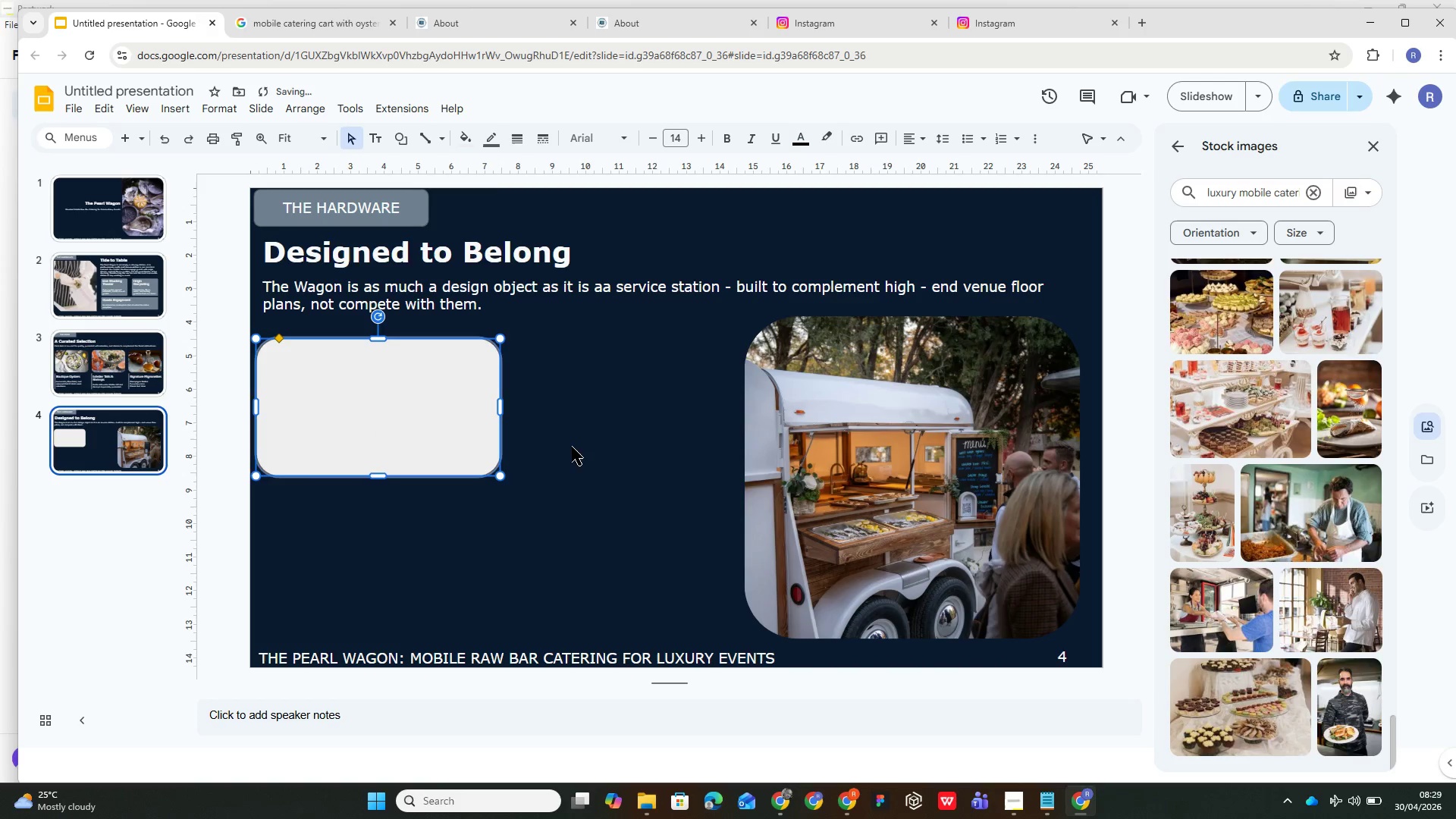 
left_click([567, 457])
 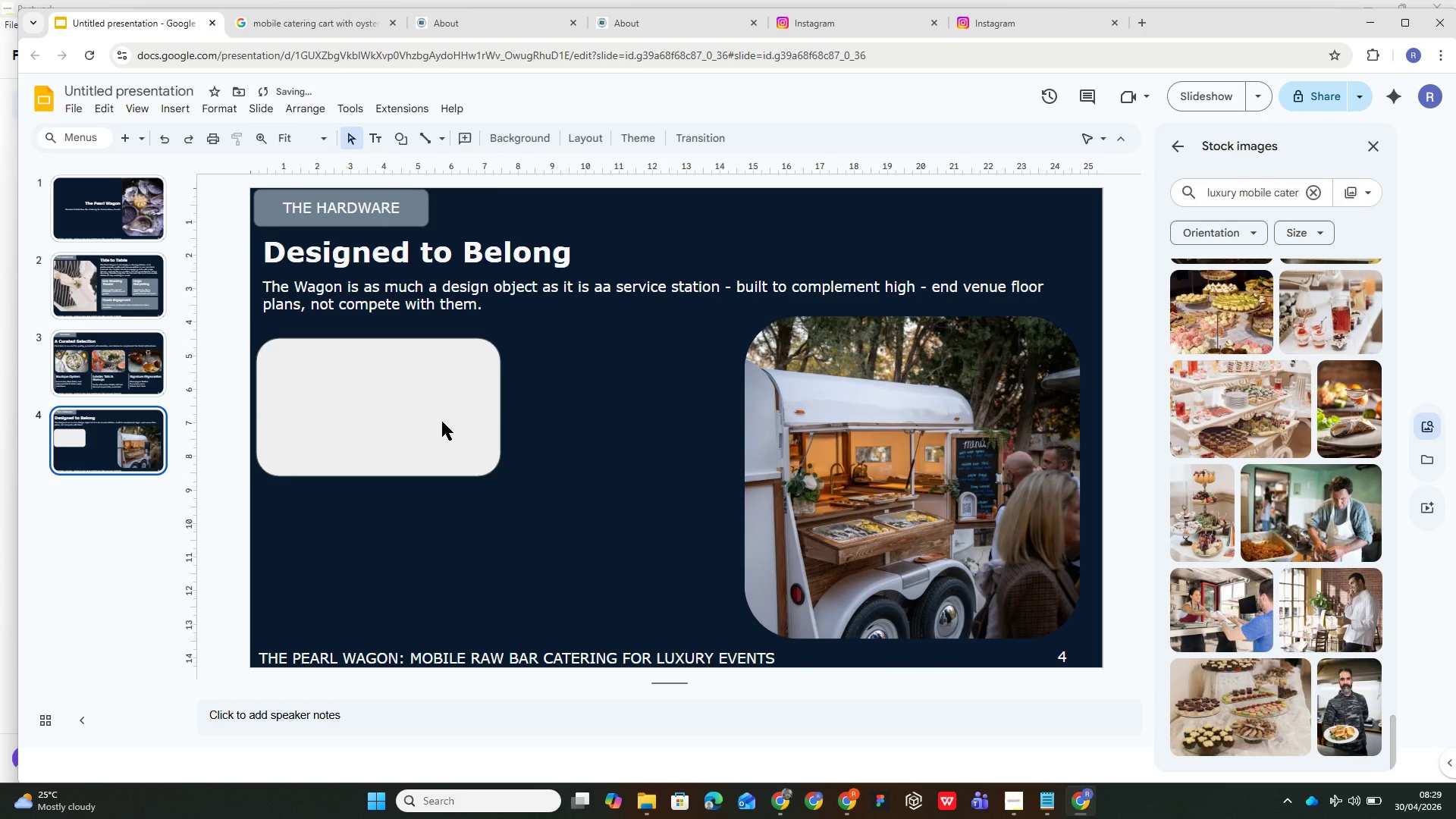 
left_click([442, 422])
 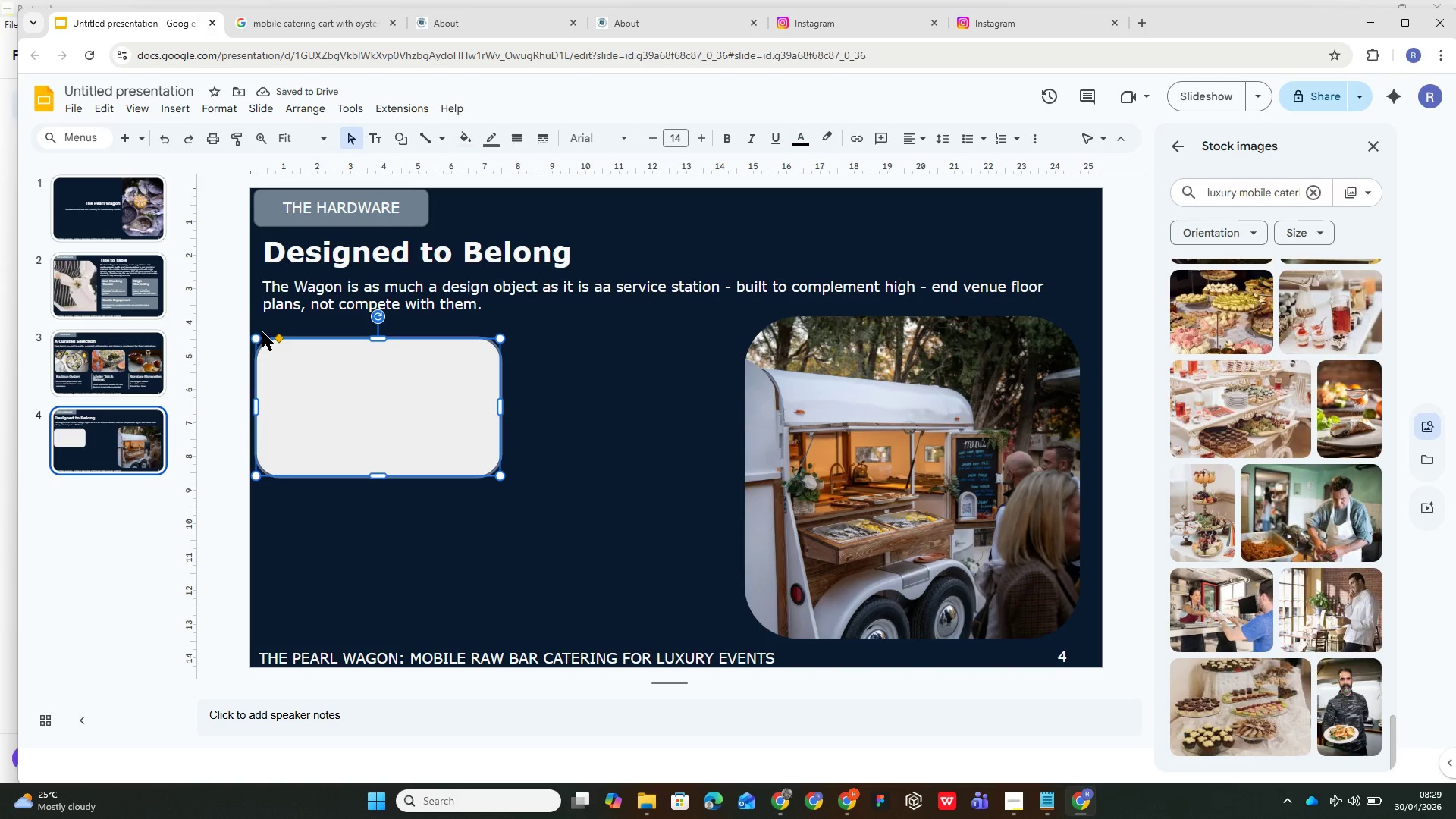 
left_click_drag(start_coordinate=[278, 338], to_coordinate=[268, 334])
 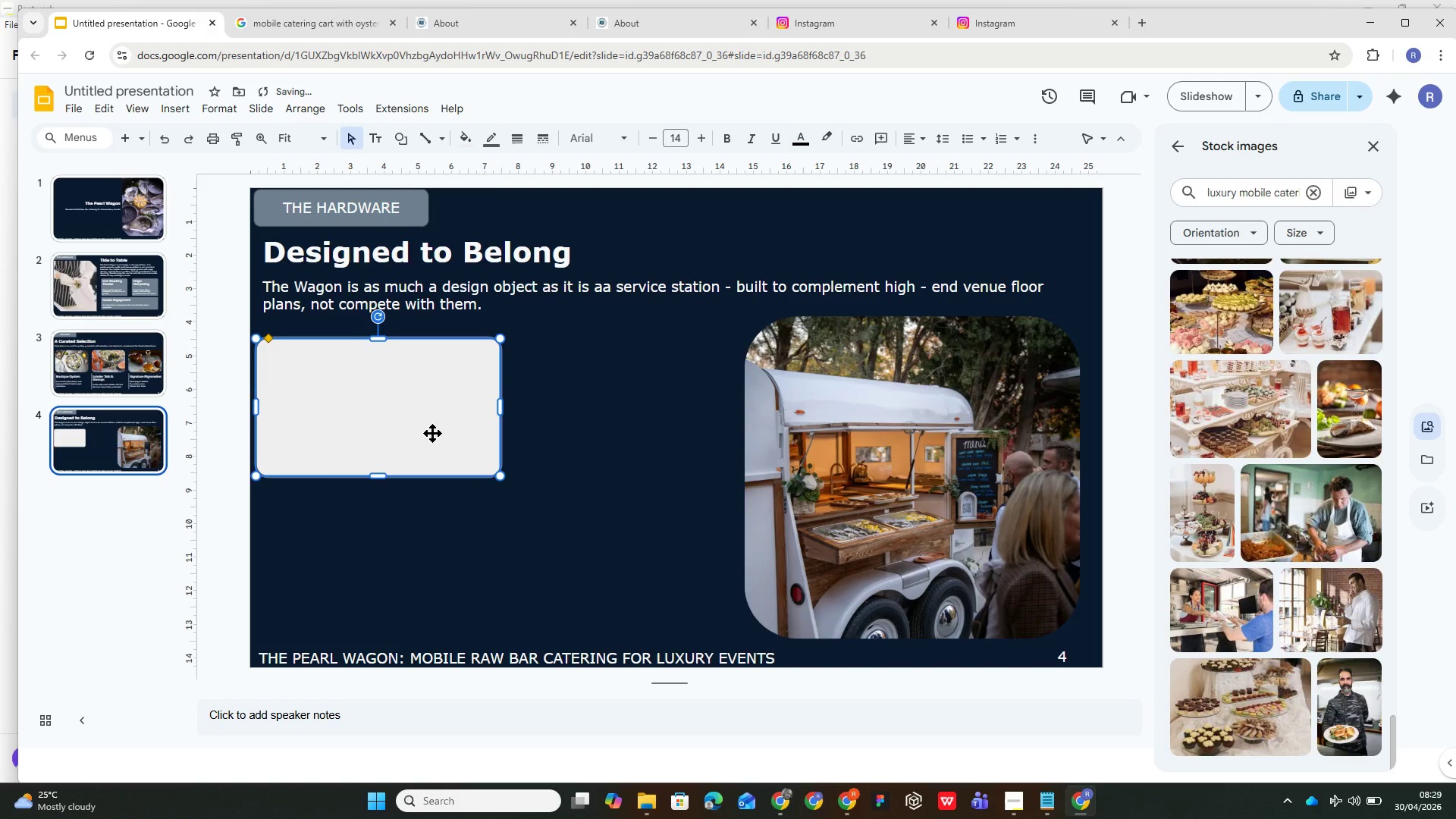 
left_click_drag(start_coordinate=[431, 430], to_coordinate=[422, 426])
 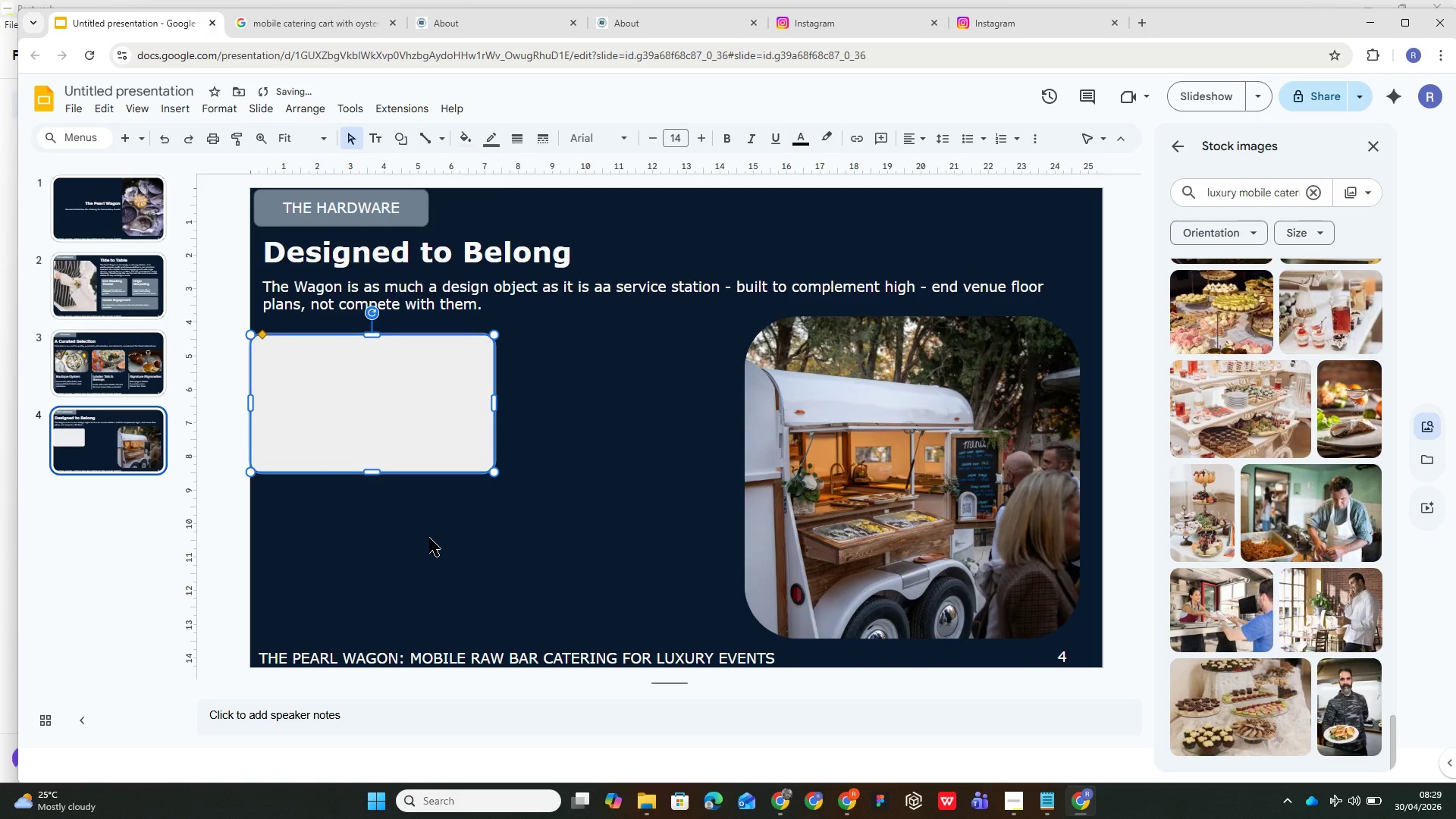 
key(Control+ControlLeft)
 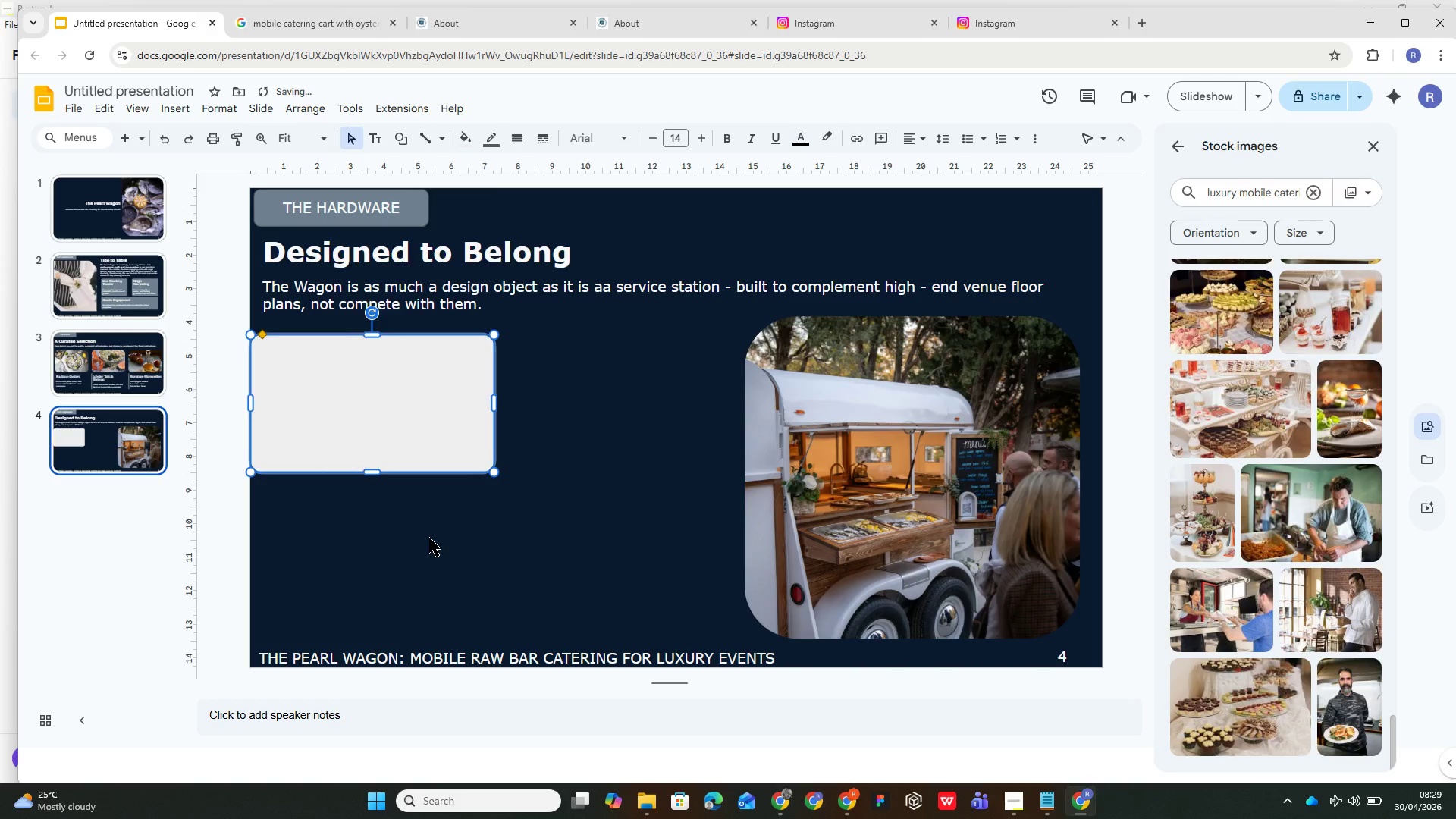 
key(Control+D)
 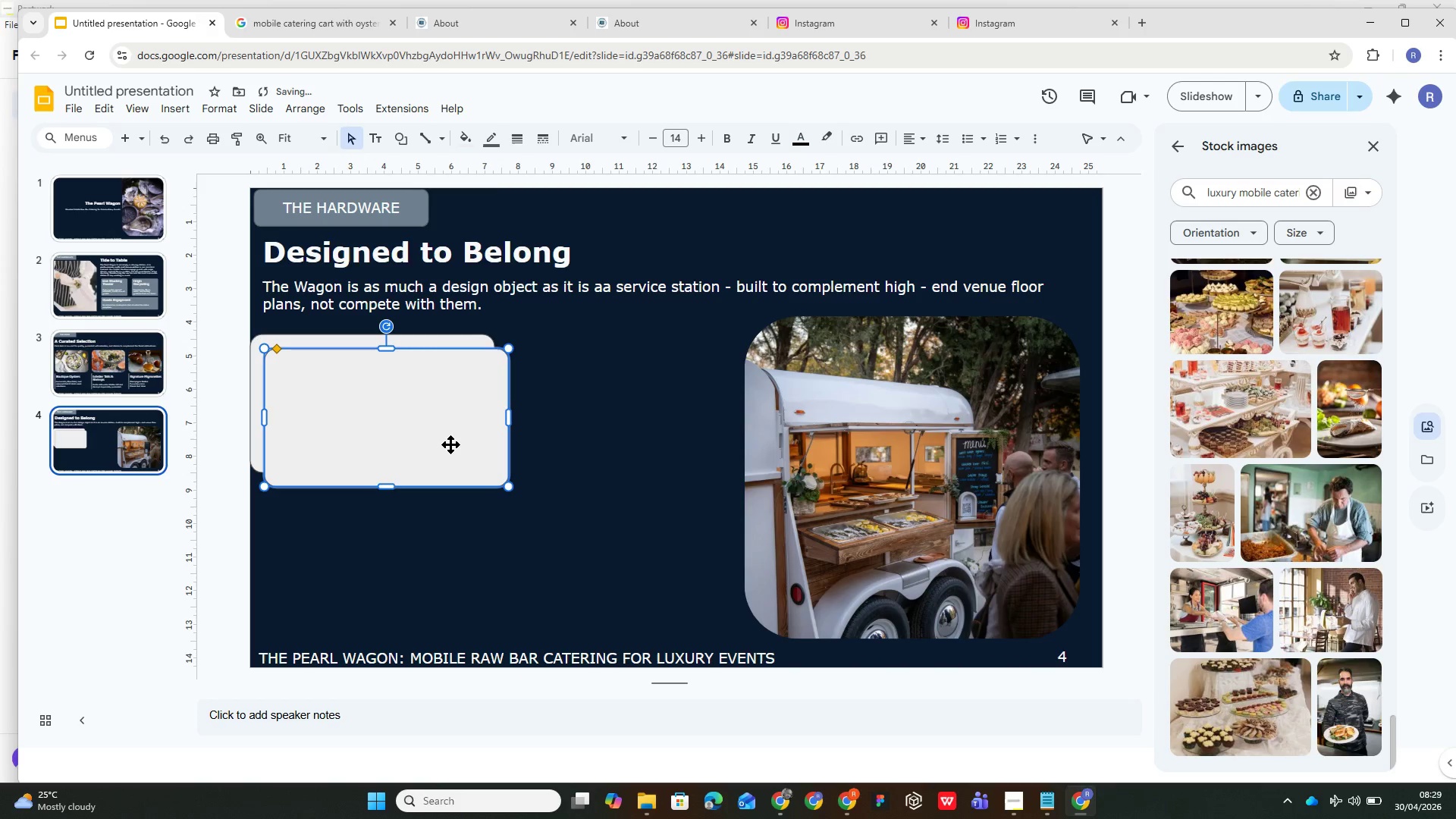 
left_click_drag(start_coordinate=[450, 438], to_coordinate=[683, 420])
 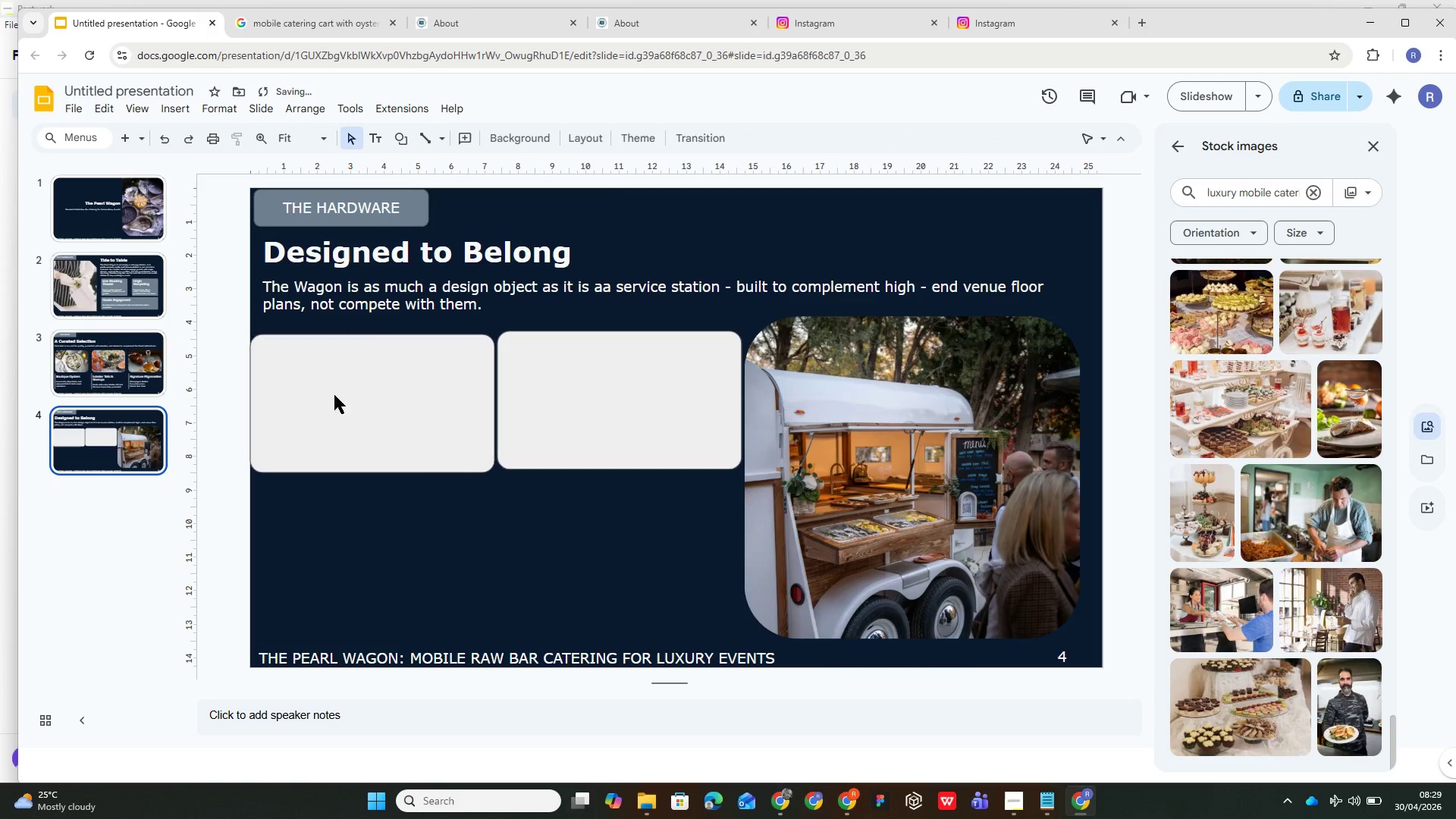 
left_click_drag(start_coordinate=[589, 403], to_coordinate=[589, 407])
 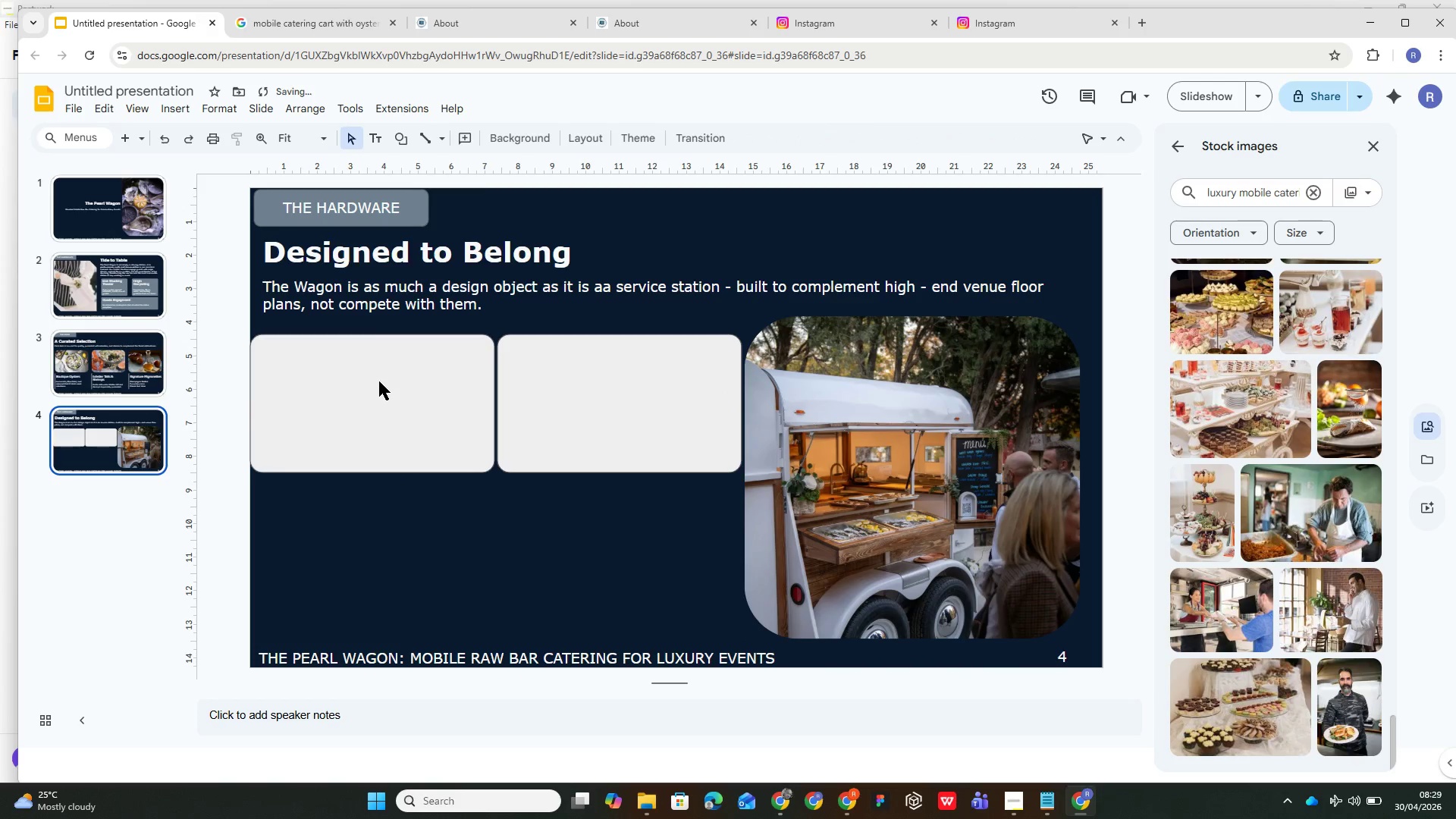 
double_click([379, 382])
 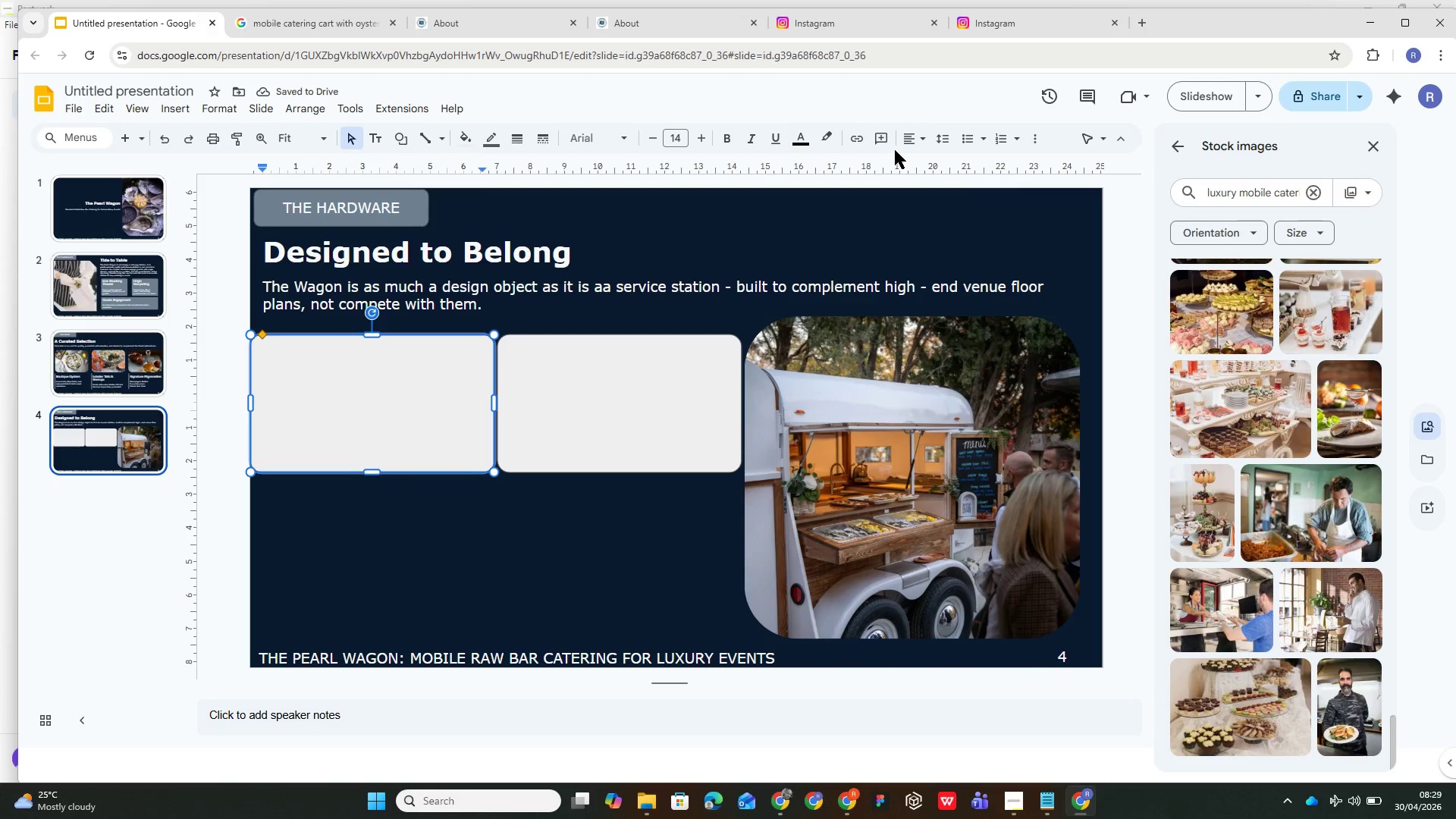 
left_click([919, 147])
 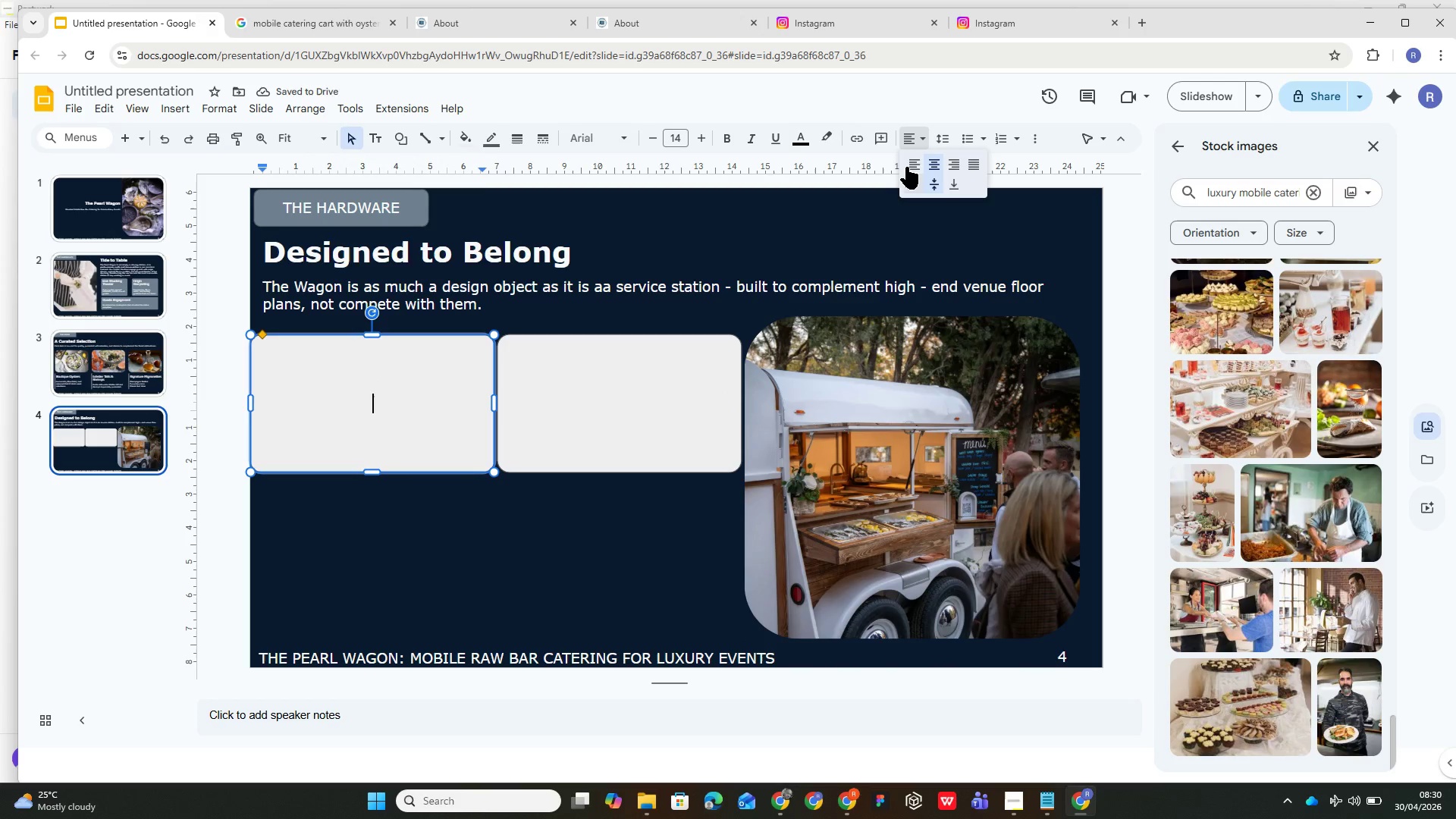 
left_click([906, 167])
 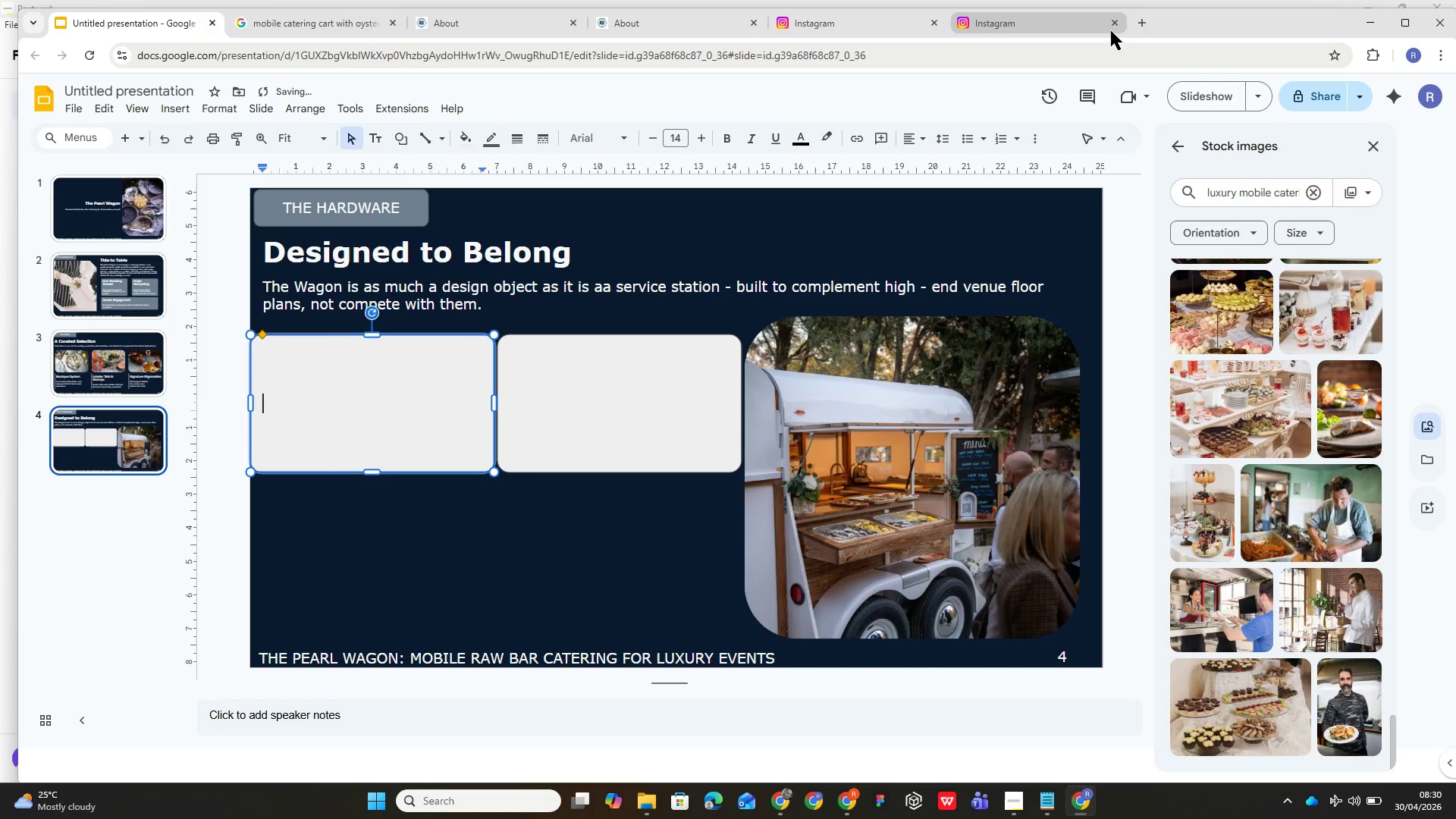 
left_click([1110, 31])
 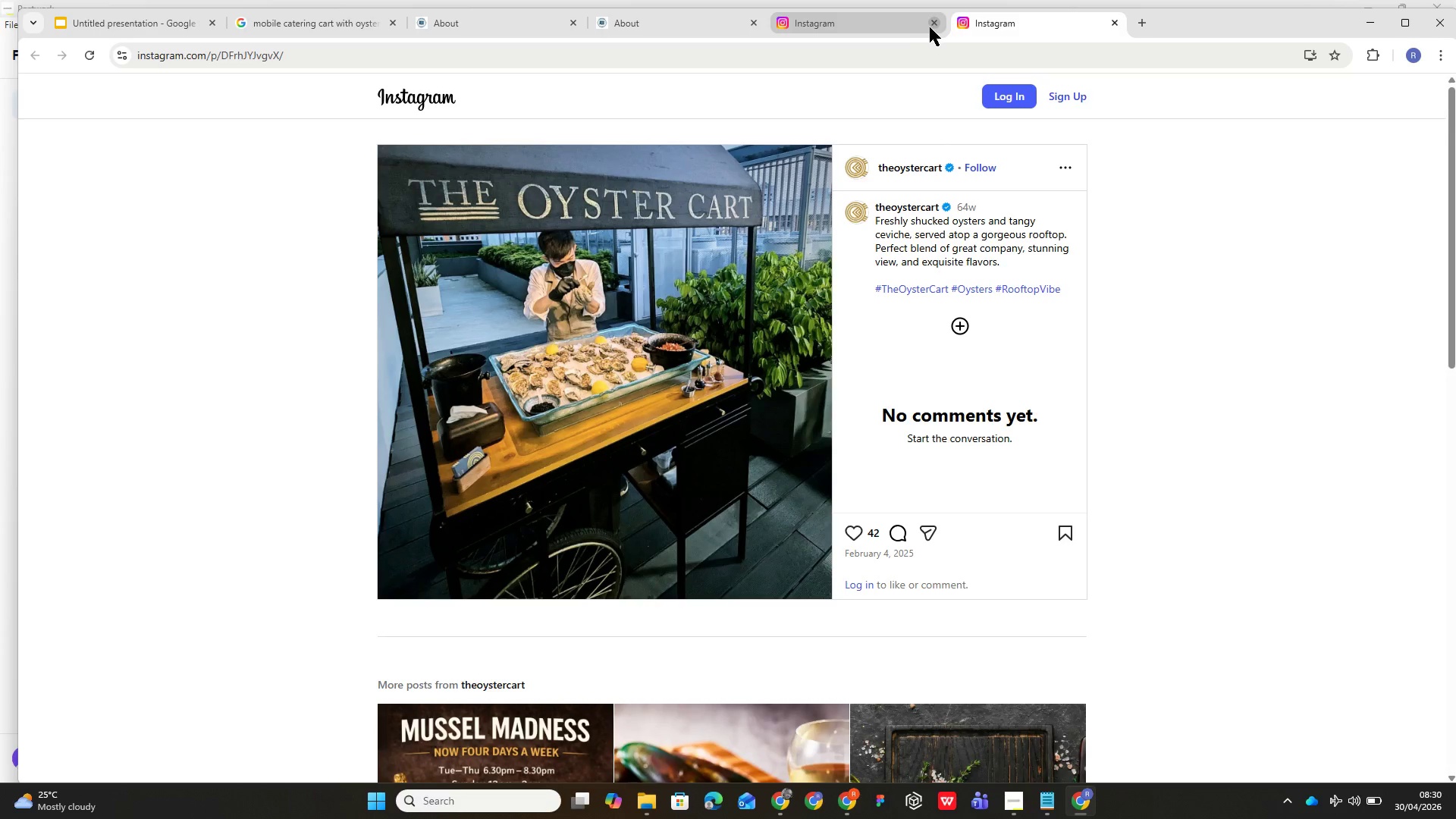 
left_click([932, 27])
 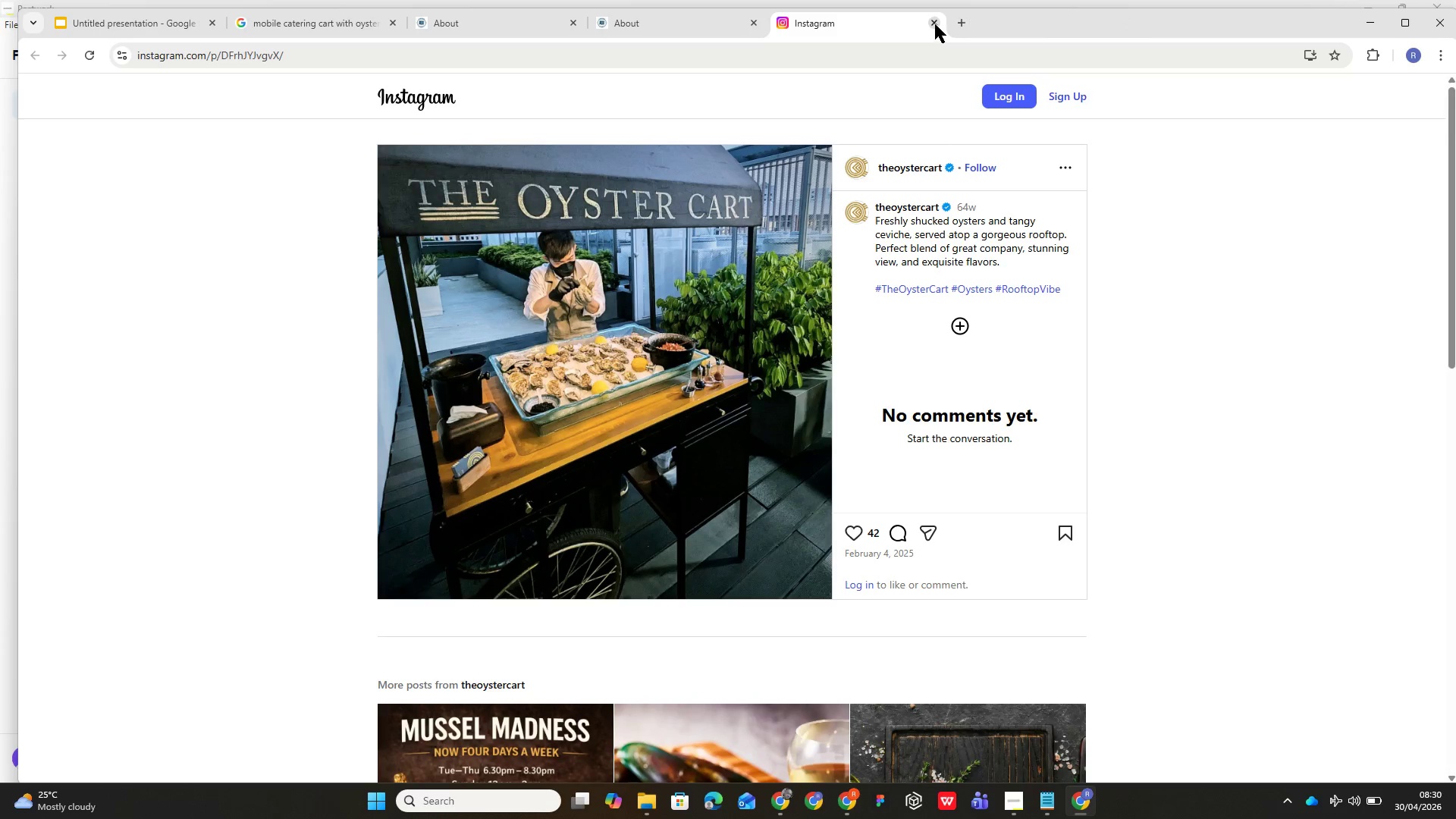 
left_click([935, 24])
 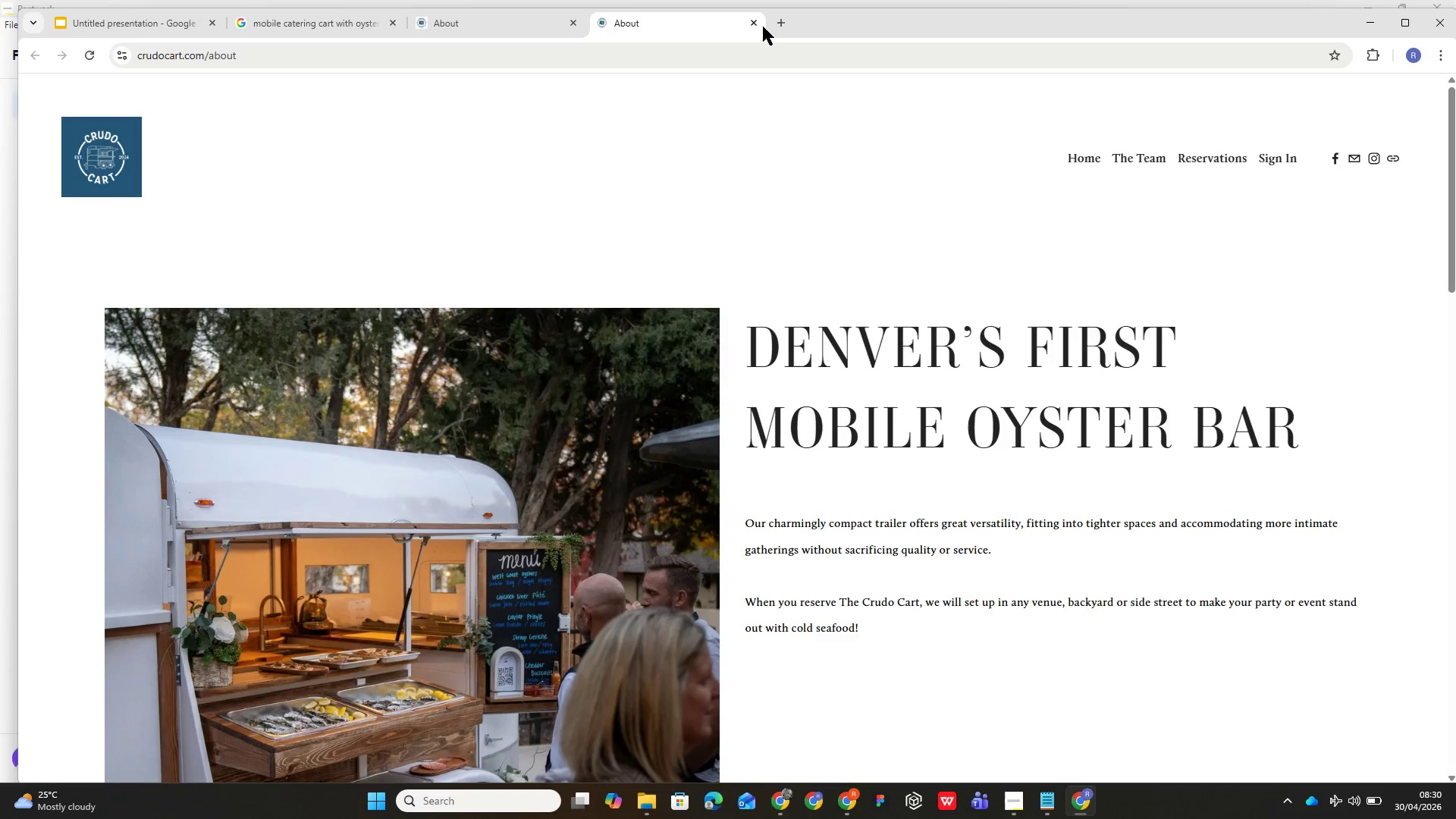 
left_click([757, 25])
 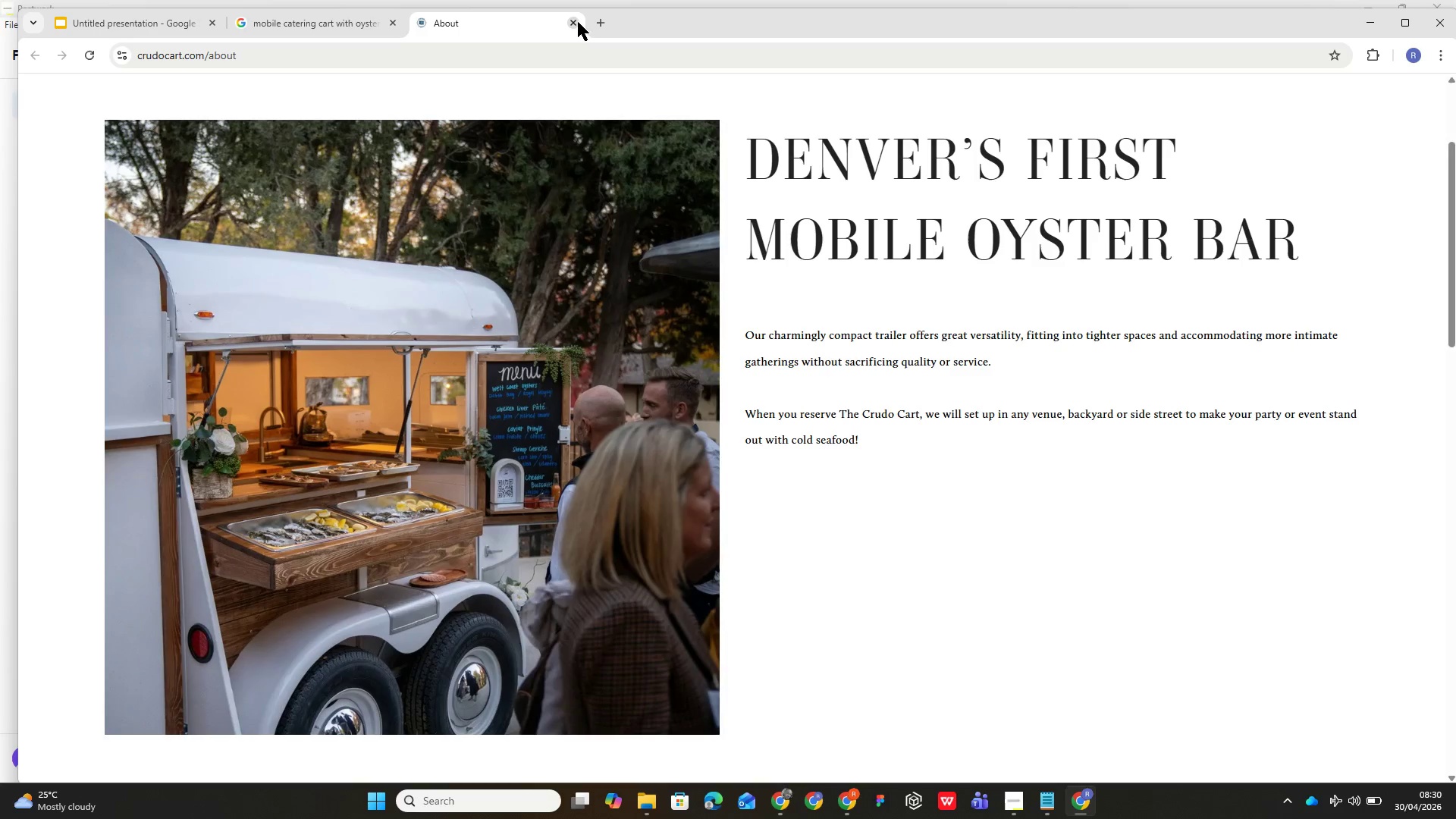 
left_click([578, 21])
 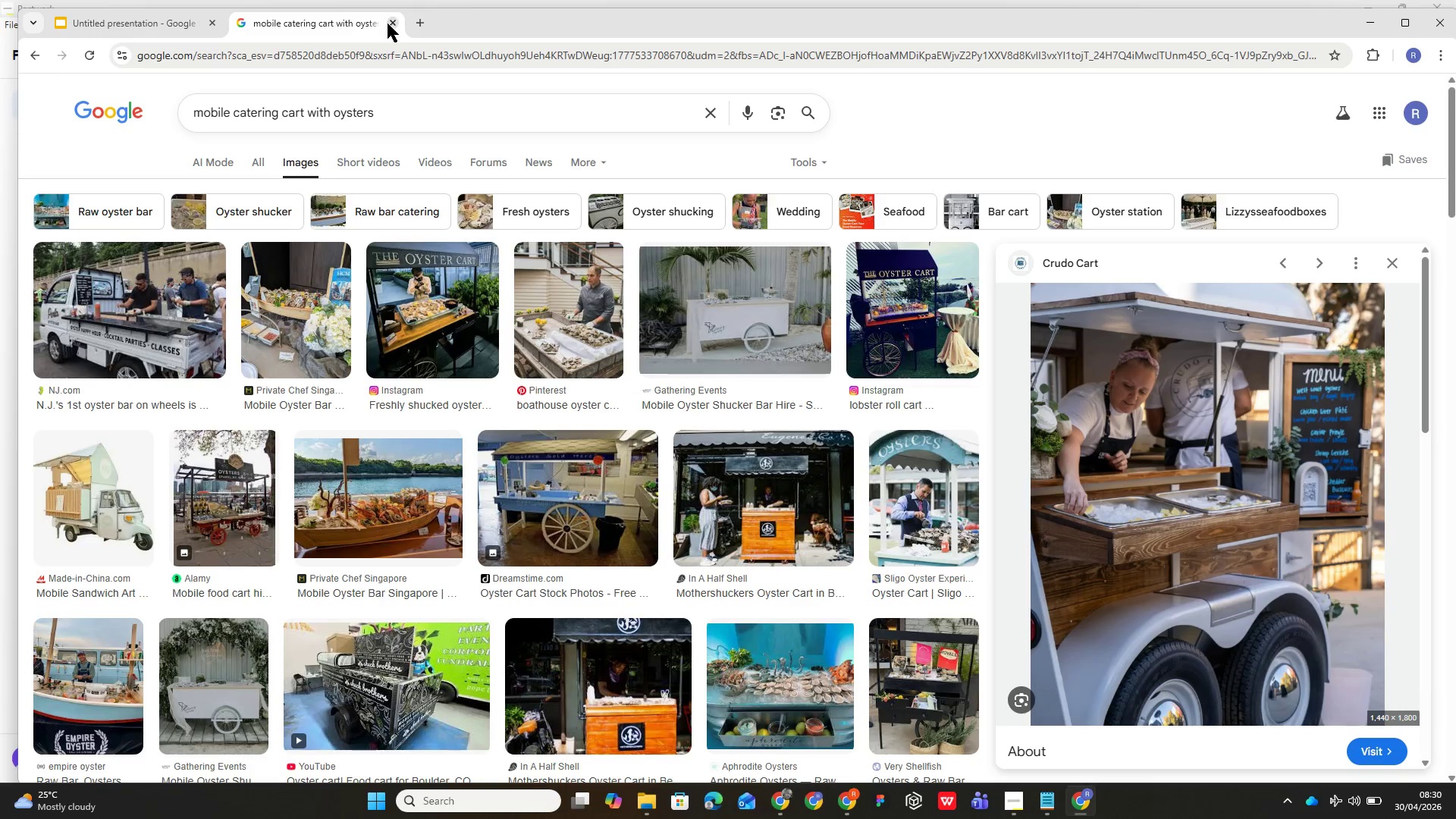 
left_click([393, 20])
 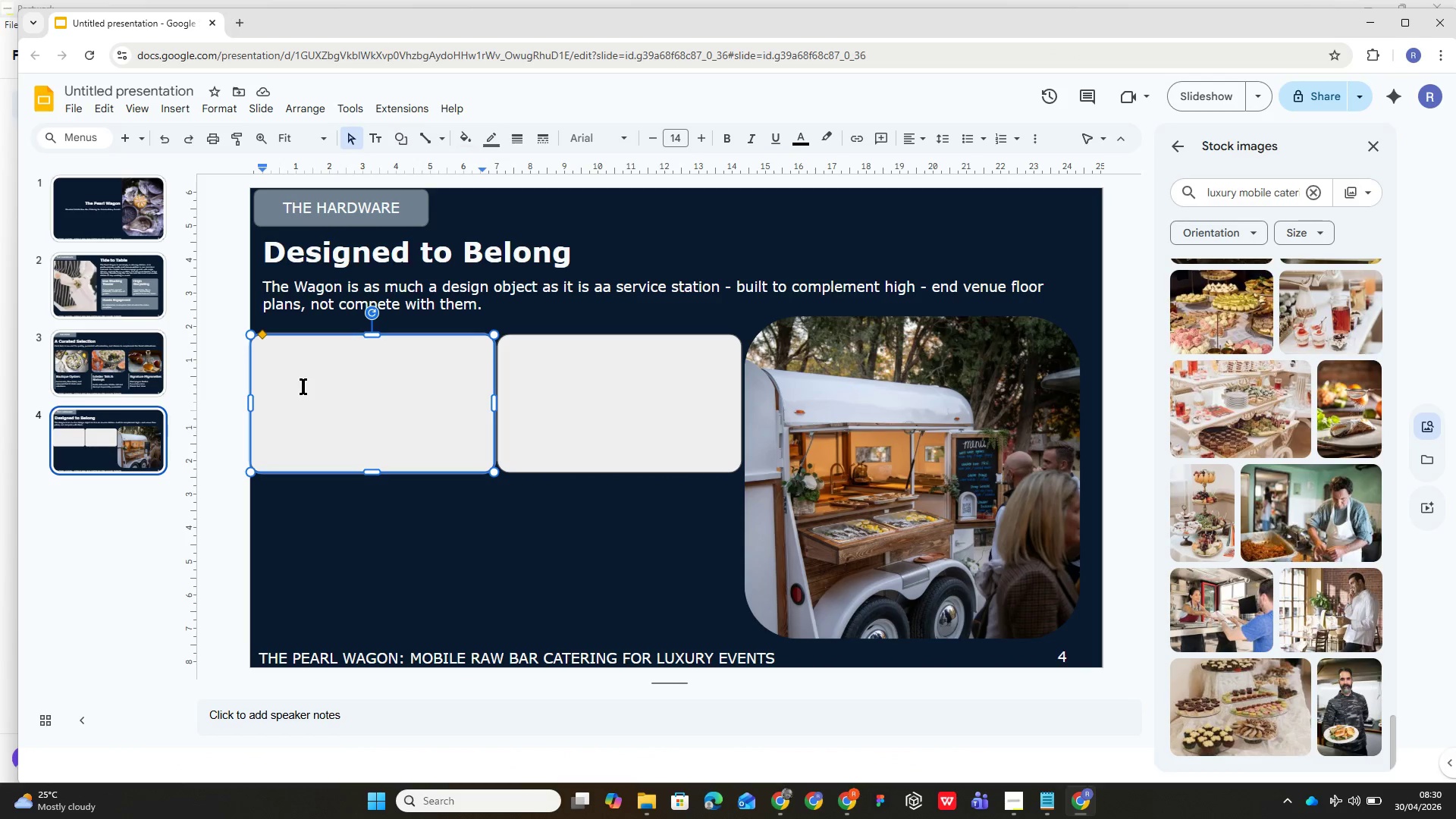 
wait(7.23)
 